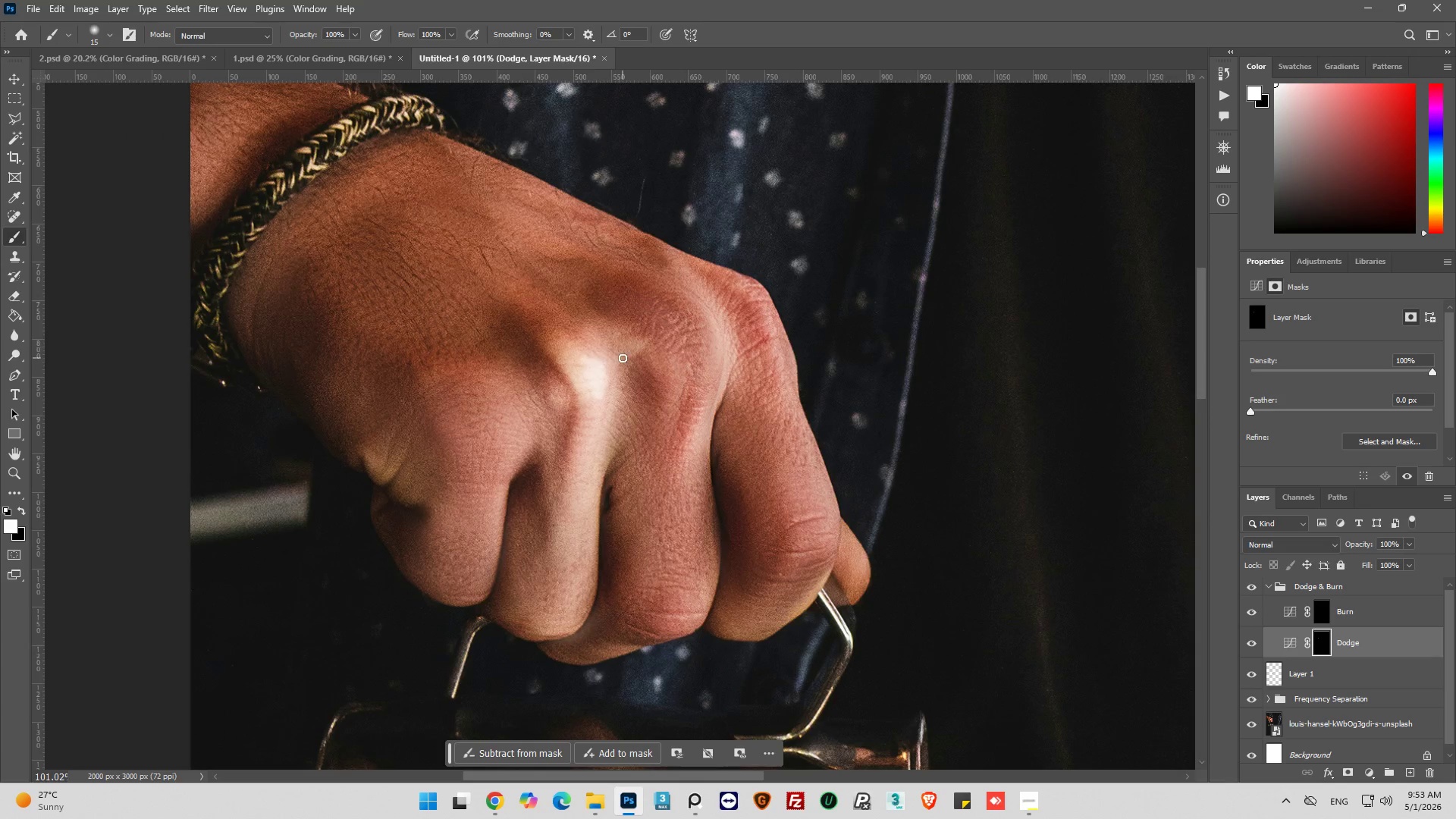 
scroll: coordinate [538, 337], scroll_direction: down, amount: 7.0
 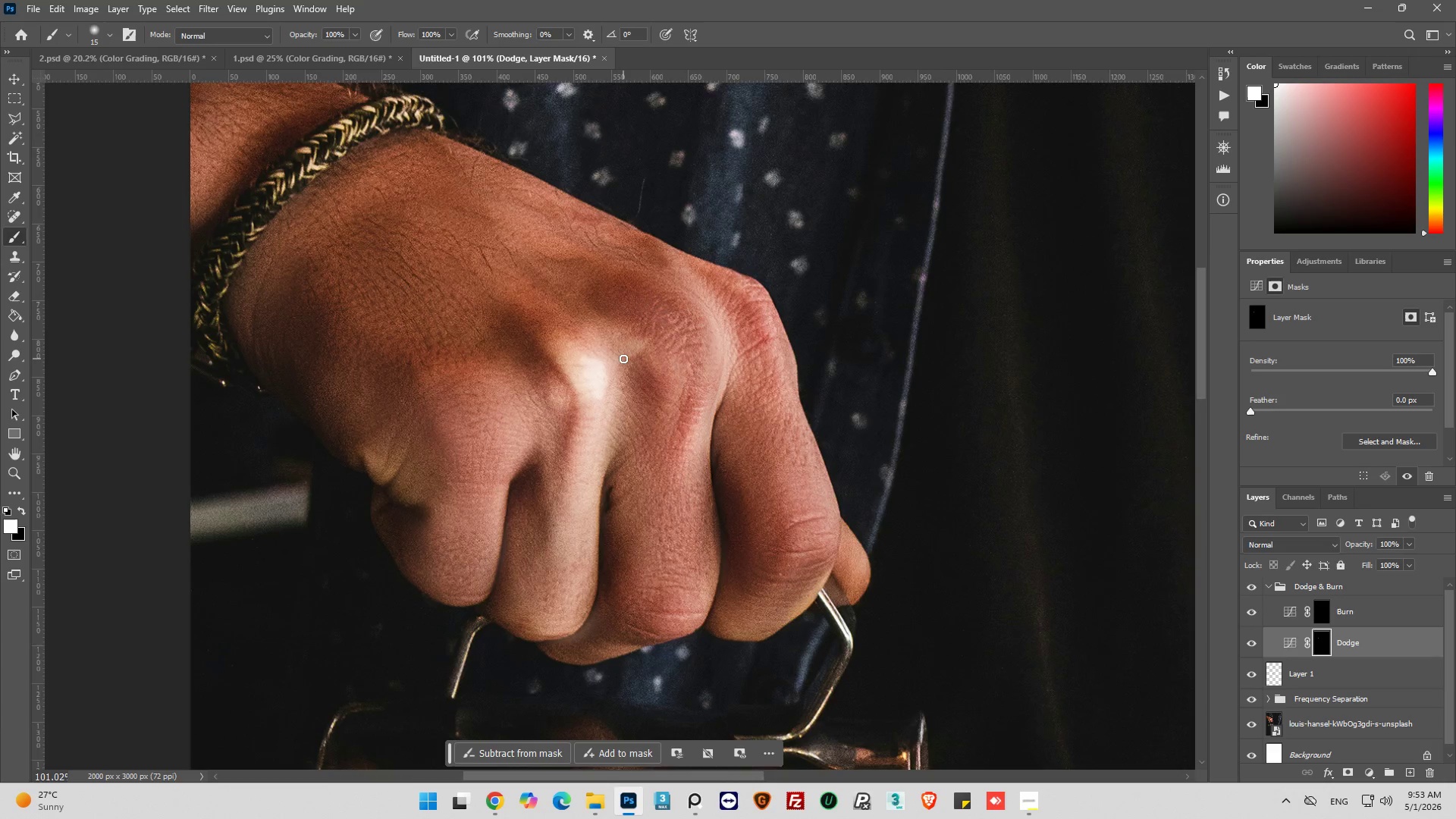 
key(Alt+AltLeft)
 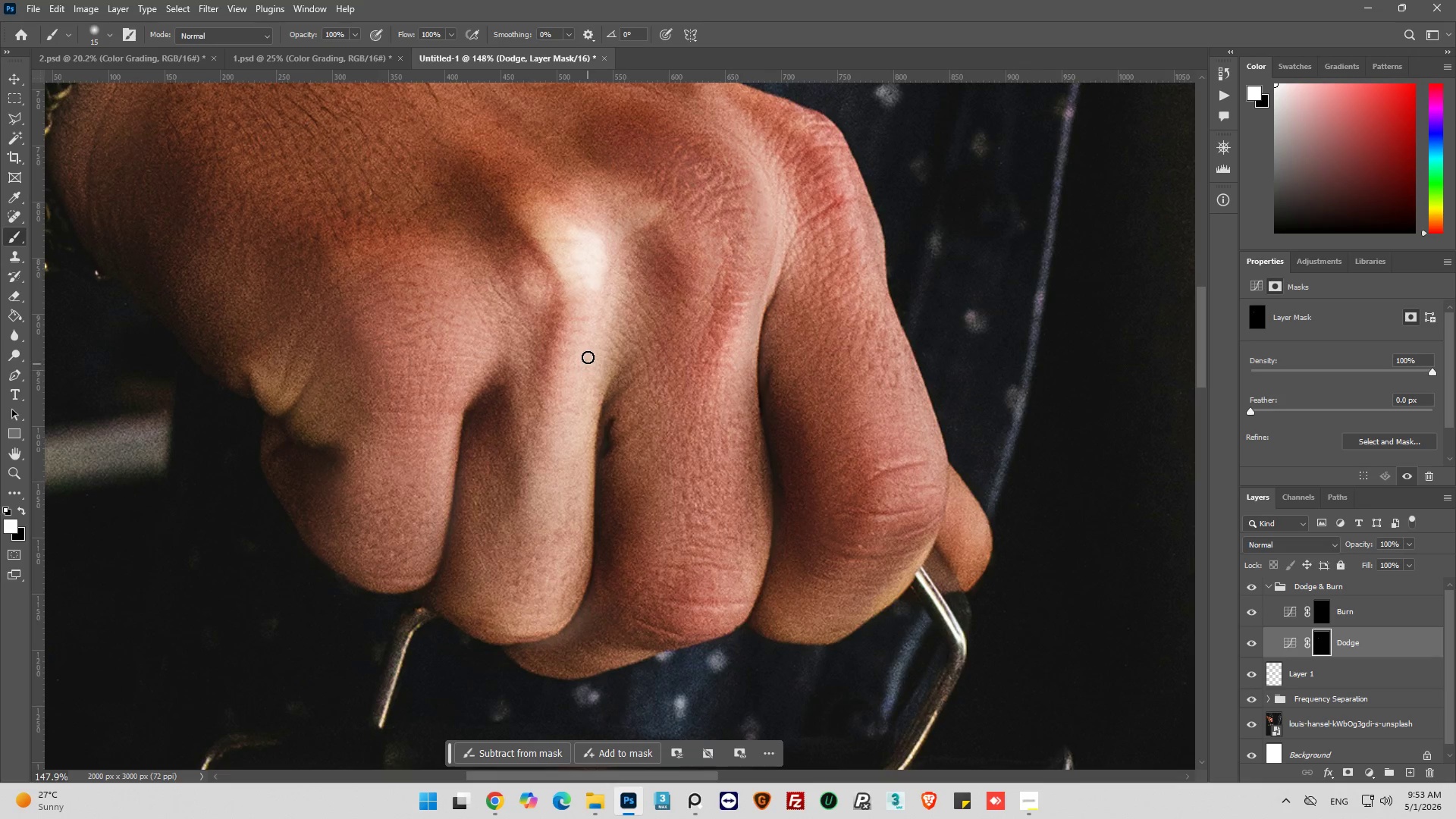 
scroll: coordinate [608, 482], scroll_direction: none, amount: 0.0
 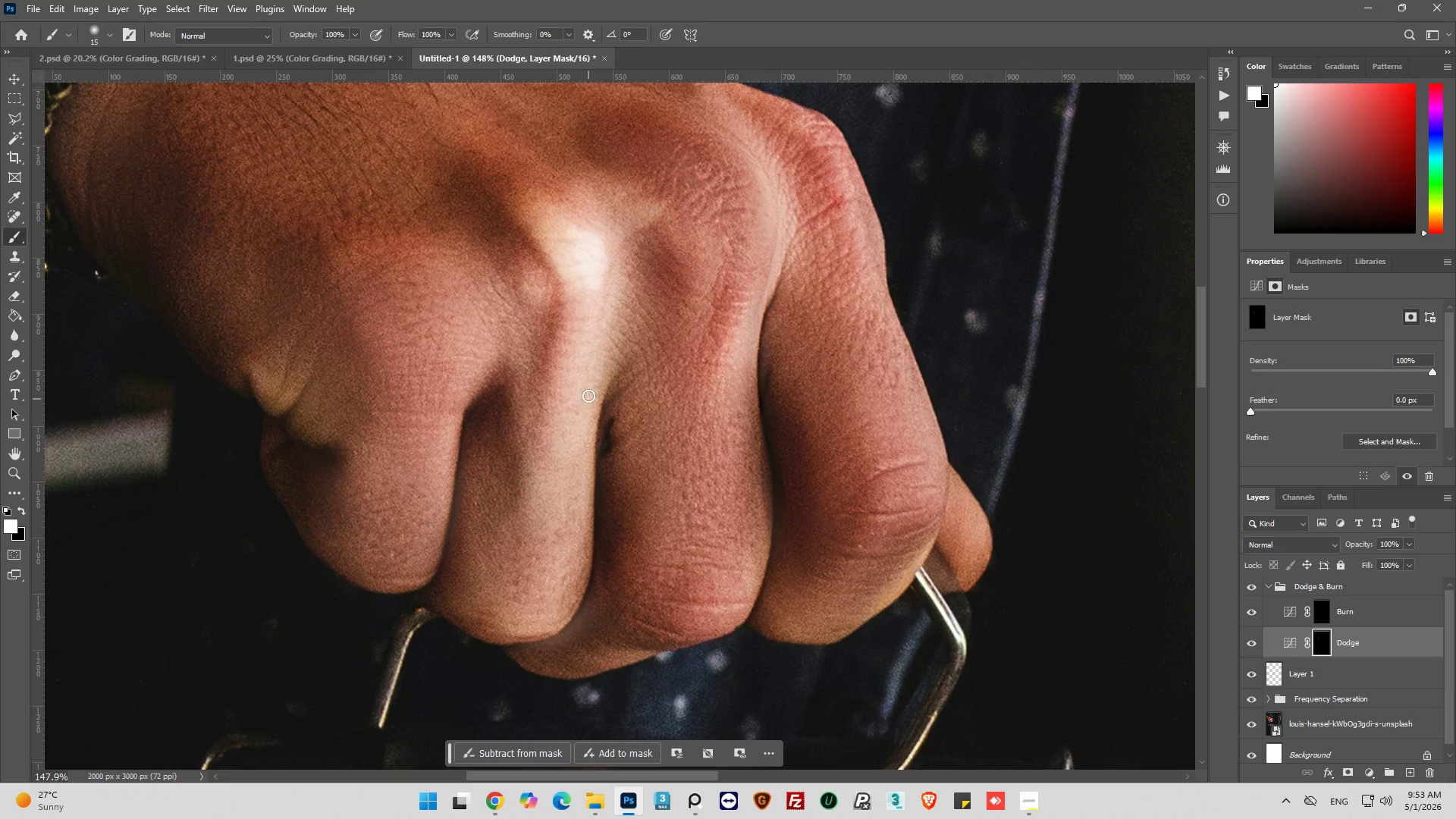 
left_click_drag(start_coordinate=[592, 340], to_coordinate=[566, 456])
 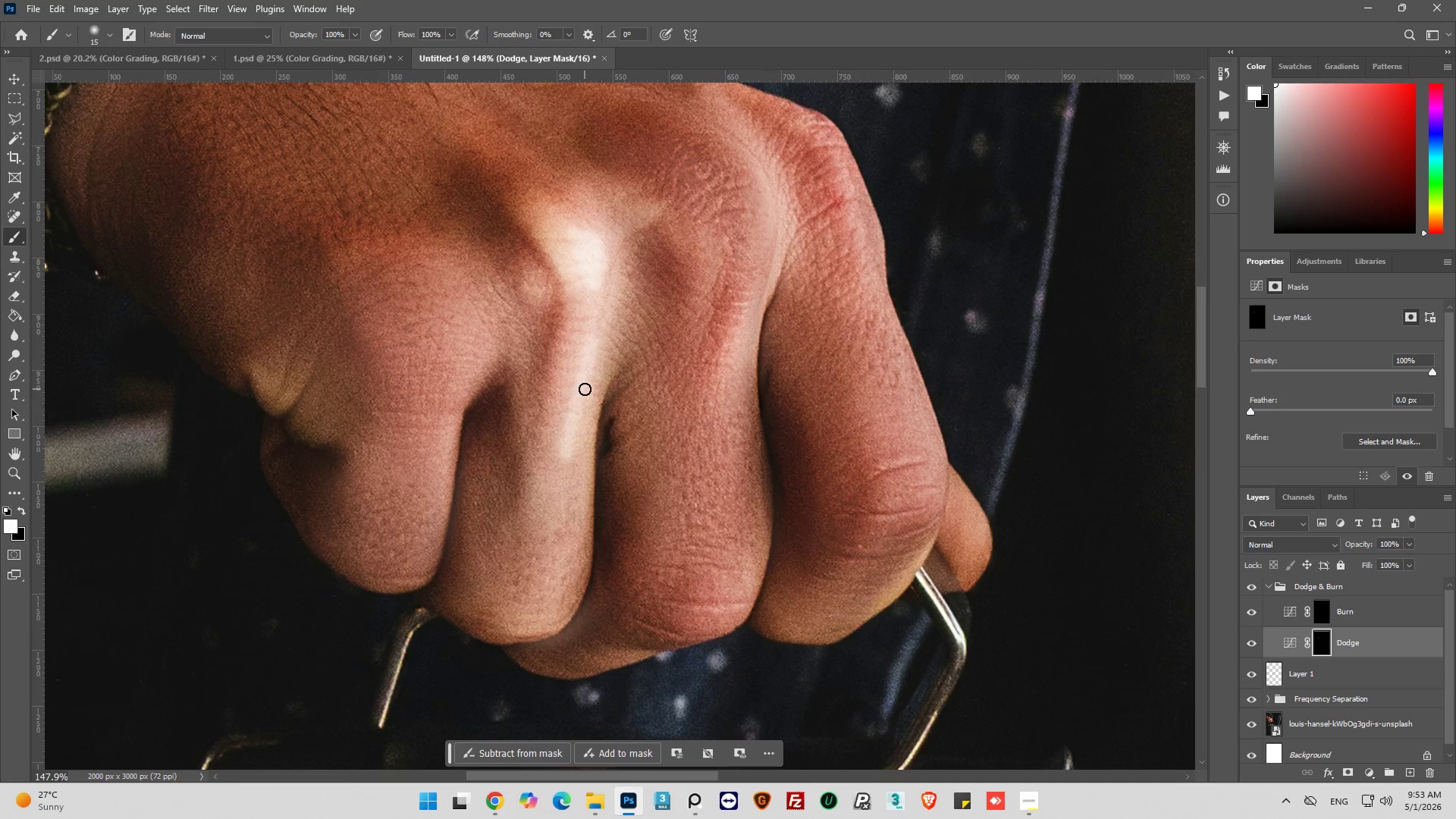 
left_click_drag(start_coordinate=[585, 389], to_coordinate=[568, 528])
 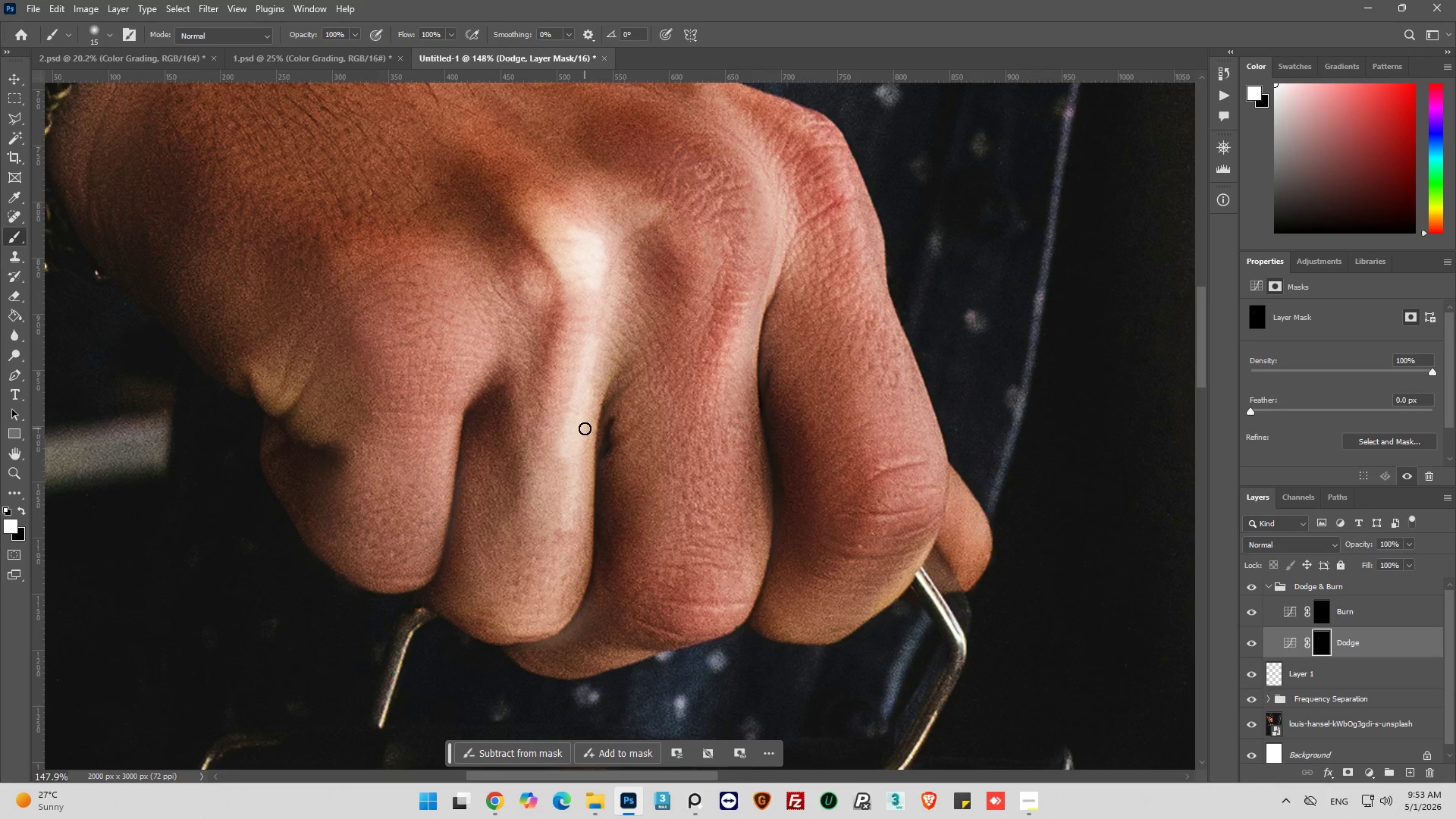 
left_click_drag(start_coordinate=[582, 431], to_coordinate=[561, 573])
 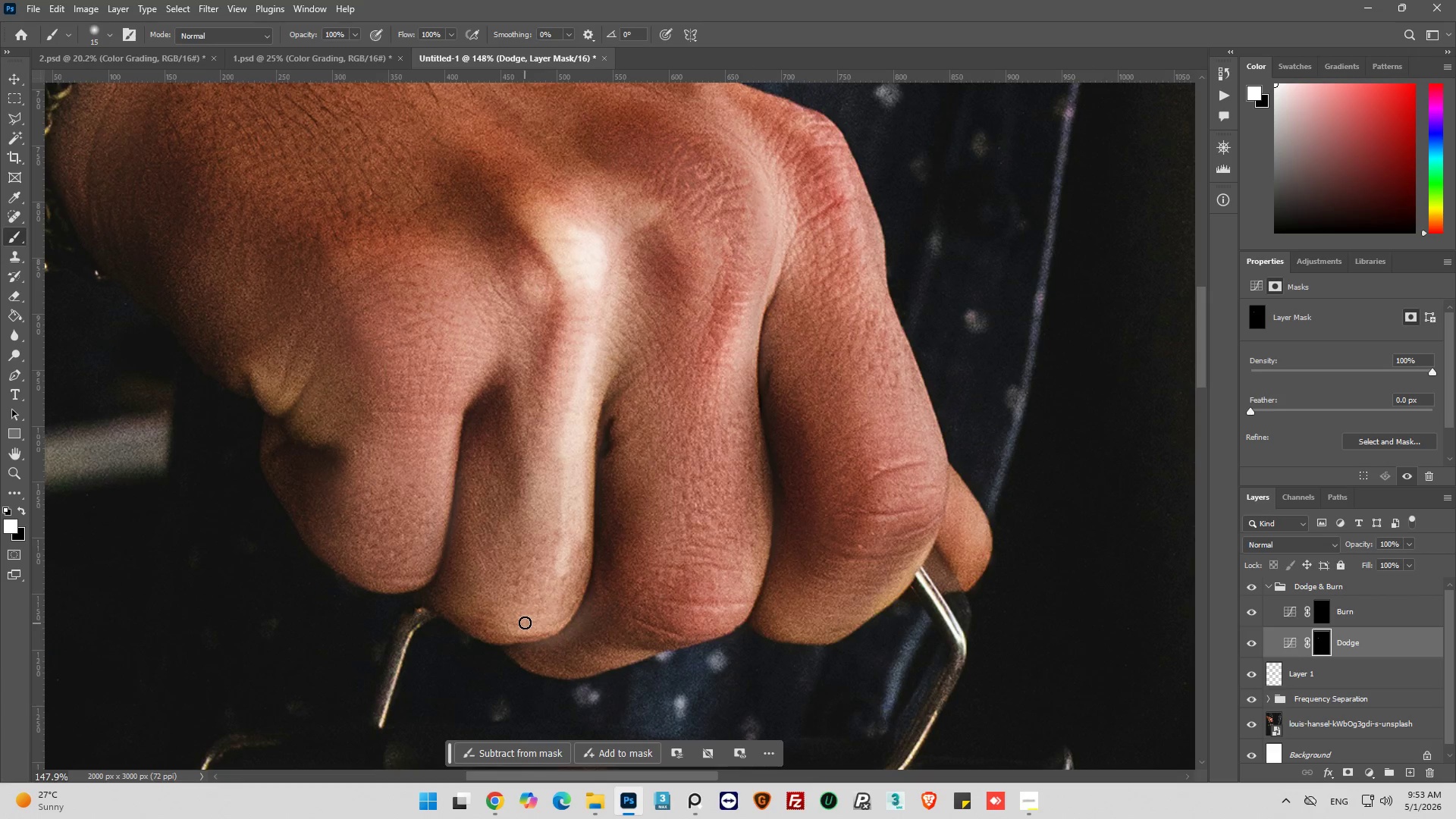 
left_click_drag(start_coordinate=[525, 623], to_coordinate=[573, 545])
 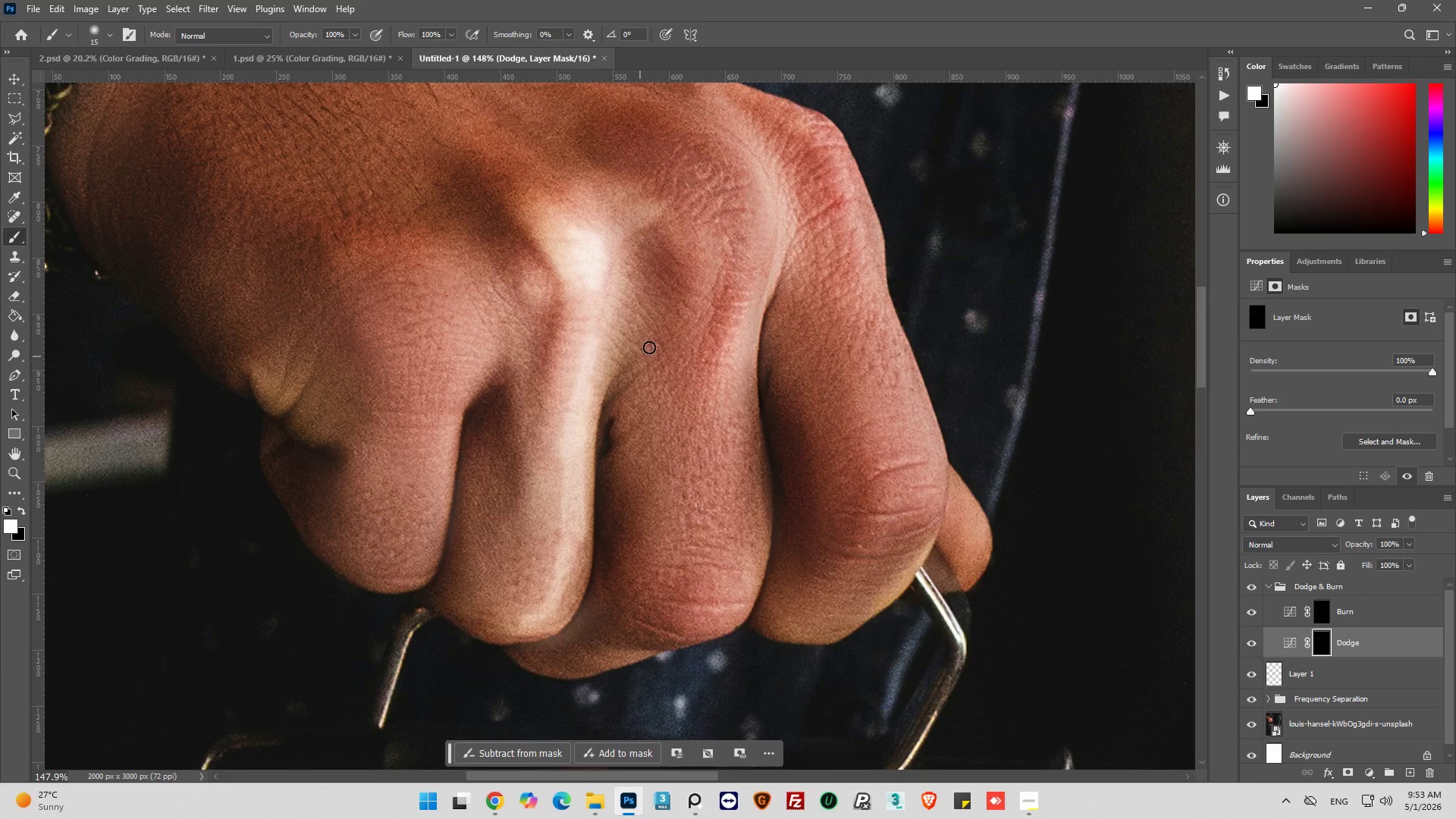 
key(Alt+AltLeft)
 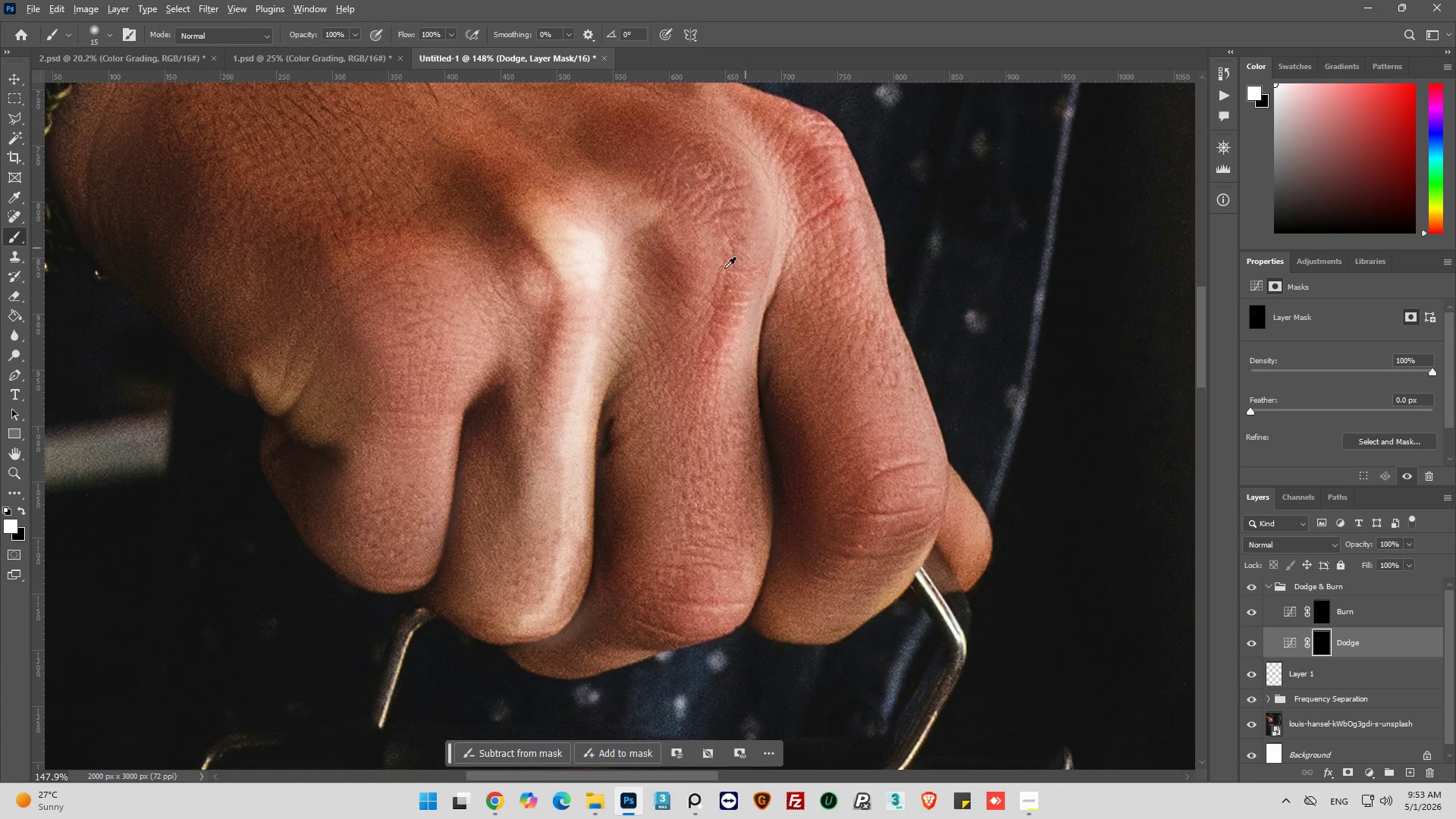 
key(Alt+AltLeft)
 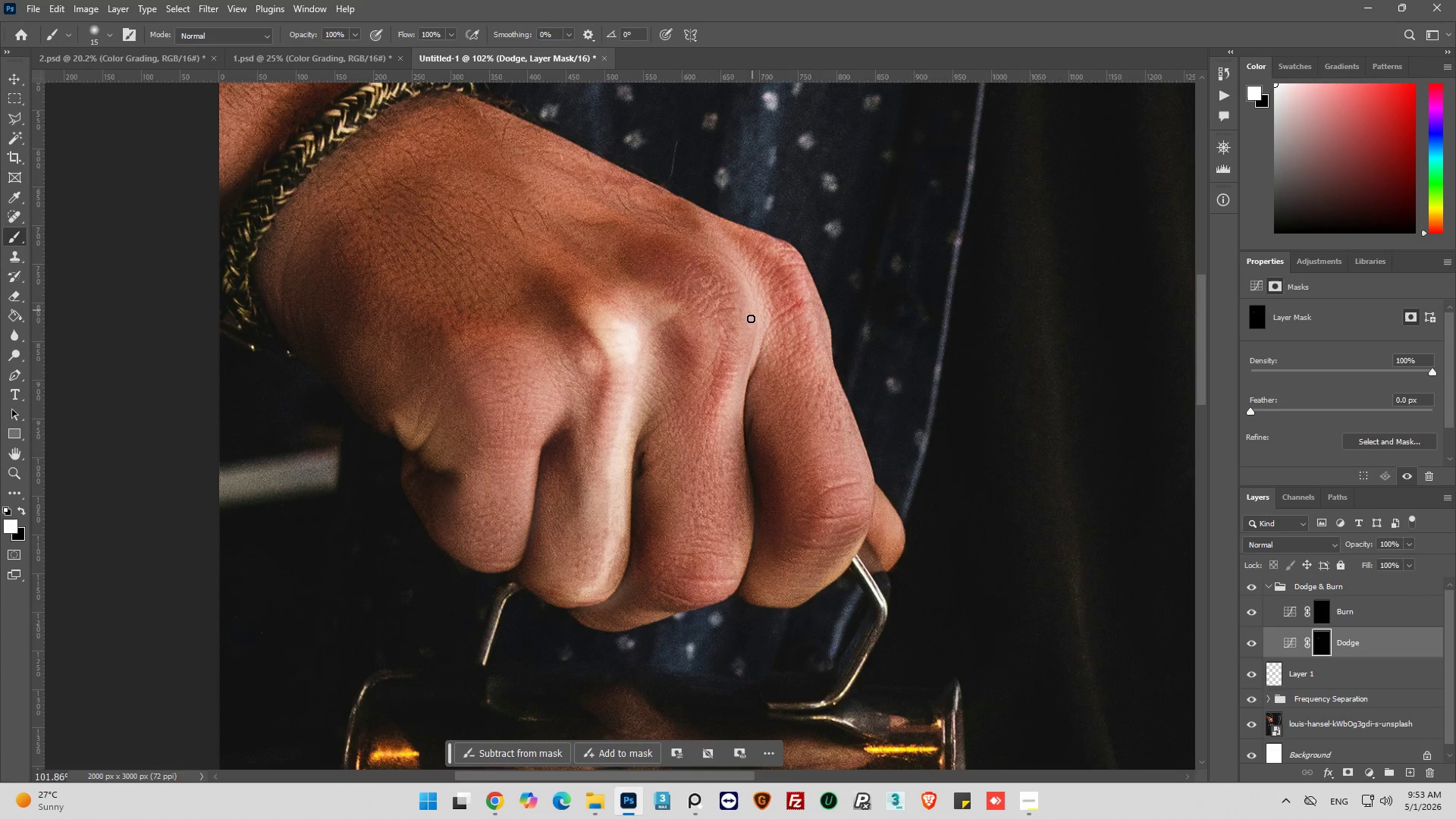 
scroll: coordinate [770, 261], scroll_direction: up, amount: 2.0
 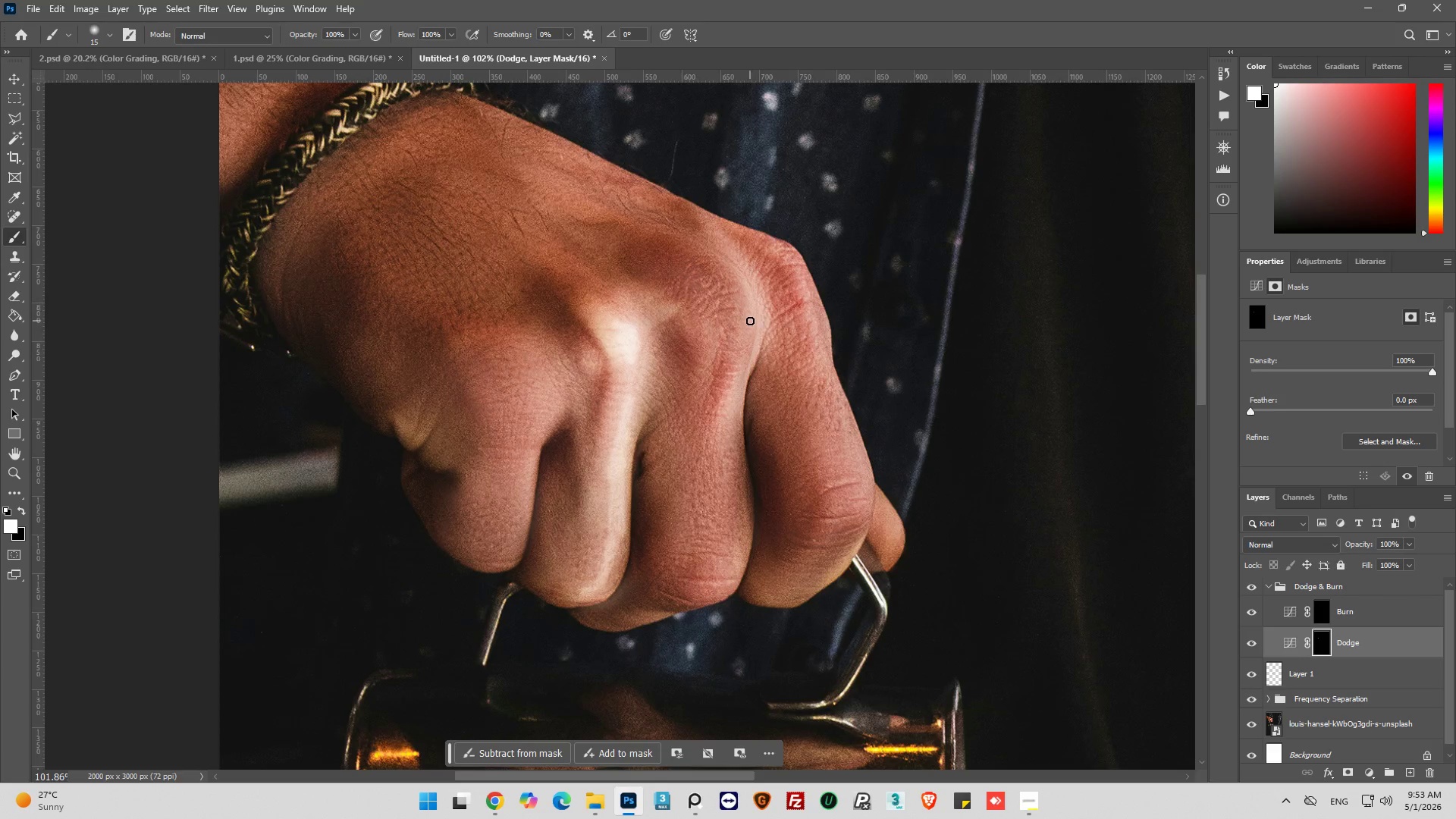 
key(Alt+AltLeft)
 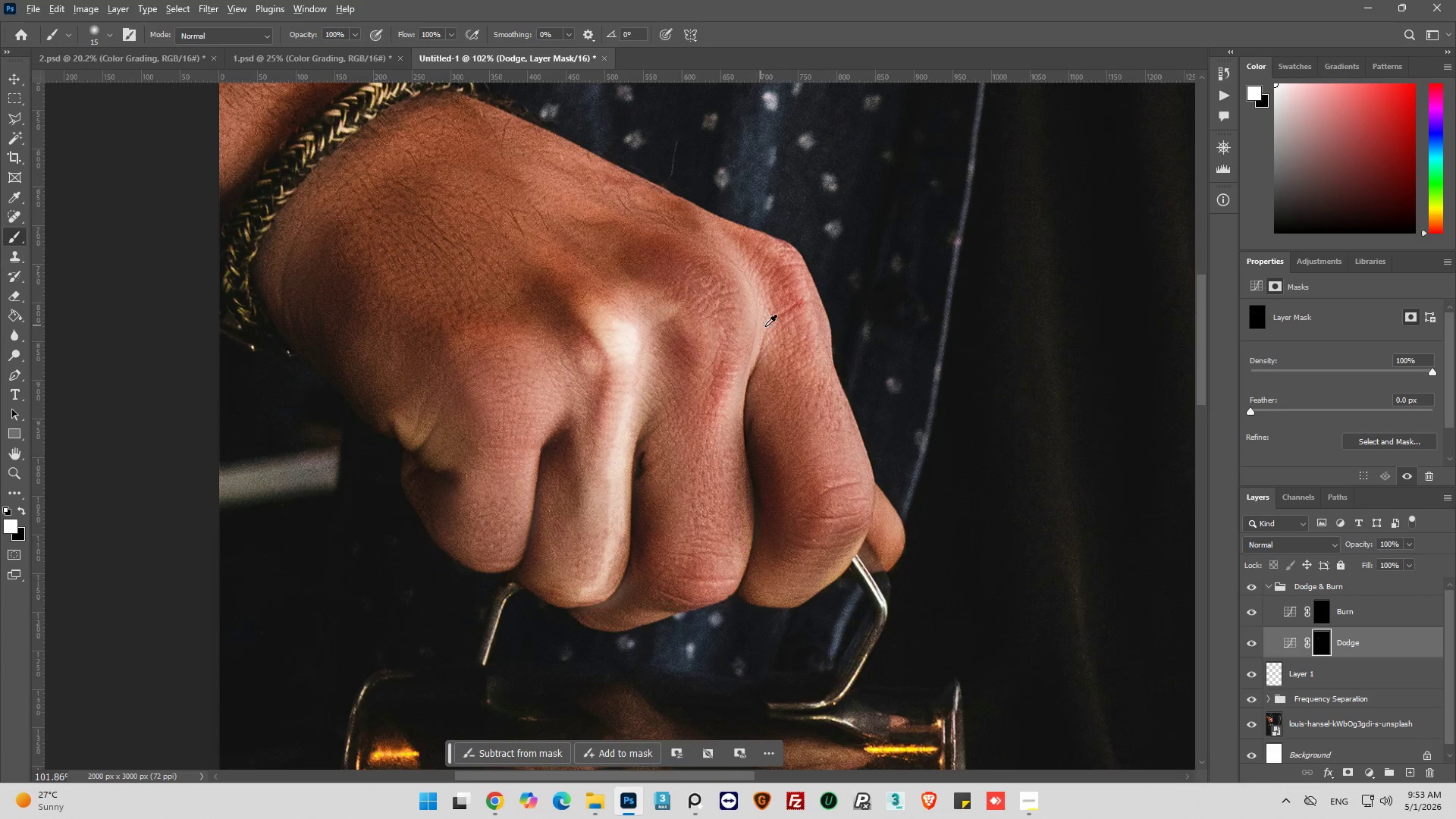 
hold_key(key=AltLeft, duration=0.31)
 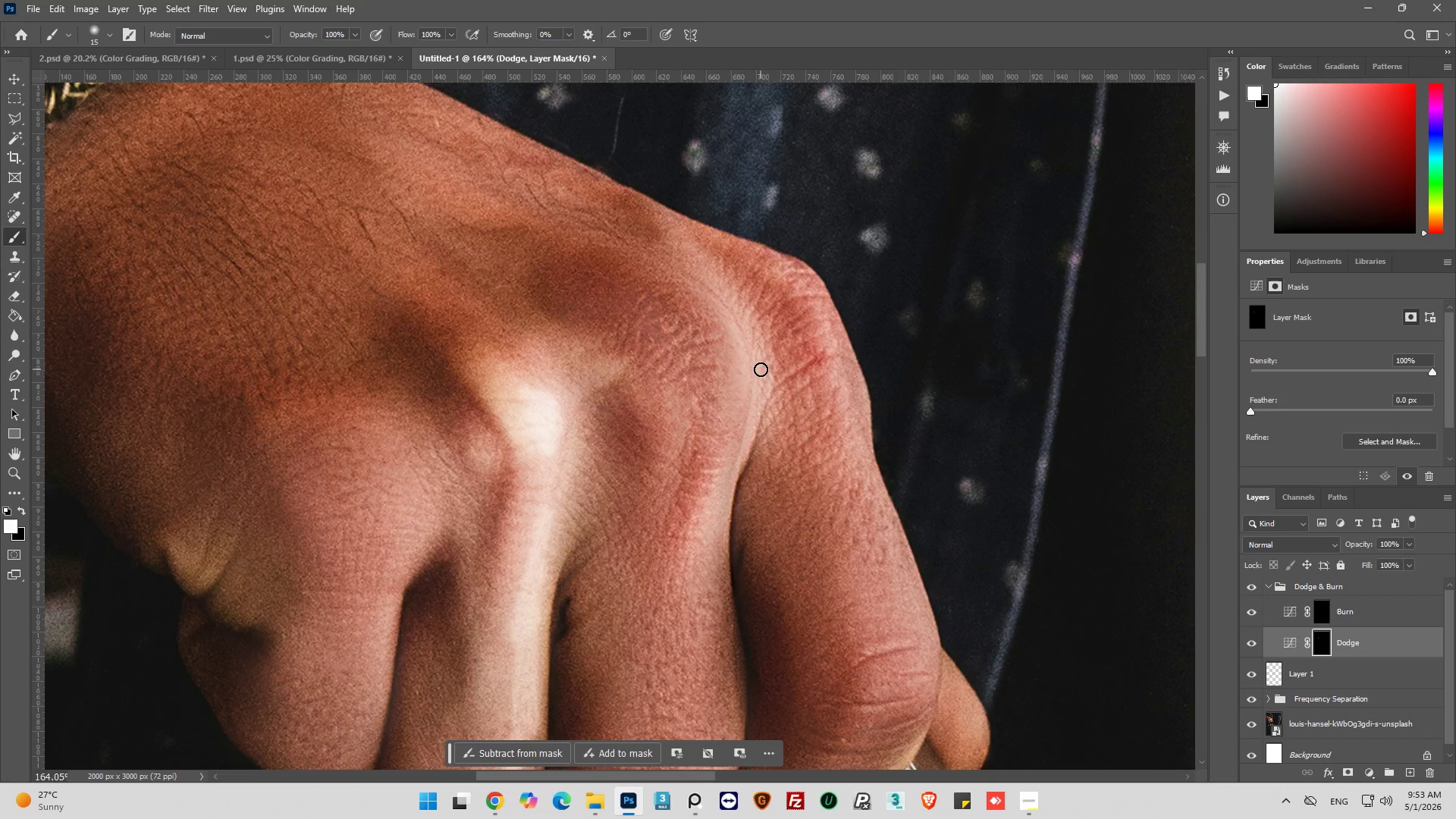 
left_click_drag(start_coordinate=[761, 369], to_coordinate=[746, 441])
 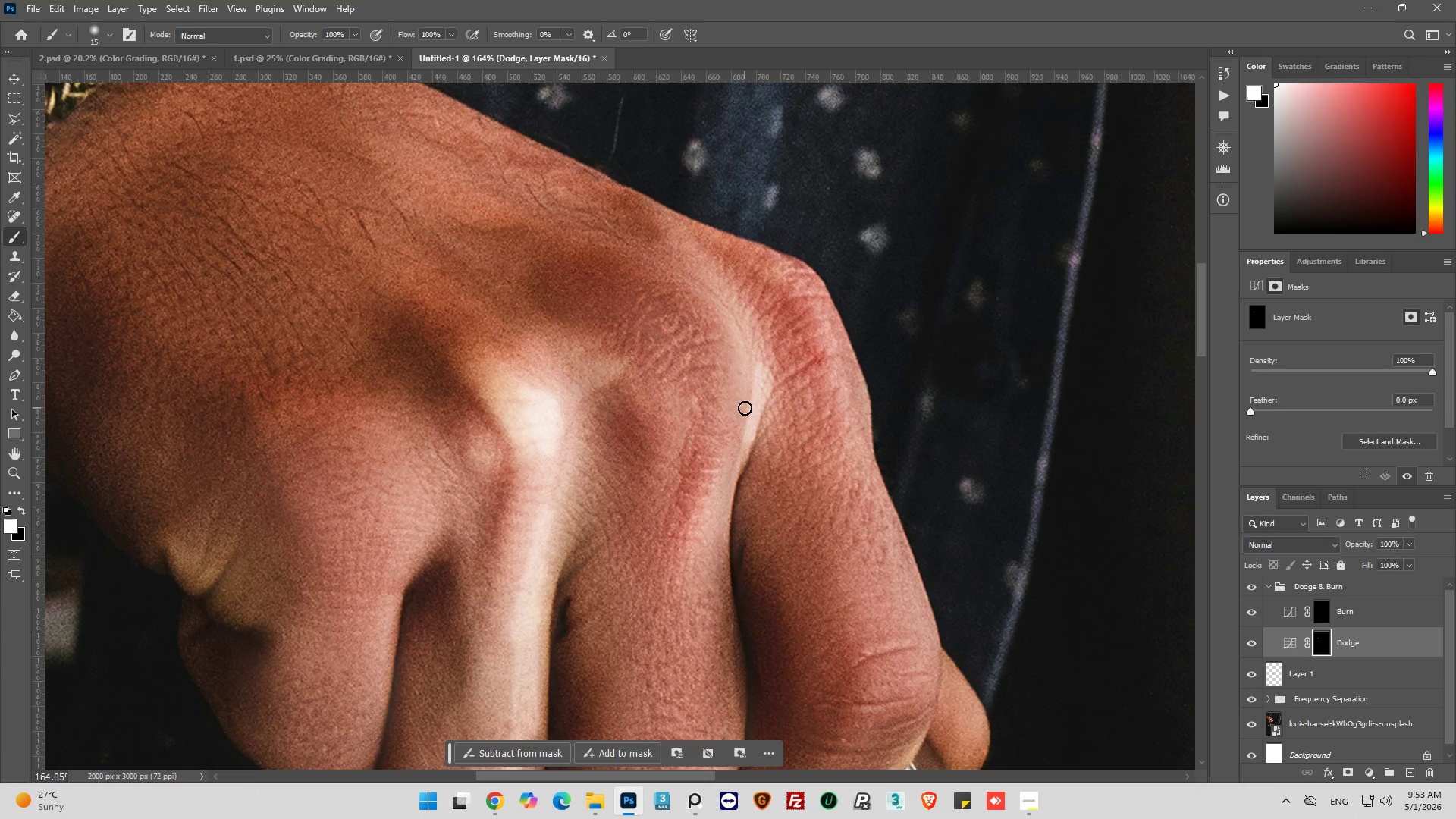 
scroll: coordinate [766, 350], scroll_direction: up, amount: 10.0
 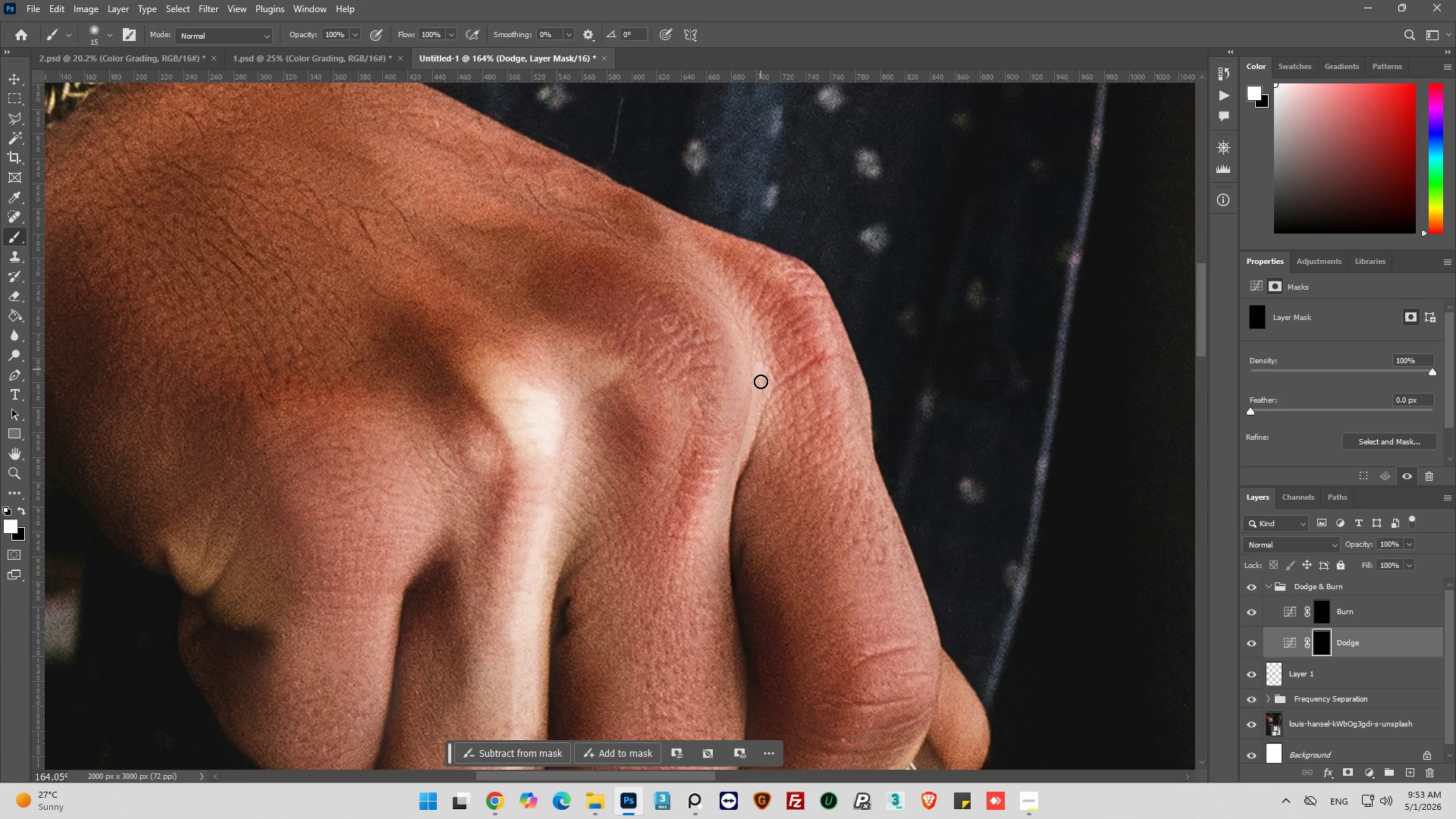 
key(Control+ControlLeft)
 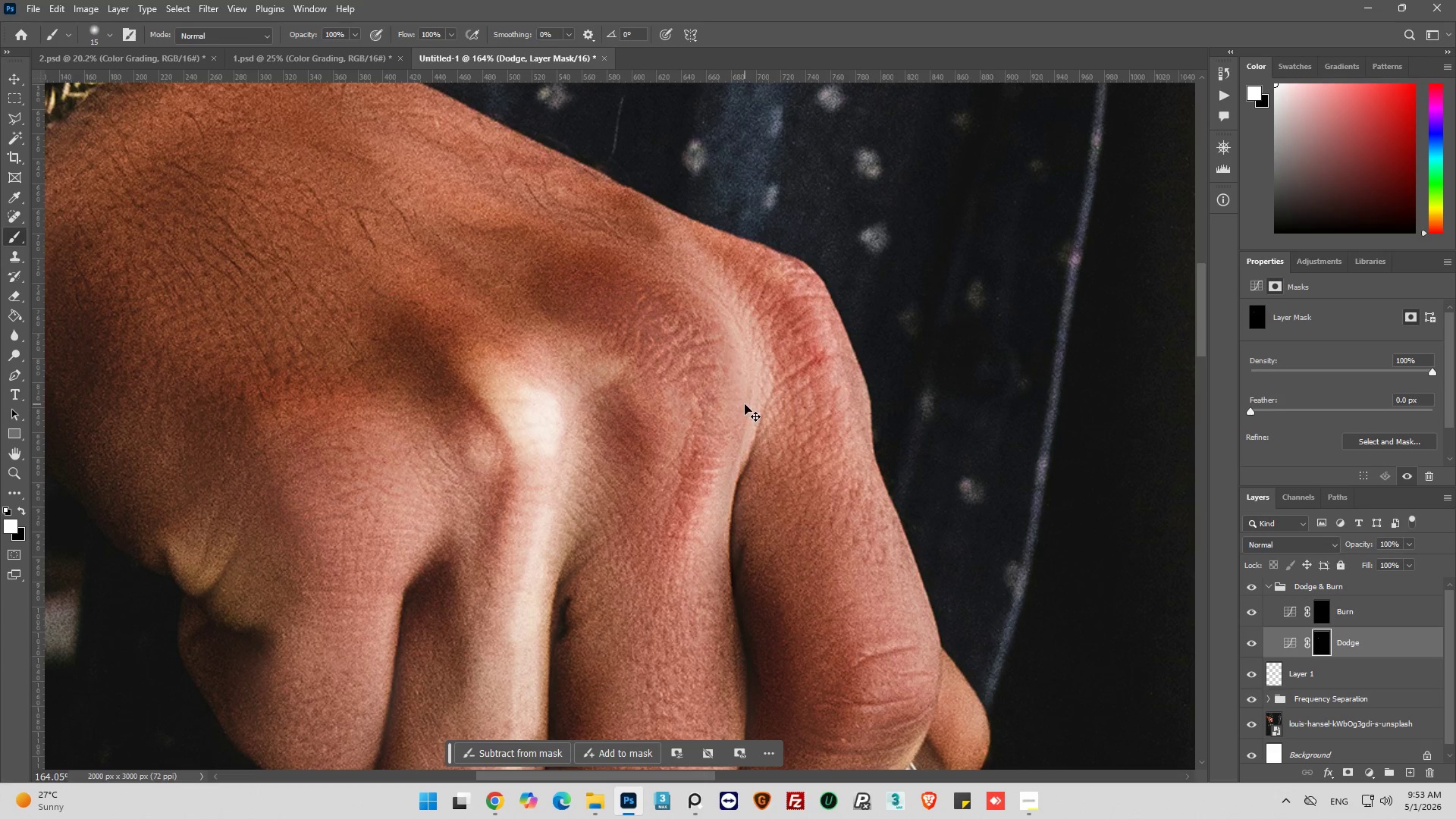 
key(Control+Z)
 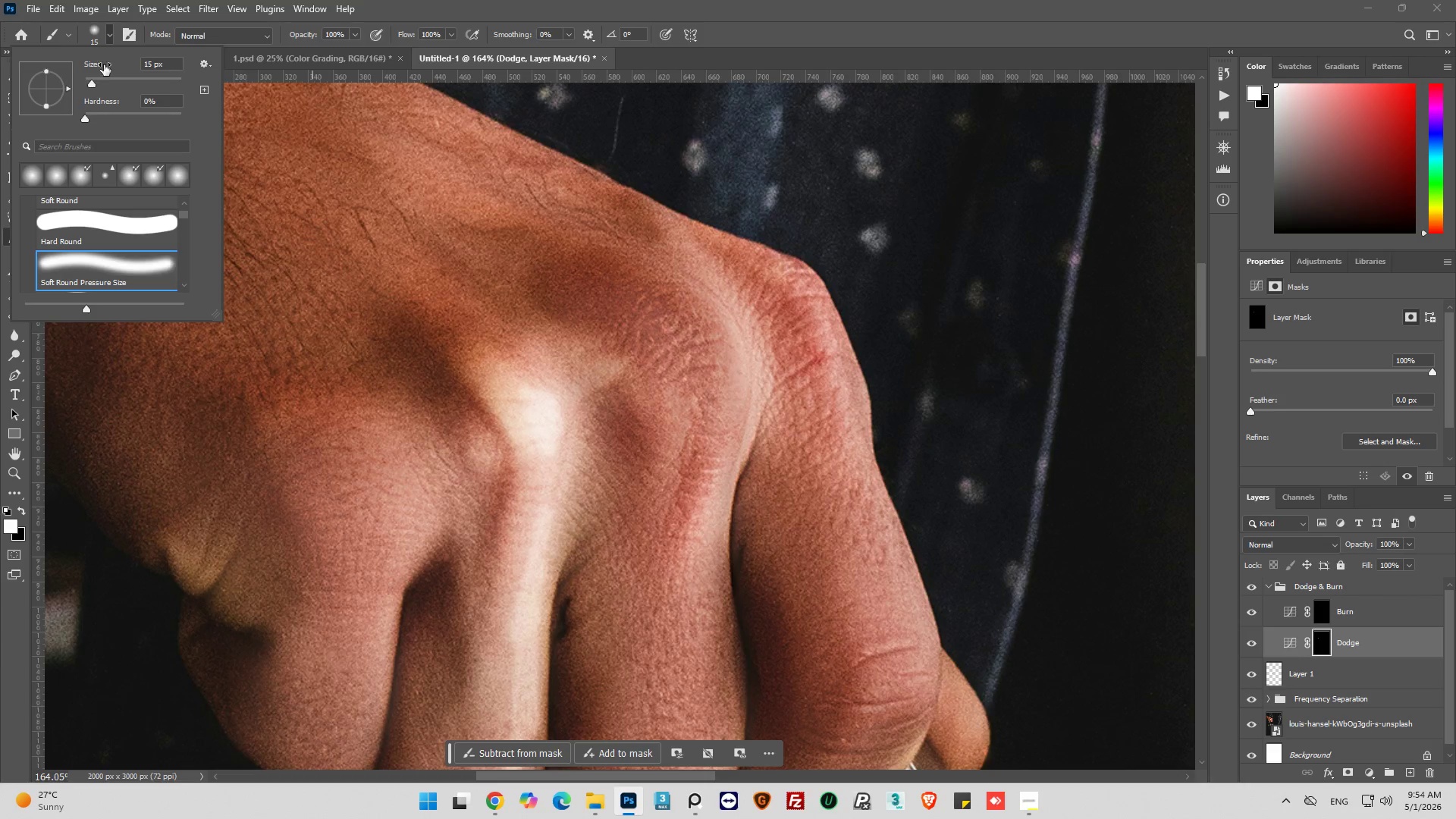 
left_click([89, 83])
 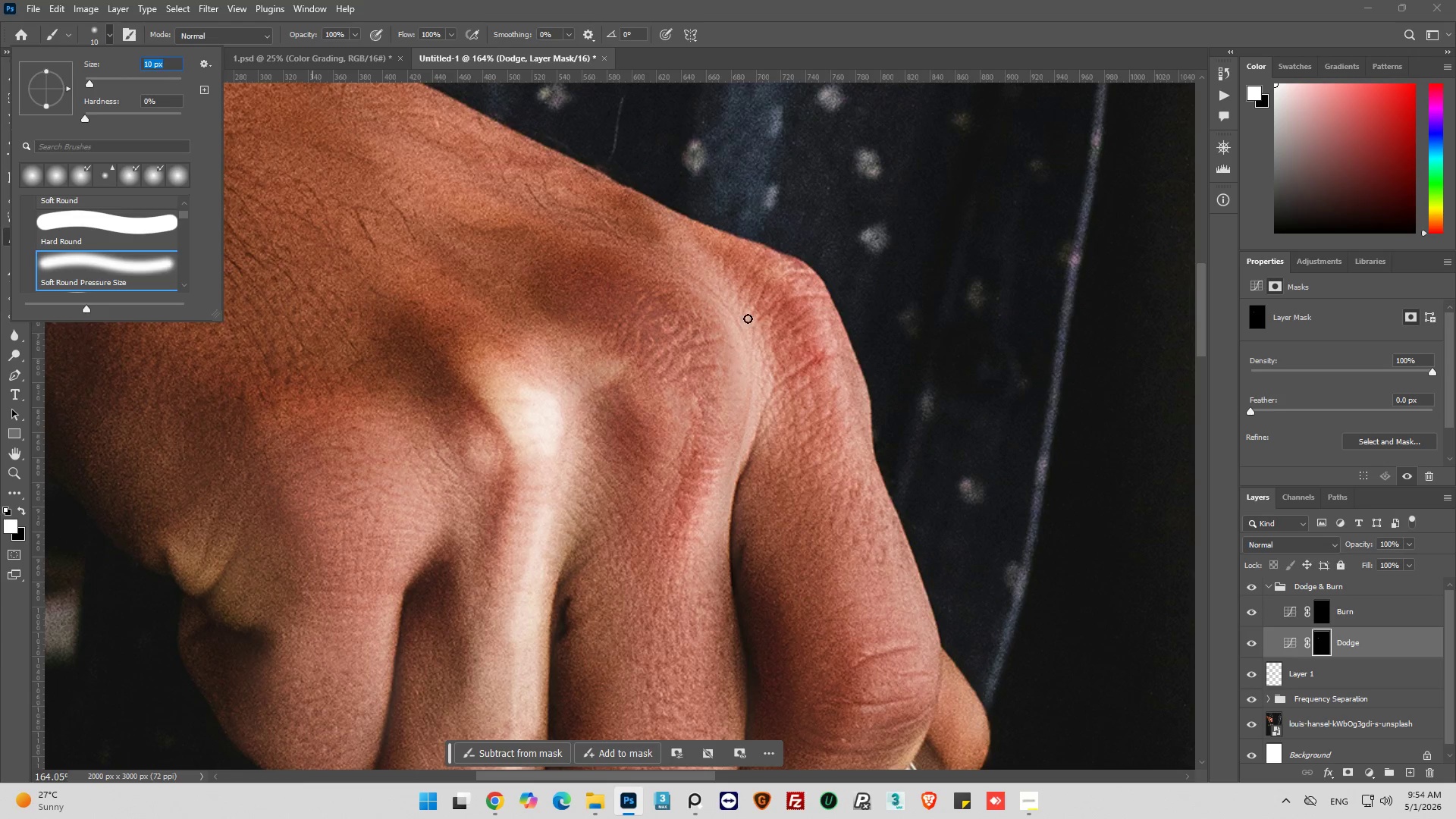 
left_click_drag(start_coordinate=[730, 300], to_coordinate=[768, 351])
 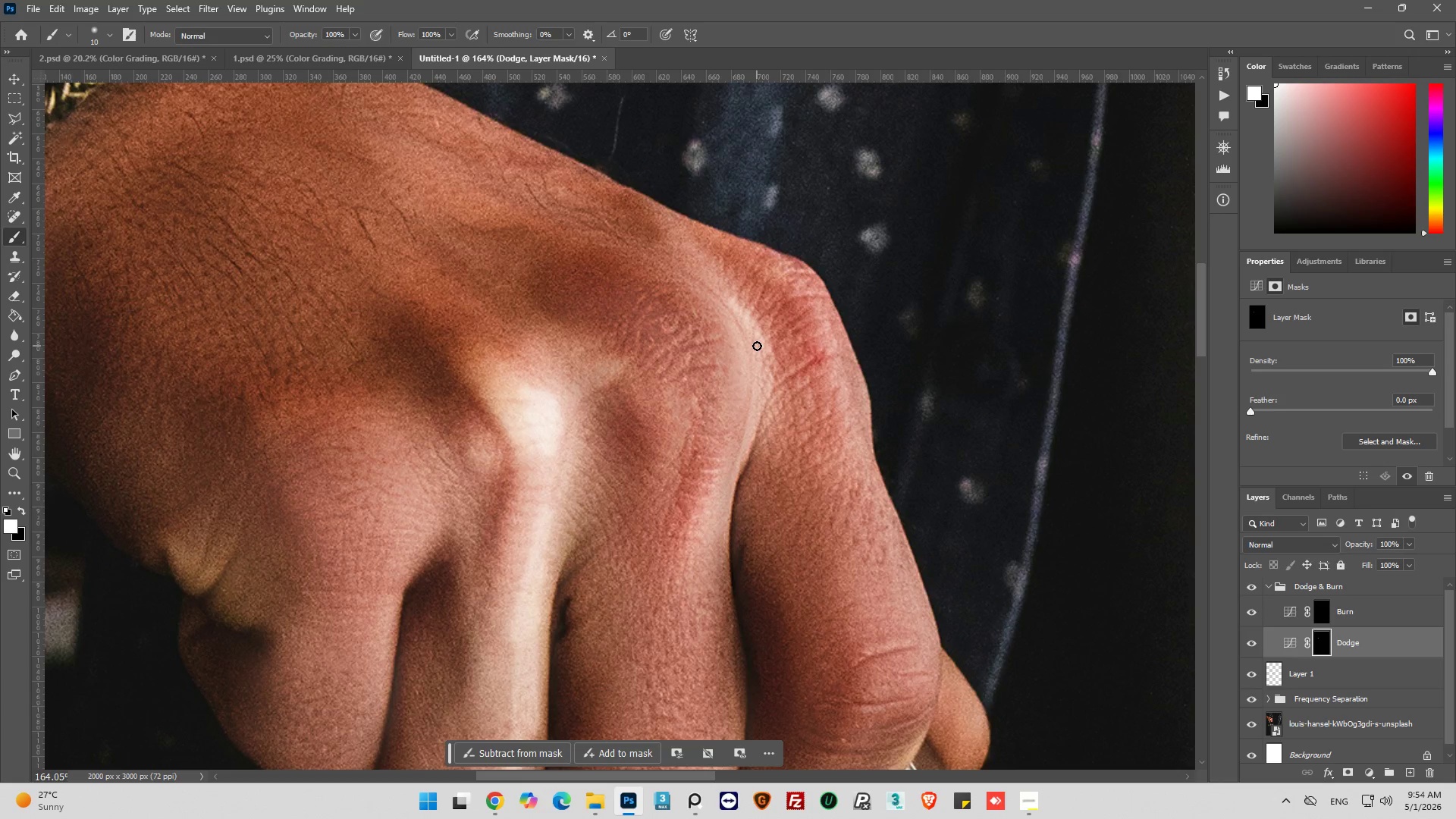 
left_click_drag(start_coordinate=[757, 346], to_coordinate=[765, 384])
 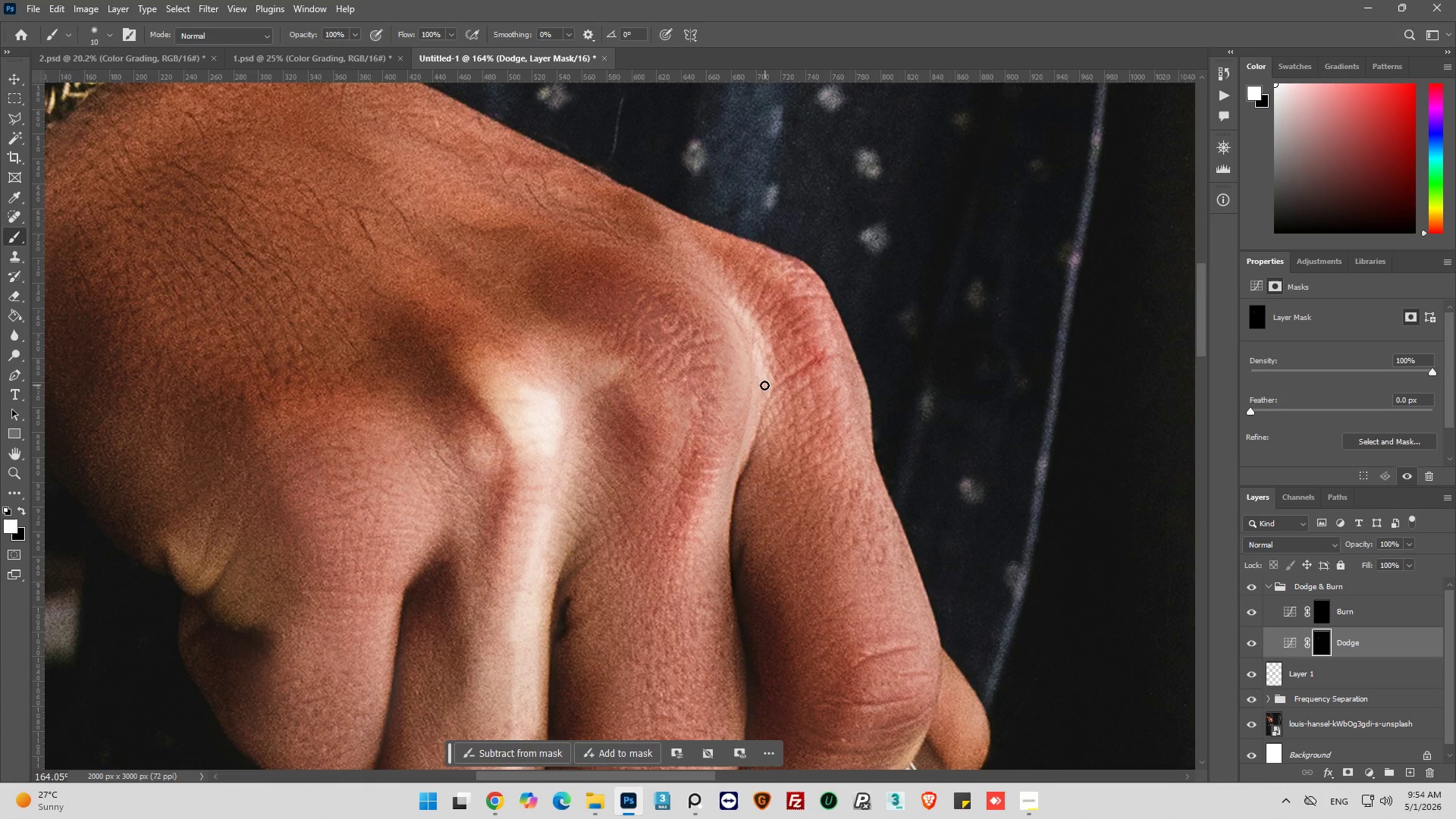 
left_click_drag(start_coordinate=[764, 385], to_coordinate=[759, 416])
 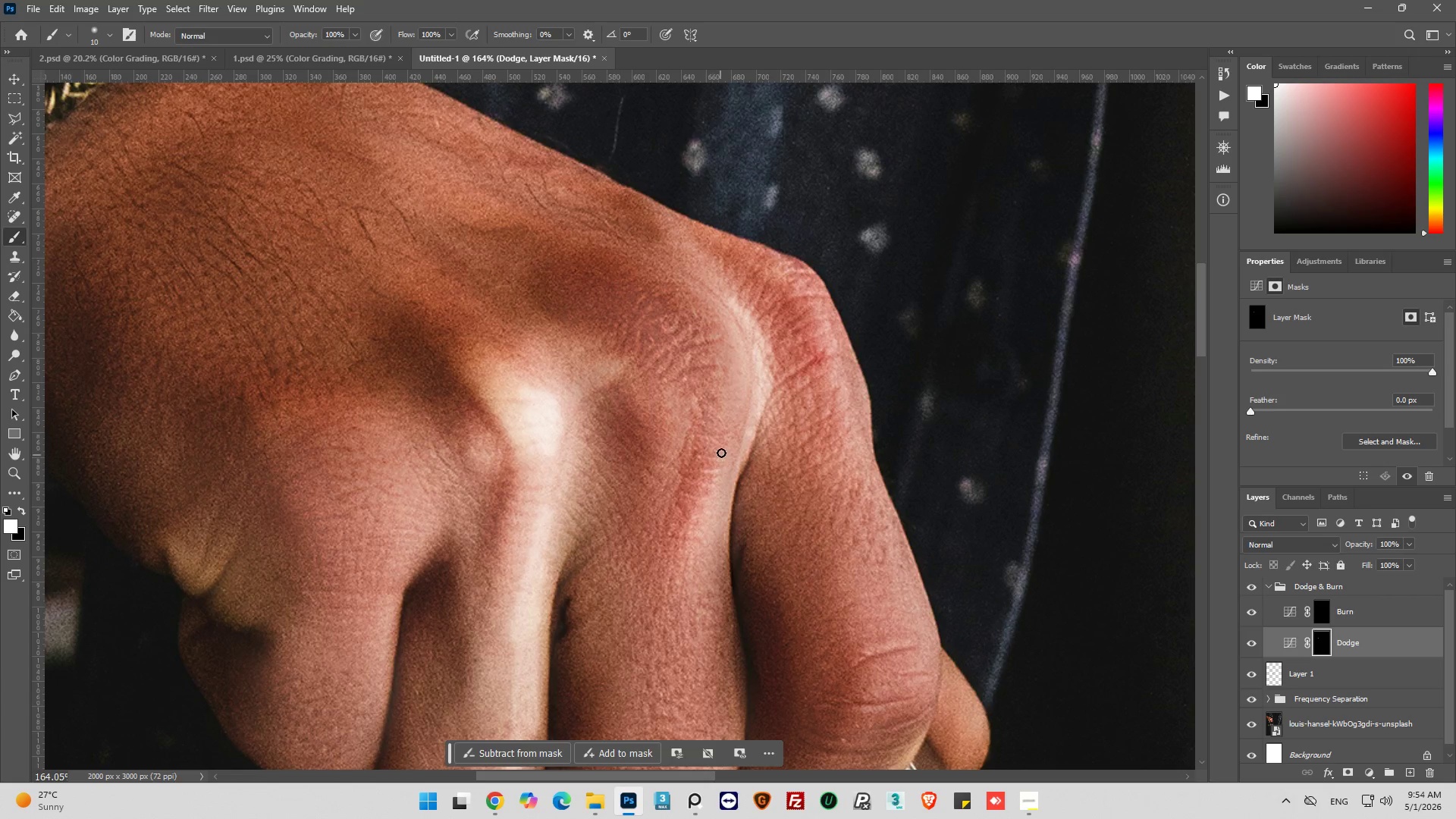 
left_click_drag(start_coordinate=[724, 448], to_coordinate=[718, 582])
 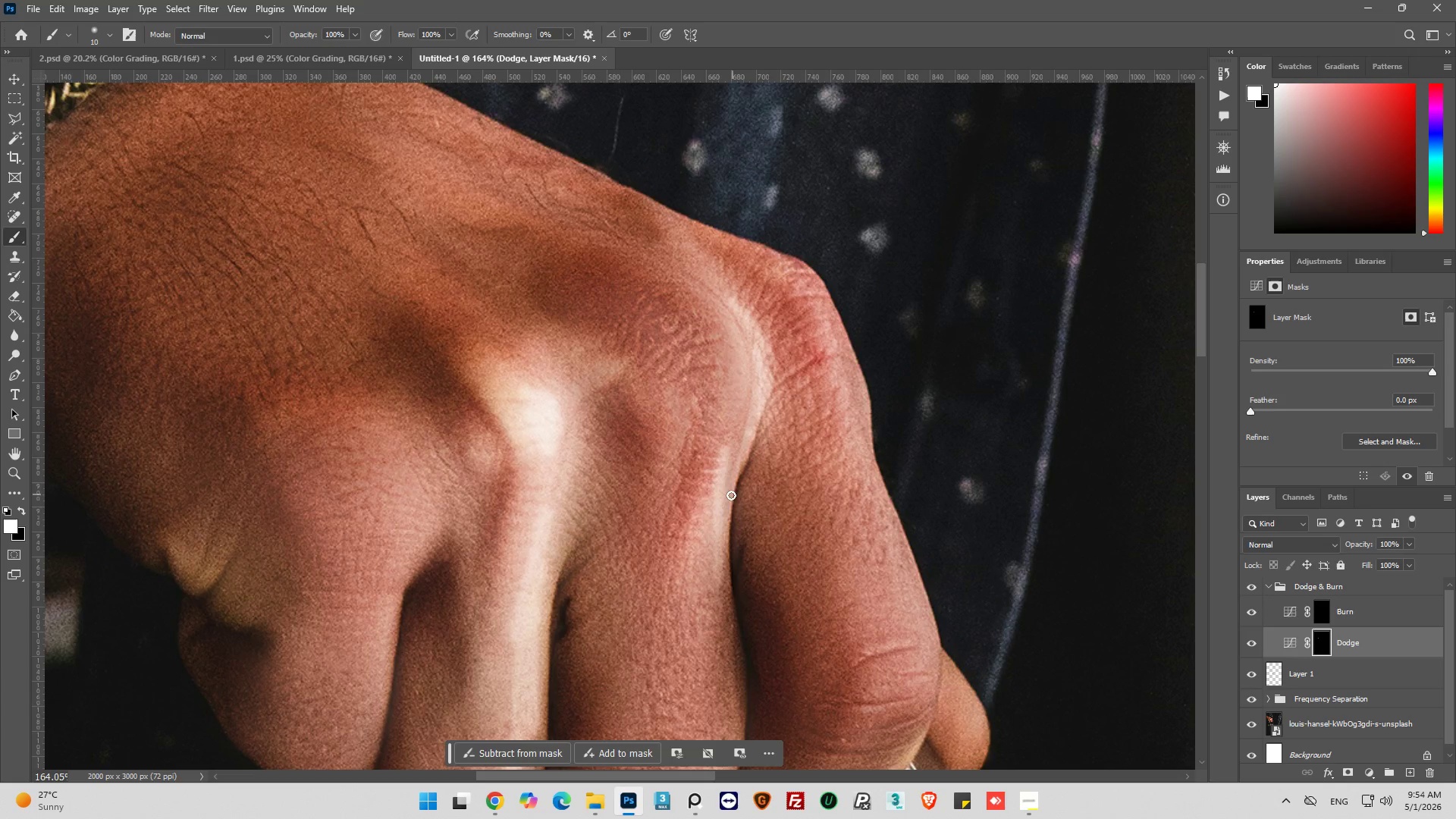 
left_click_drag(start_coordinate=[714, 527], to_coordinate=[709, 607])
 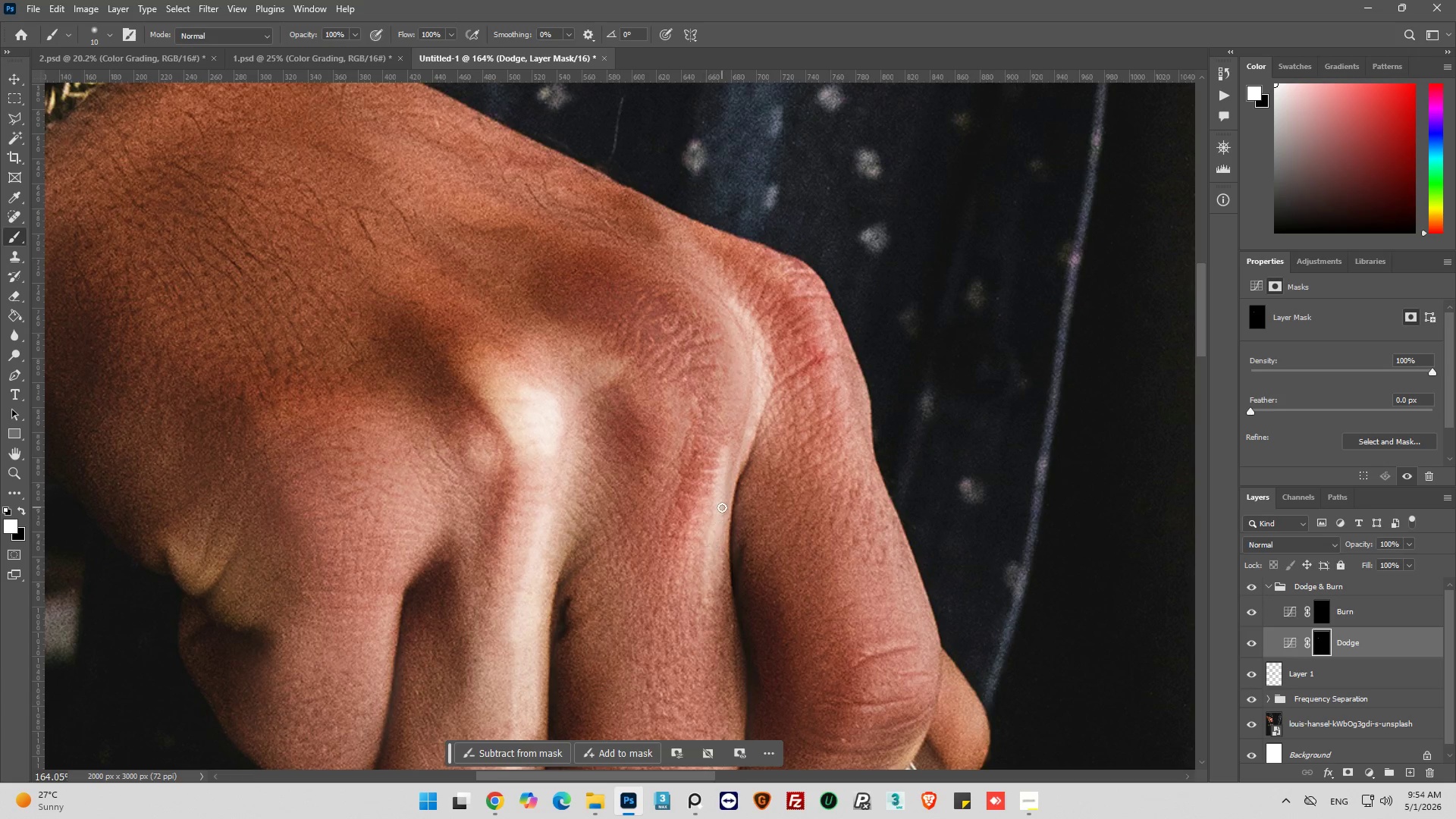 
left_click_drag(start_coordinate=[722, 507], to_coordinate=[697, 556])
 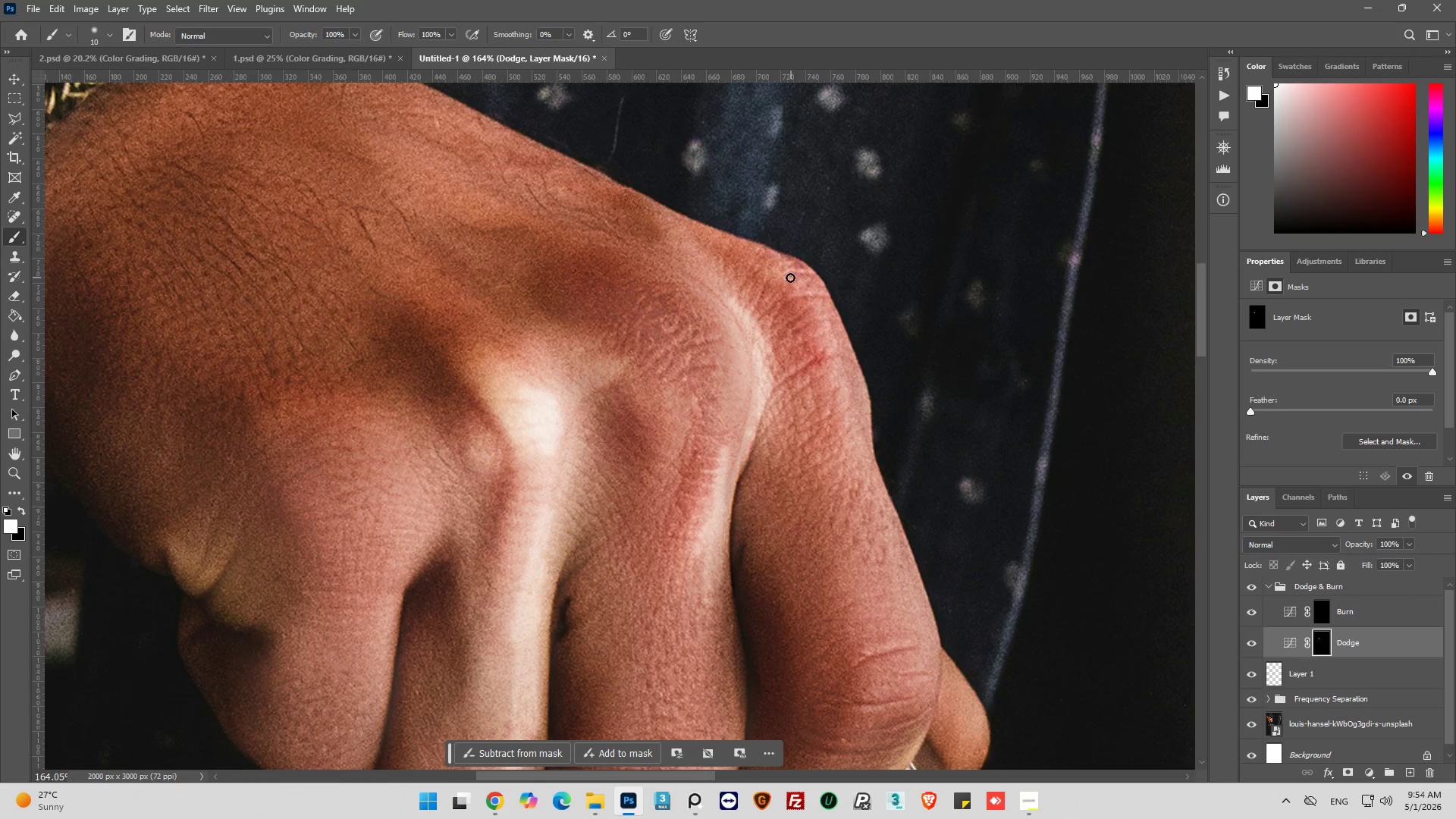 
left_click_drag(start_coordinate=[781, 273], to_coordinate=[792, 275])
 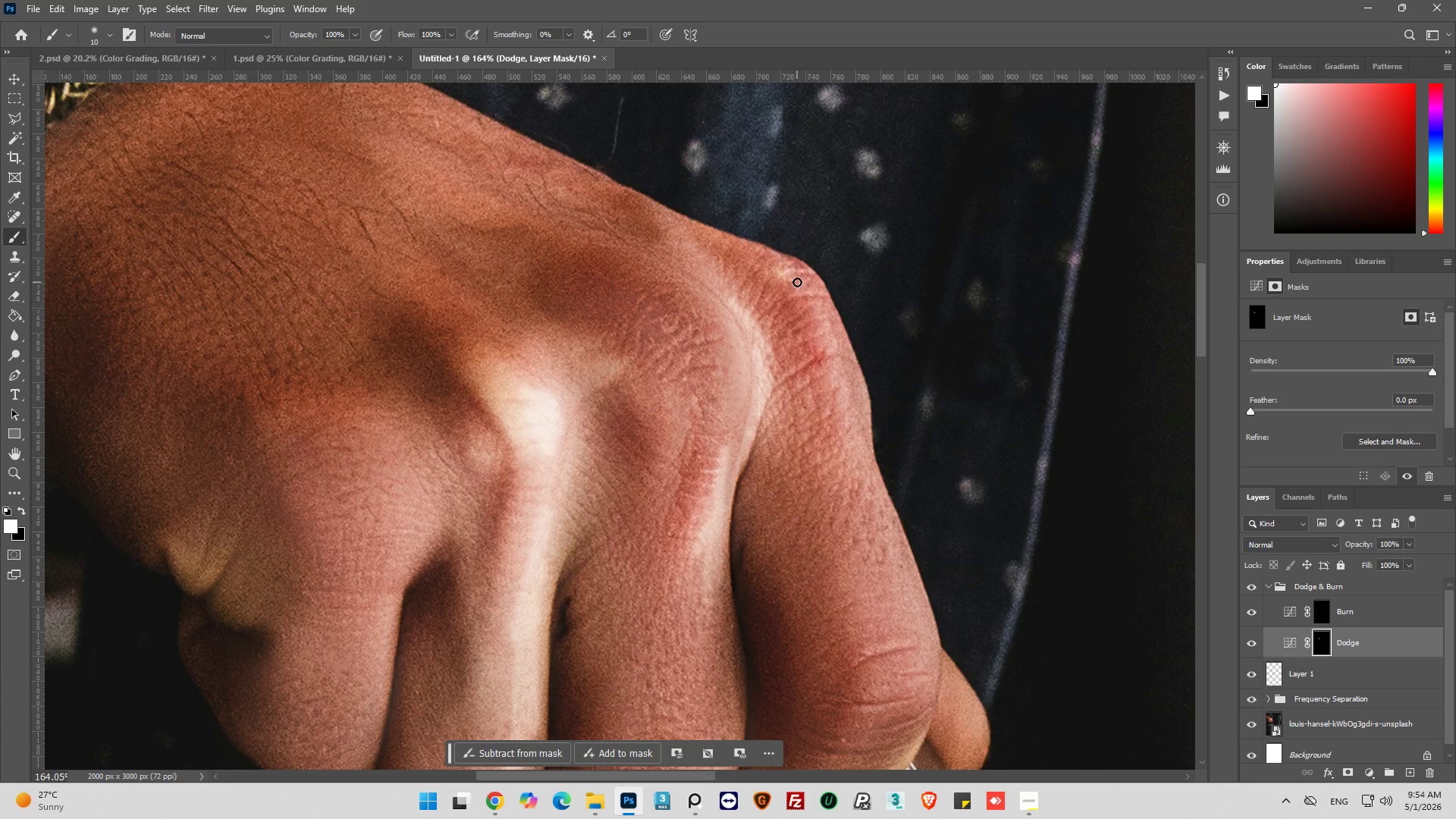 
left_click_drag(start_coordinate=[797, 282], to_coordinate=[805, 284])
 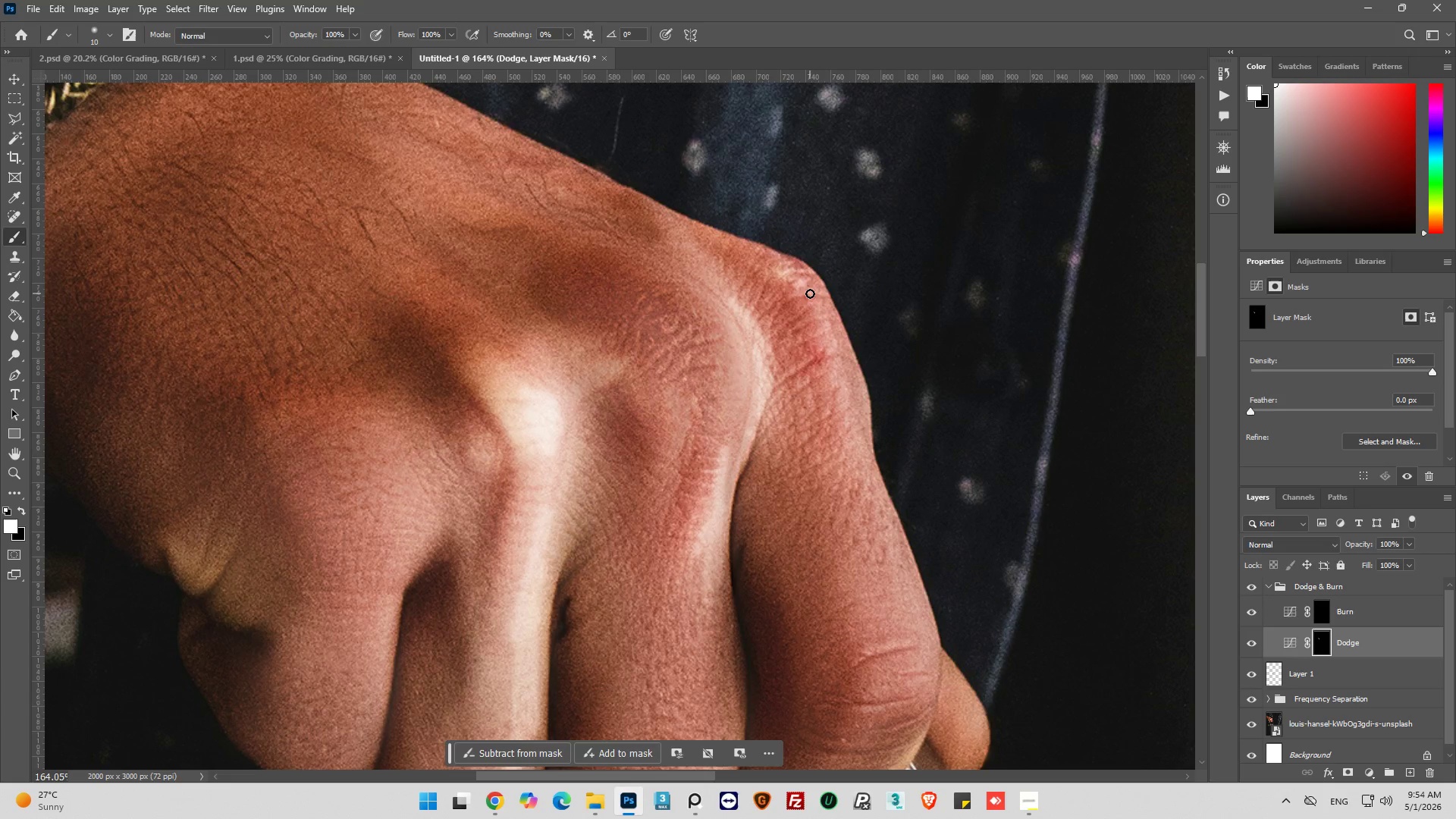 
left_click_drag(start_coordinate=[810, 293], to_coordinate=[817, 301])
 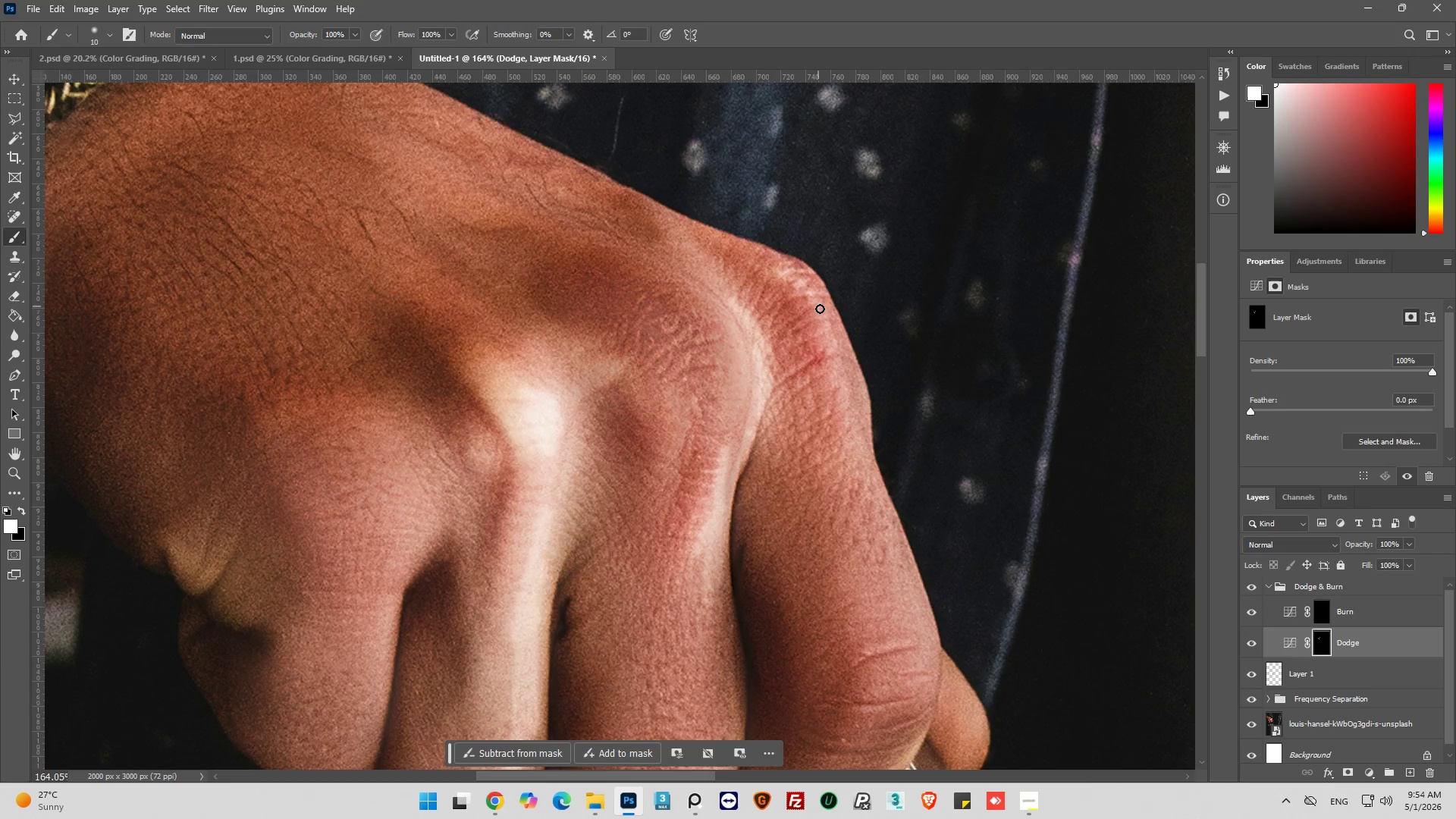 
left_click_drag(start_coordinate=[818, 307], to_coordinate=[821, 322])
 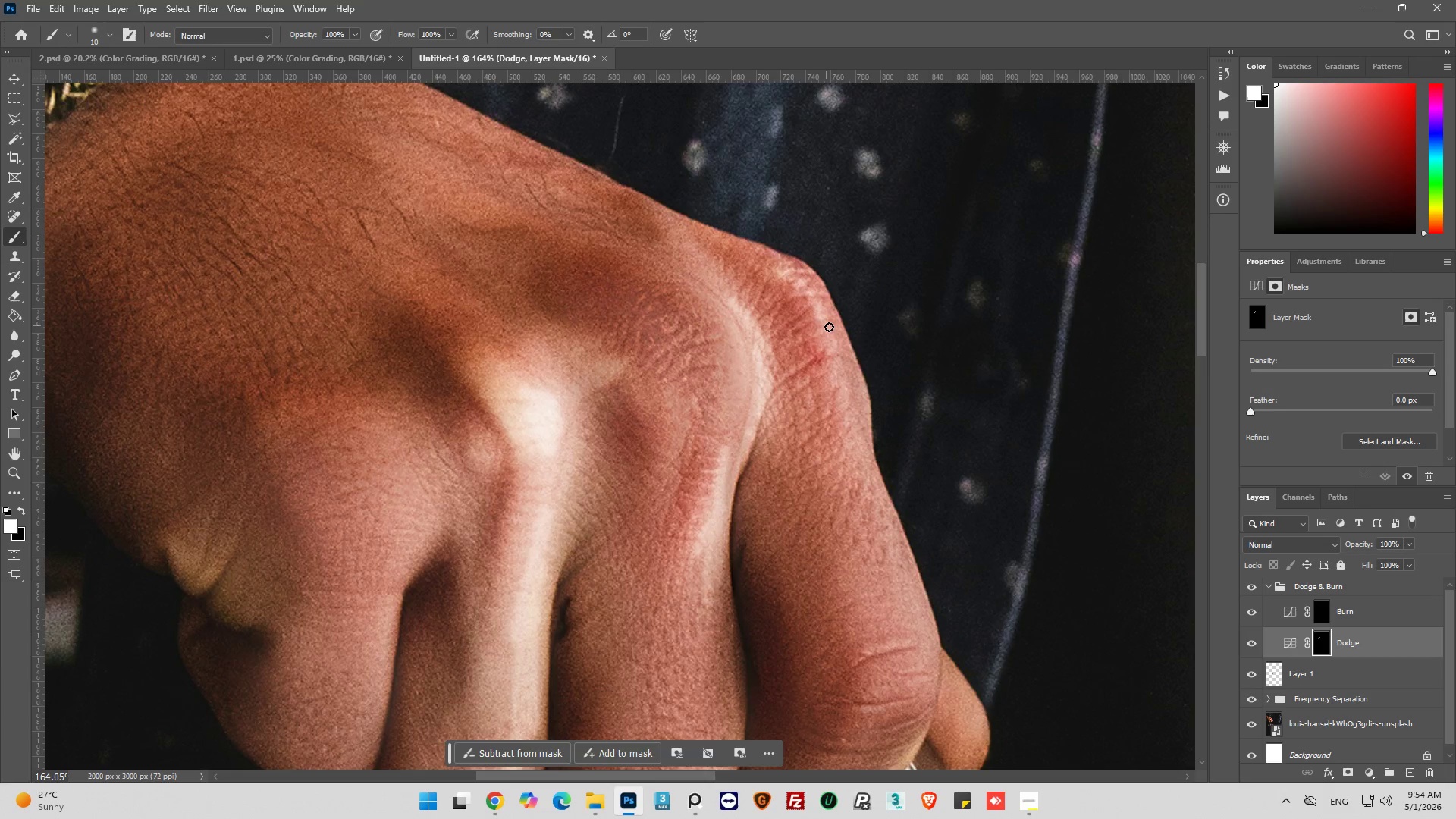 
left_click_drag(start_coordinate=[830, 328], to_coordinate=[830, 332])
 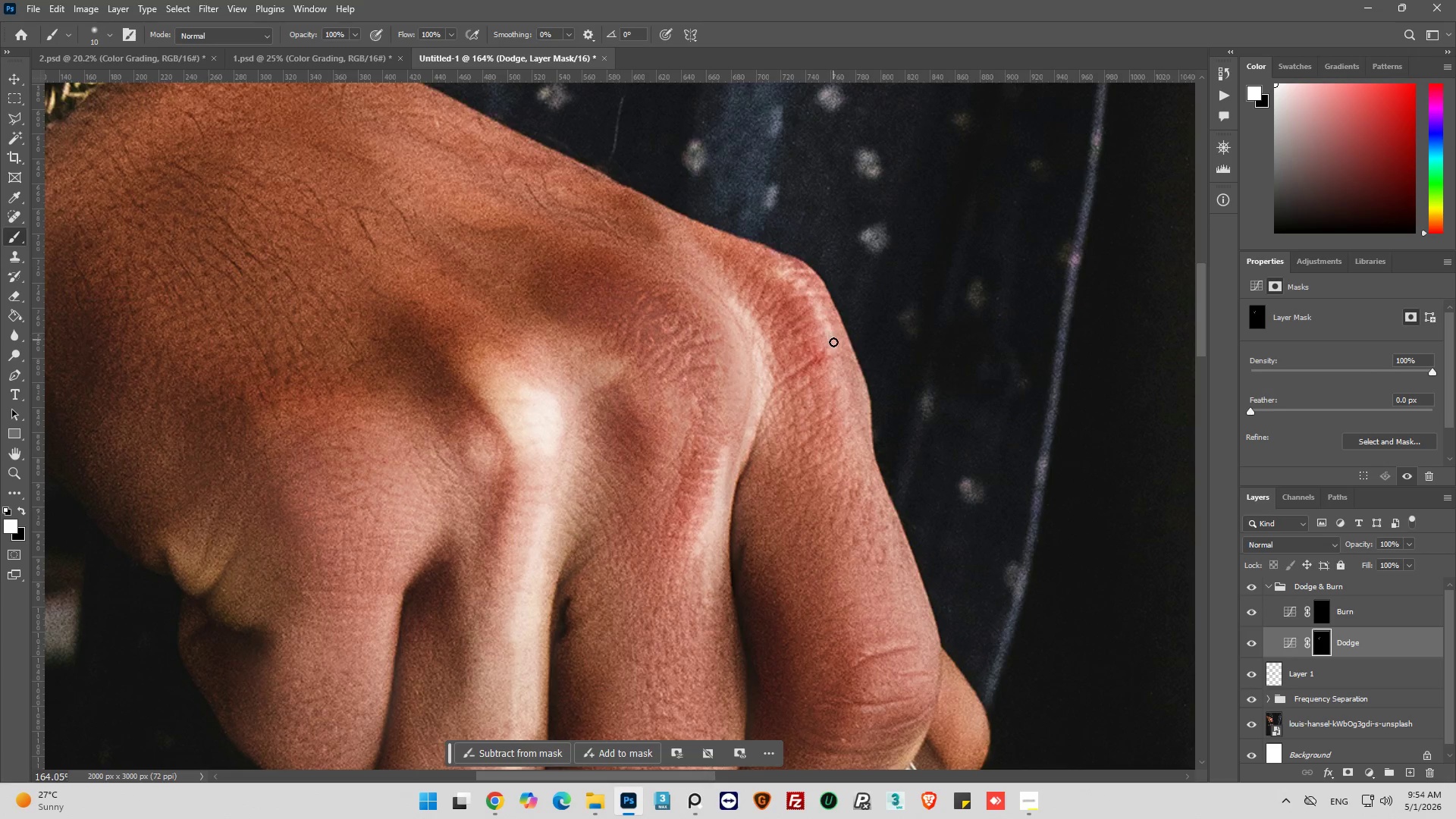 
left_click_drag(start_coordinate=[833, 340], to_coordinate=[833, 349])
 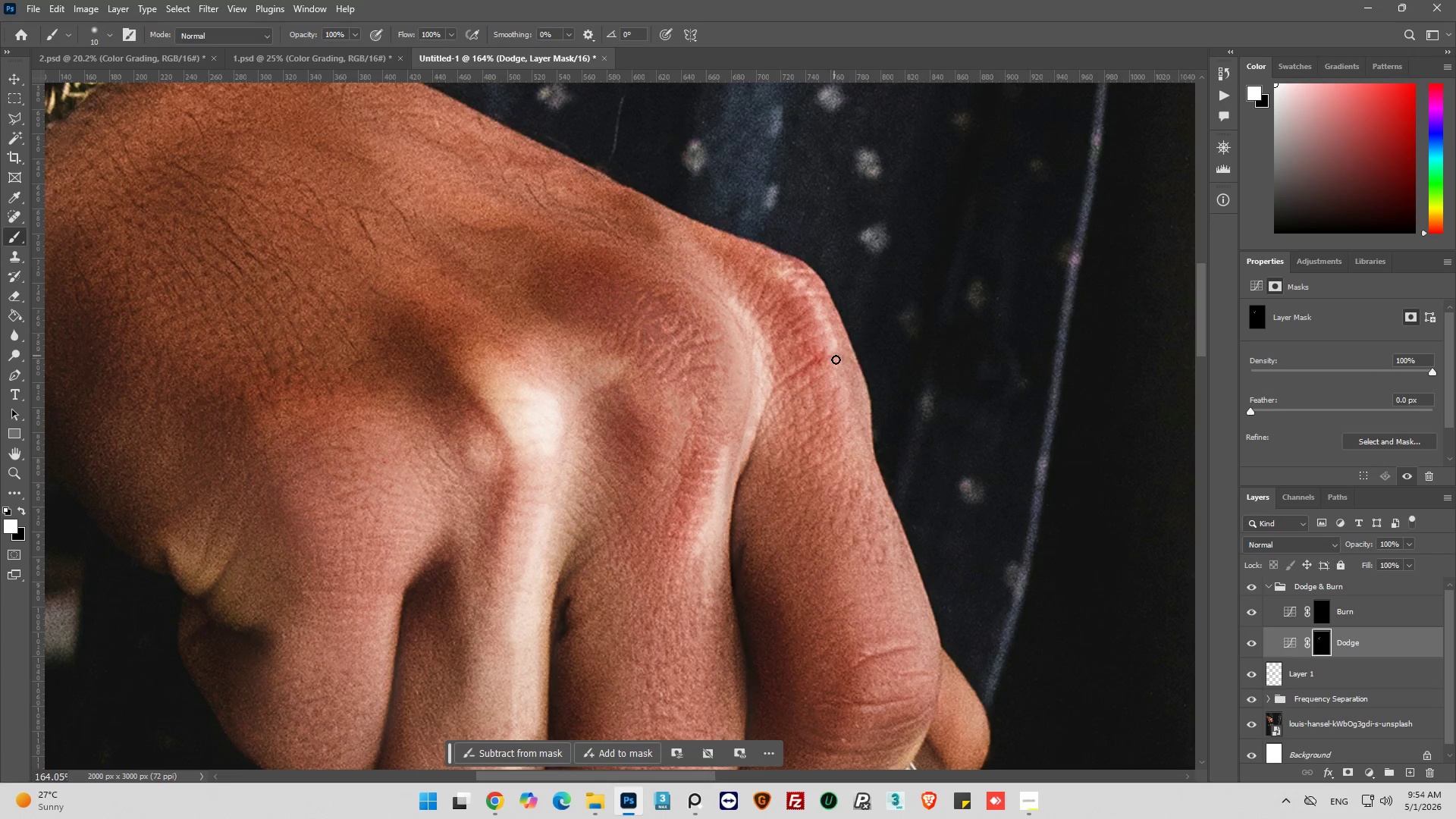 
triple_click([836, 359])
 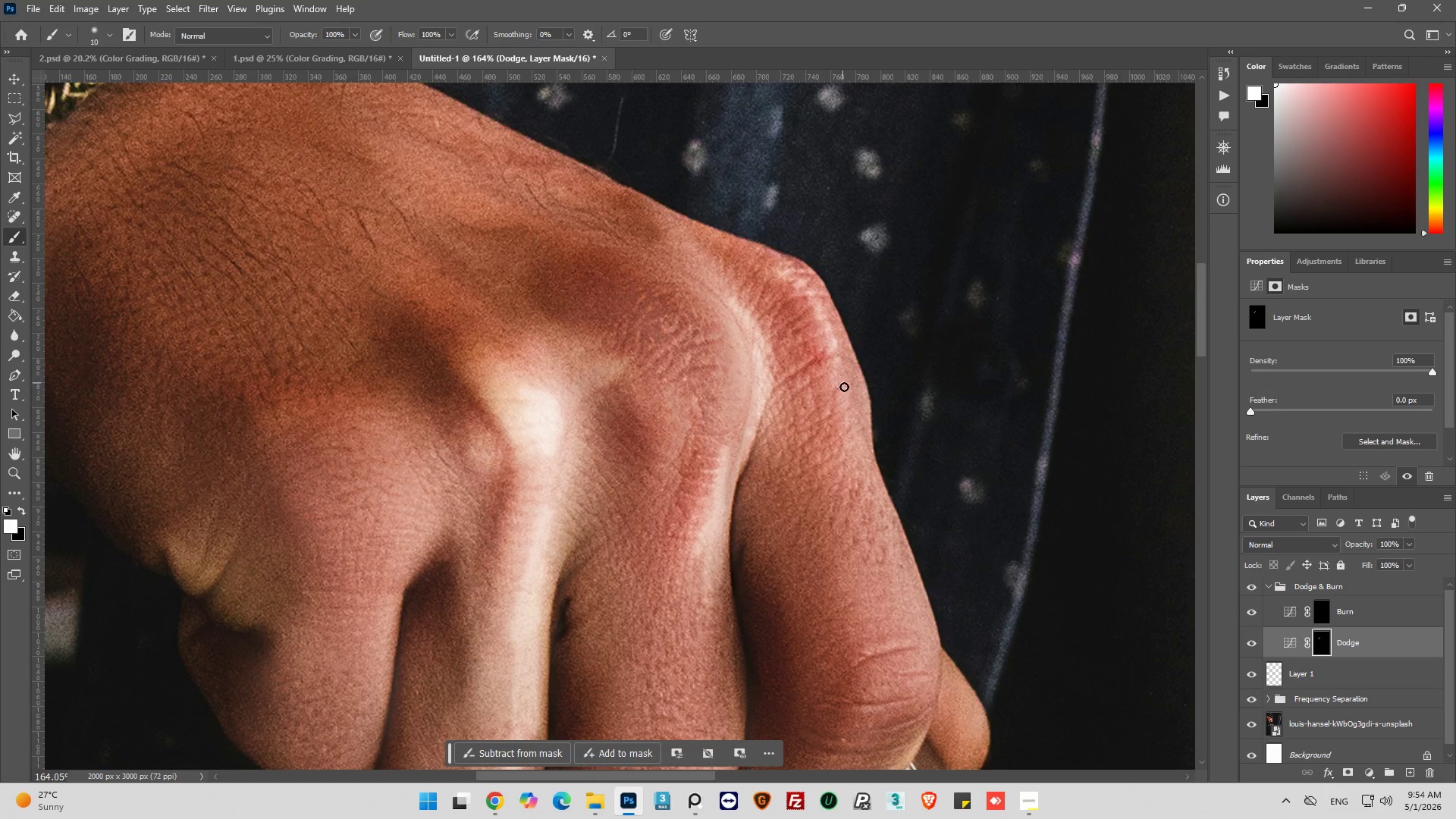 
left_click_drag(start_coordinate=[844, 387], to_coordinate=[842, 391])
 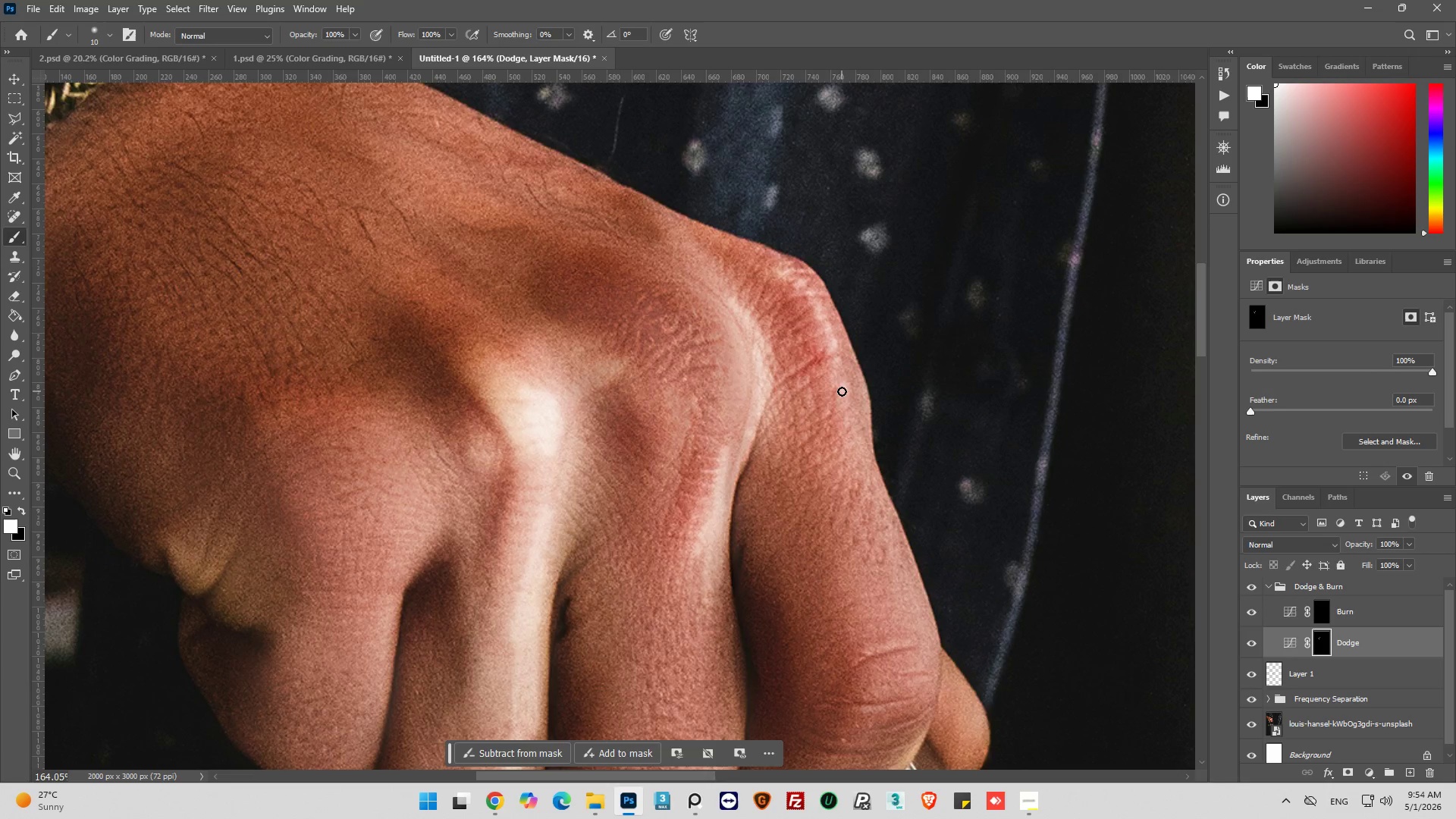 
left_click_drag(start_coordinate=[842, 391], to_coordinate=[847, 424])
 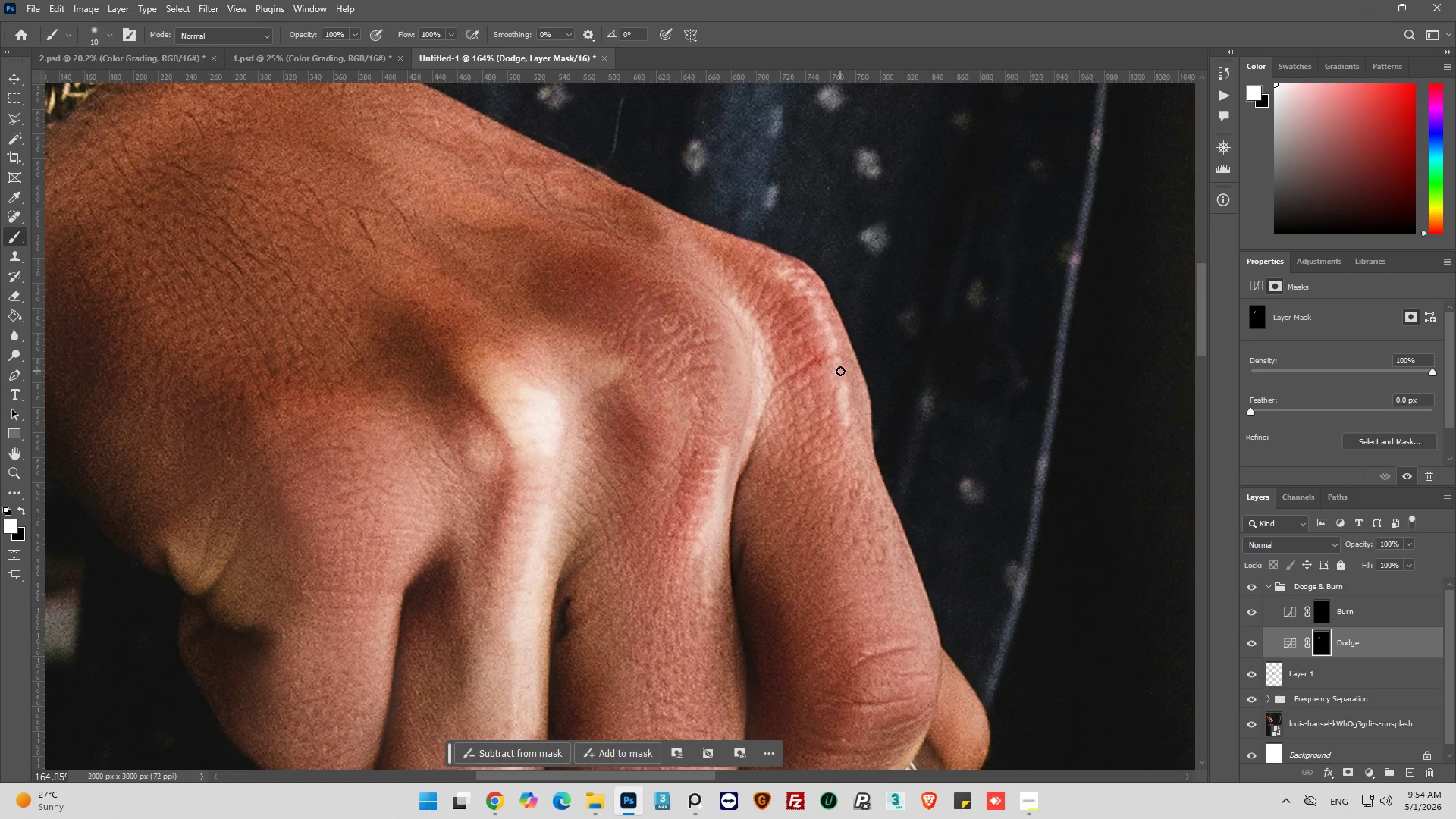 
left_click_drag(start_coordinate=[840, 371], to_coordinate=[842, 387])
 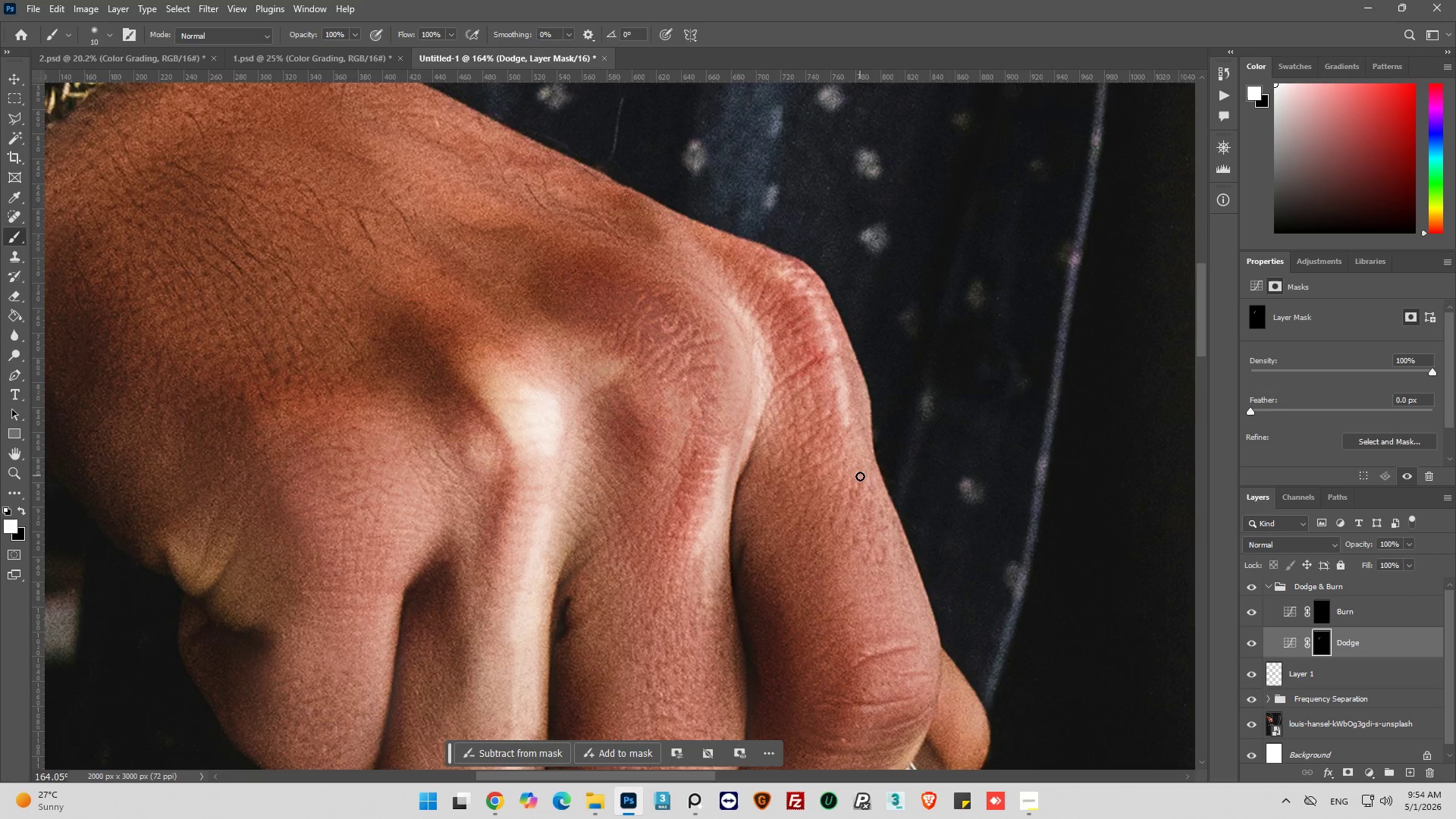 
scroll: coordinate [860, 476], scroll_direction: down, amount: 5.0
 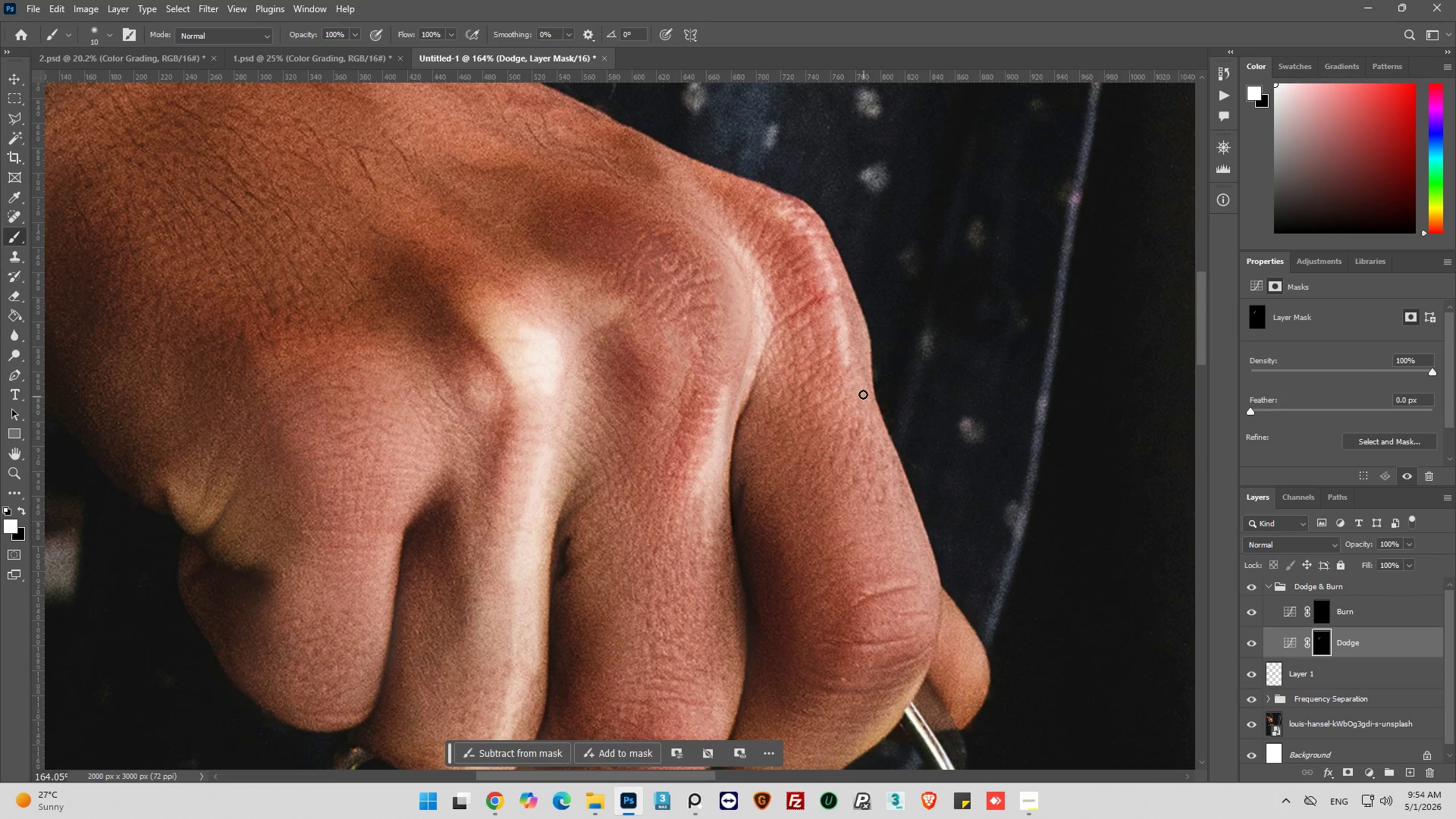 
left_click_drag(start_coordinate=[863, 394], to_coordinate=[898, 463])
 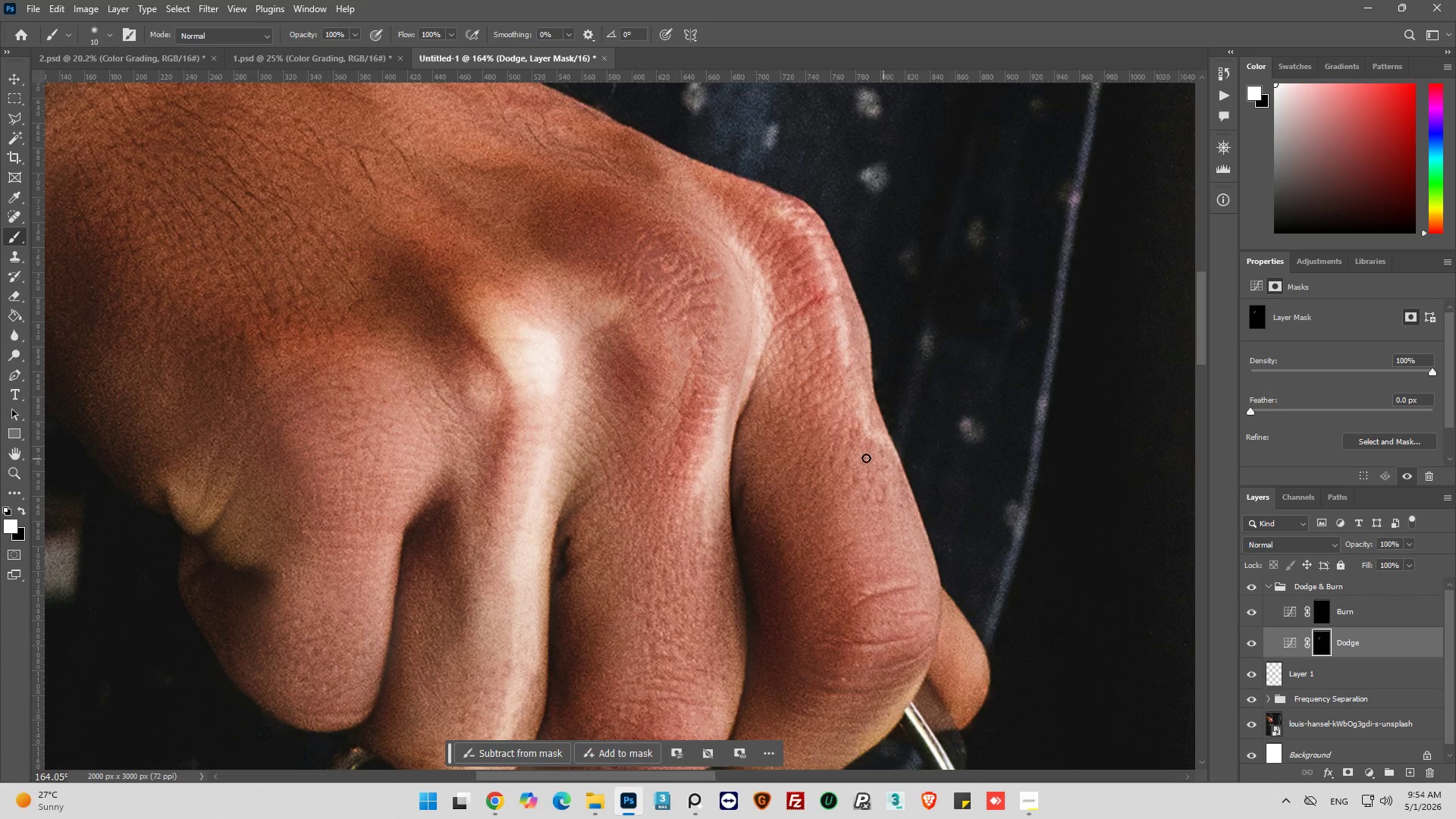 
key(Control+Z)
 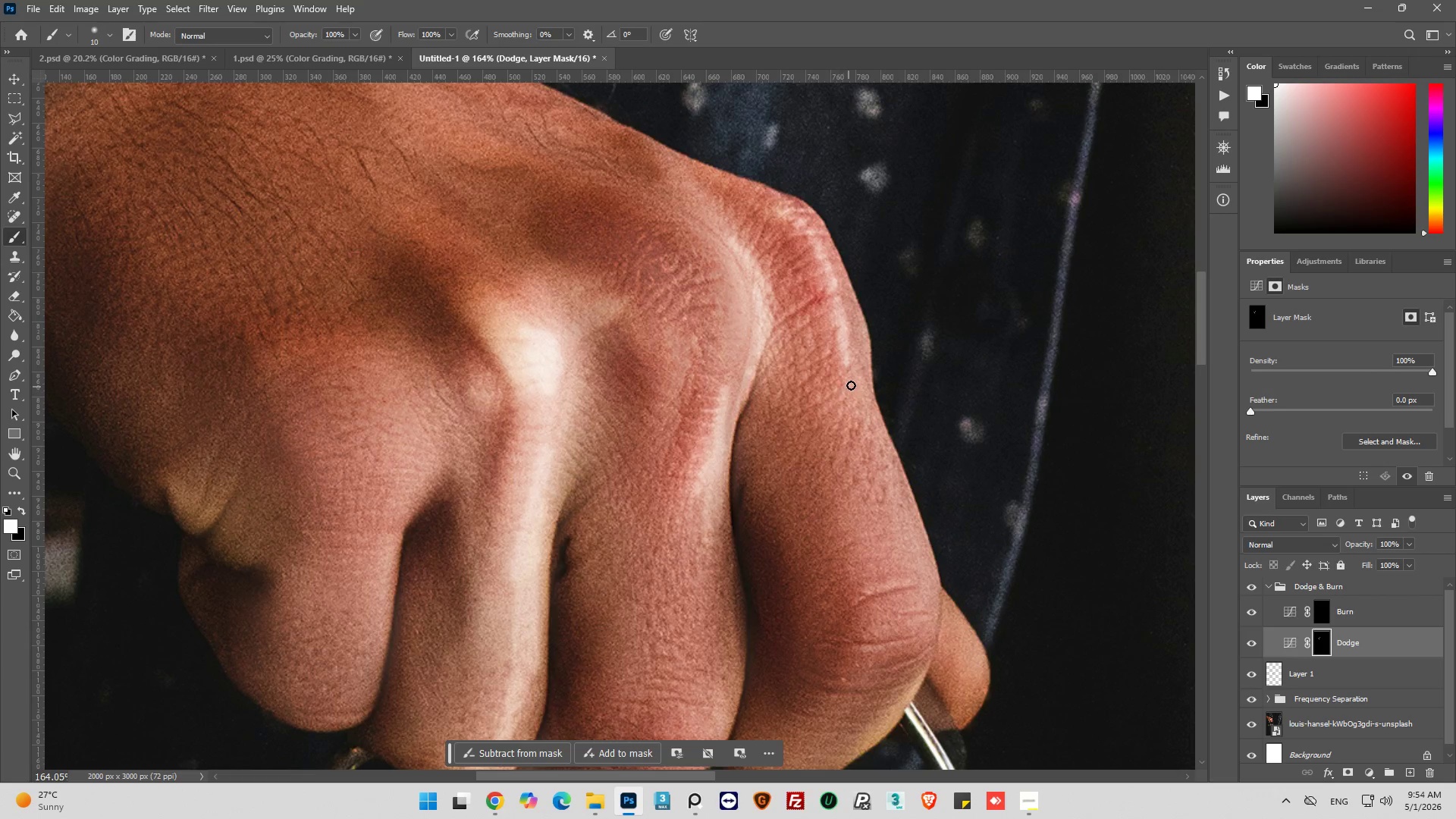 
left_click_drag(start_coordinate=[854, 390], to_coordinate=[893, 532])
 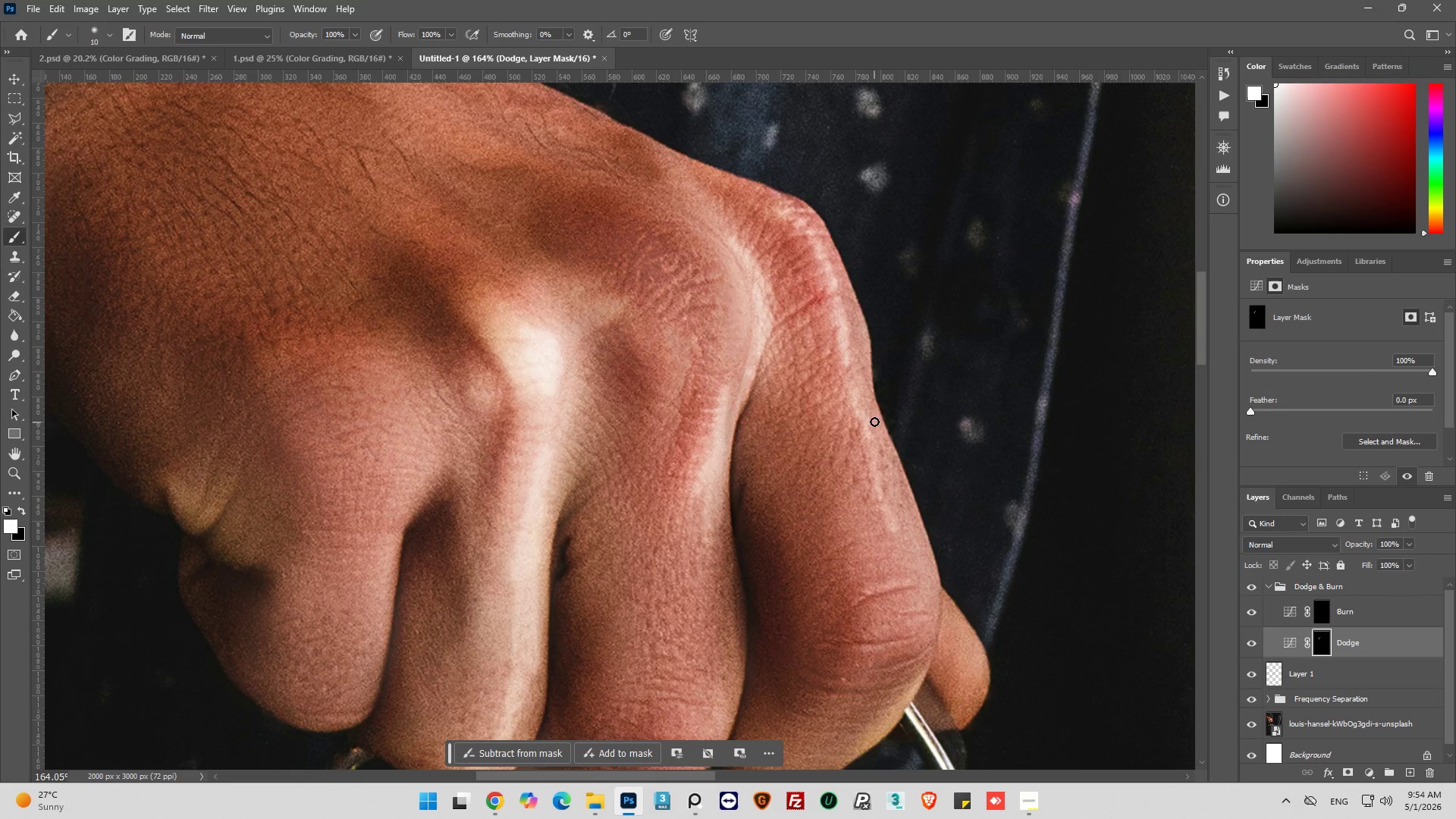 
left_click_drag(start_coordinate=[874, 422], to_coordinate=[908, 544])
 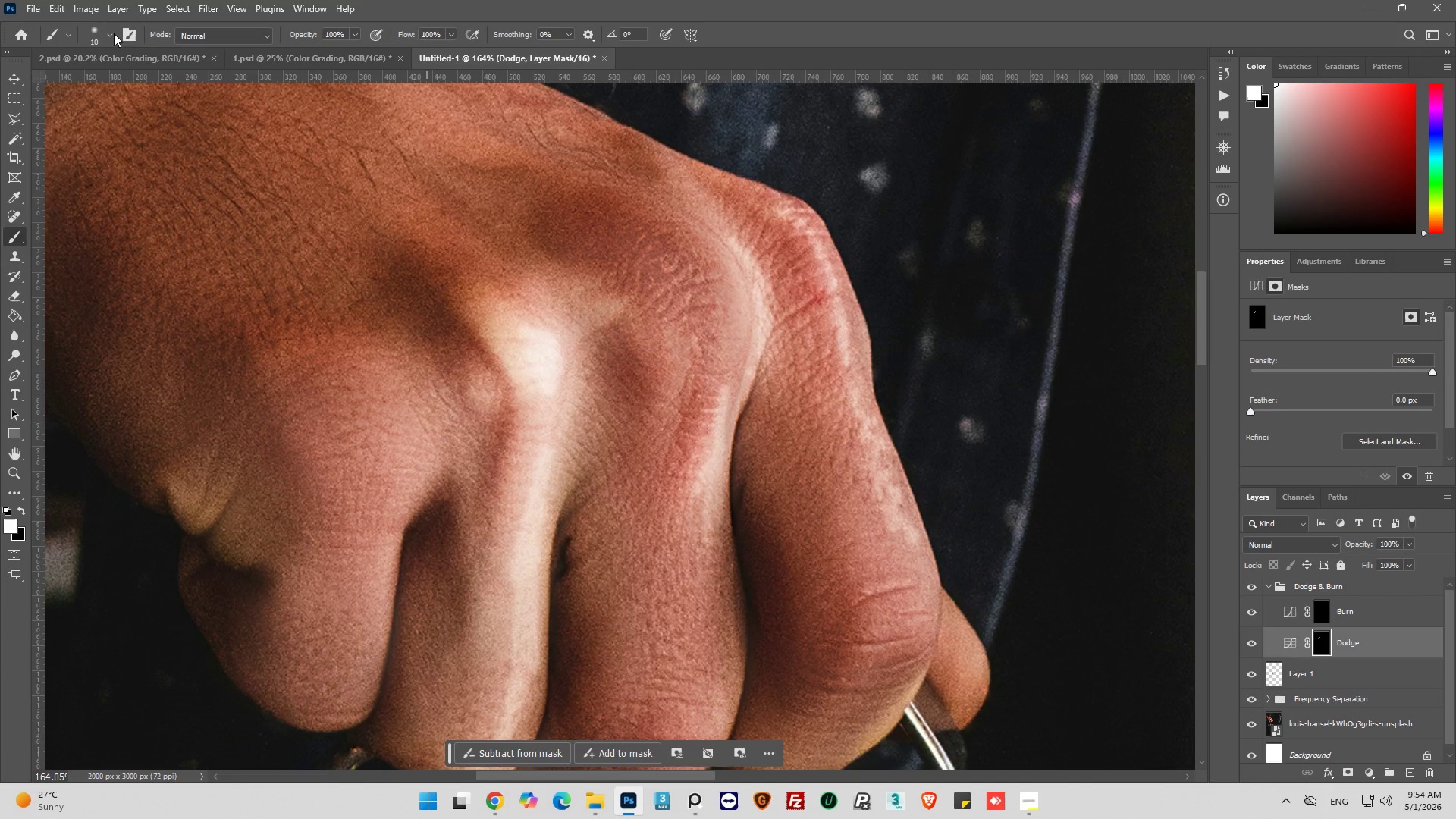 
left_click([111, 35])
 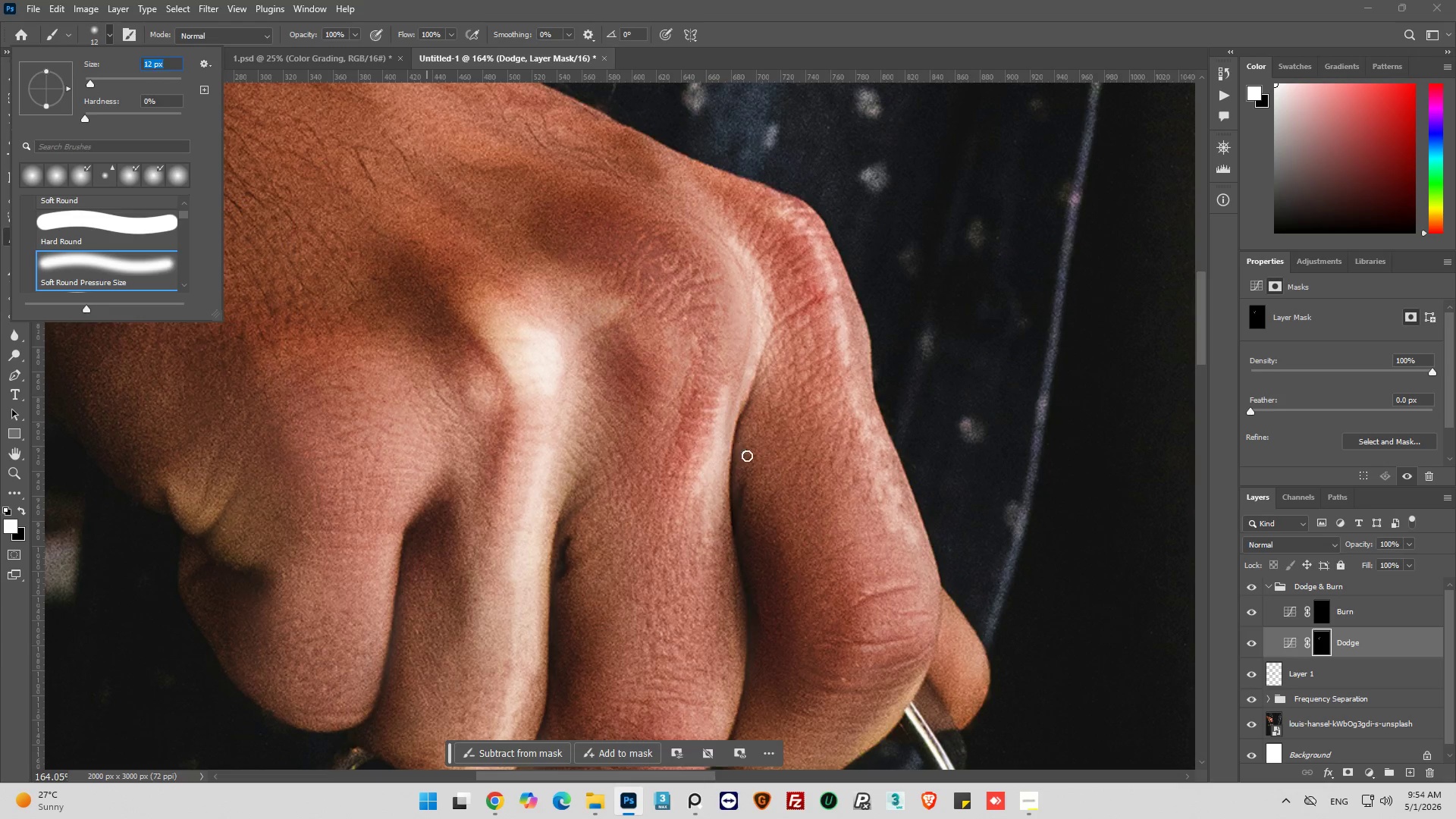 
left_click_drag(start_coordinate=[886, 470], to_coordinate=[861, 400])
 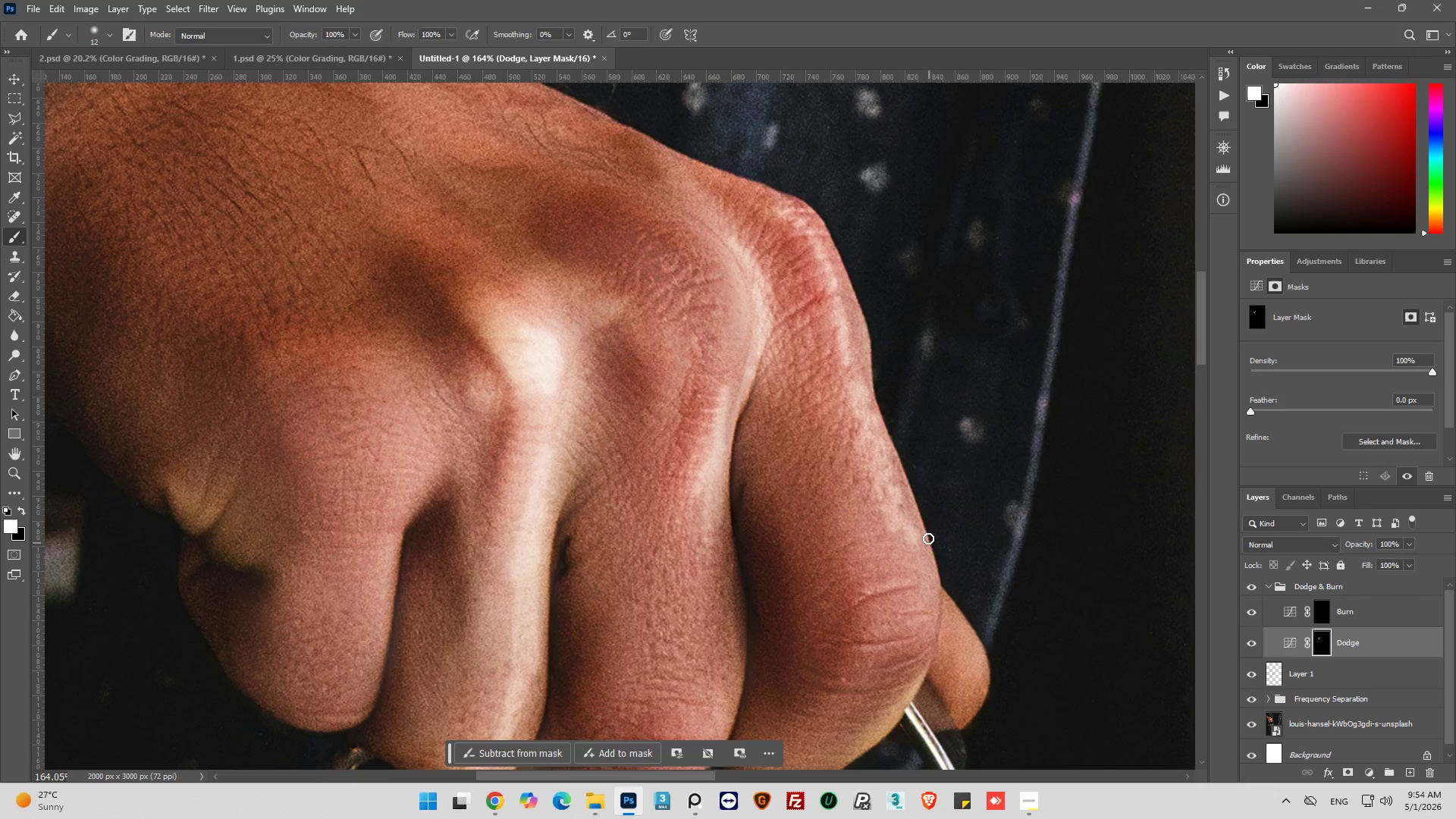 
left_click_drag(start_coordinate=[910, 535], to_coordinate=[893, 581])
 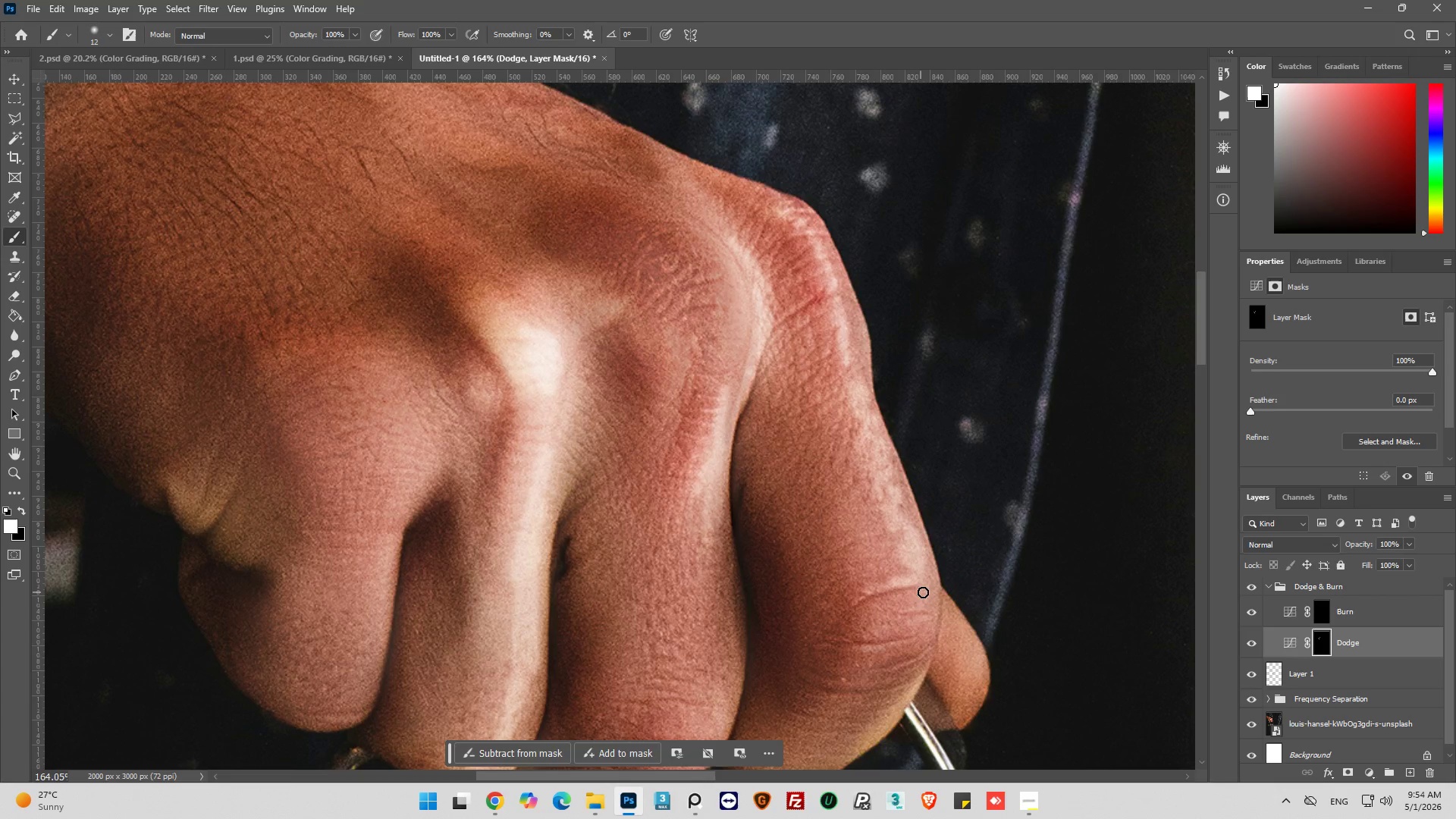 
left_click_drag(start_coordinate=[923, 592], to_coordinate=[900, 612])
 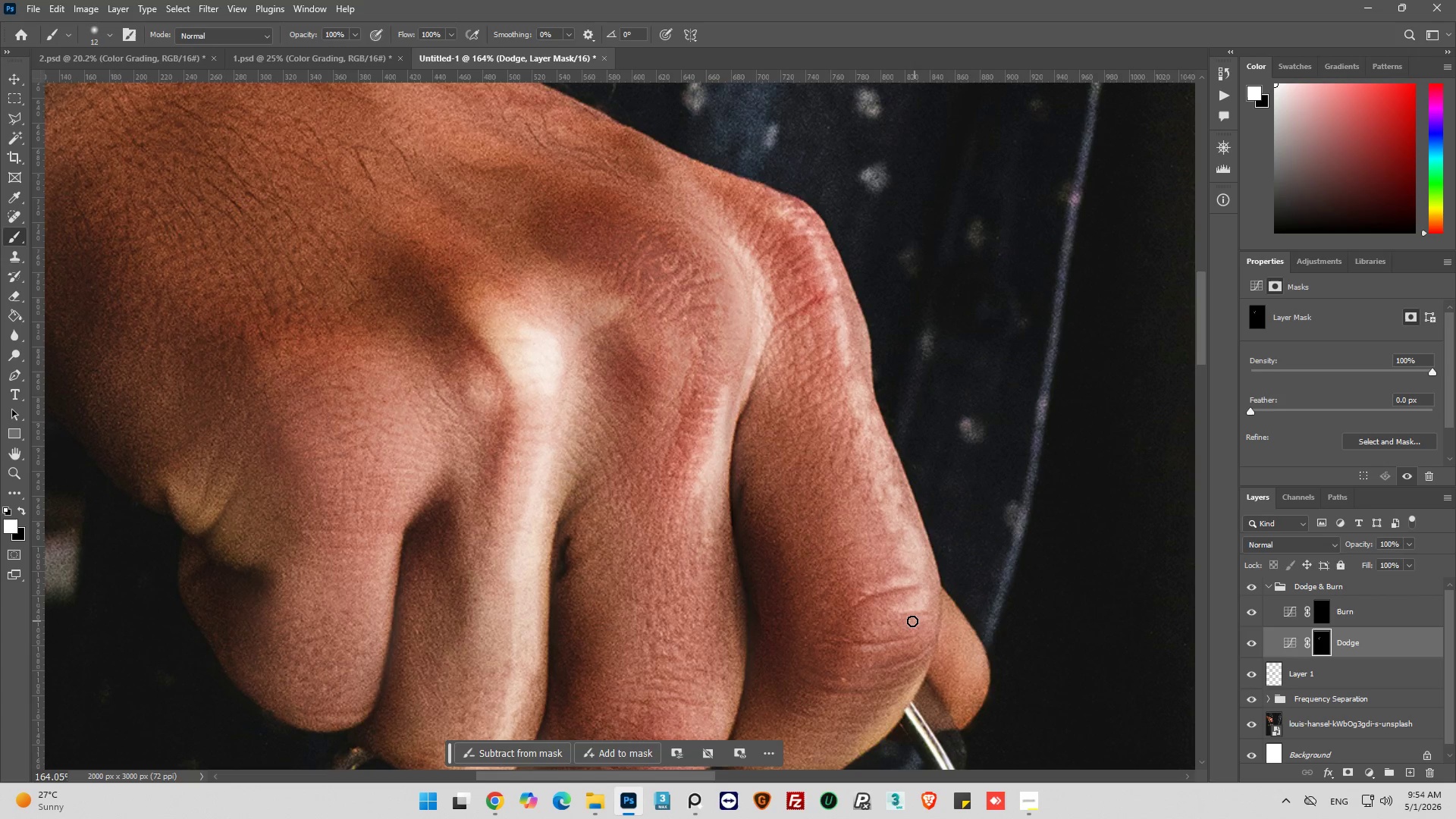 
left_click_drag(start_coordinate=[912, 621], to_coordinate=[928, 627])
 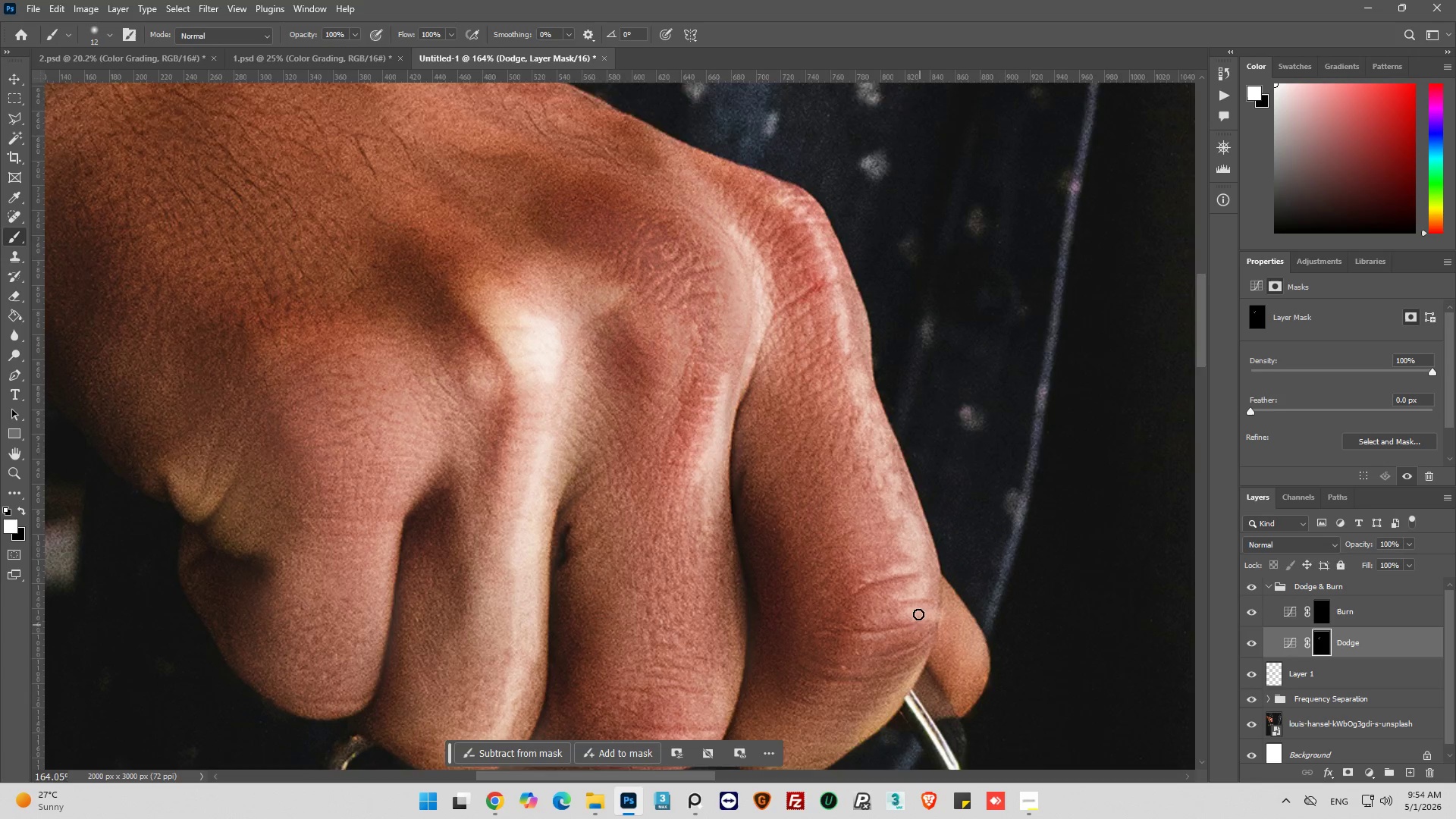 
scroll: coordinate [923, 576], scroll_direction: down, amount: 8.0
 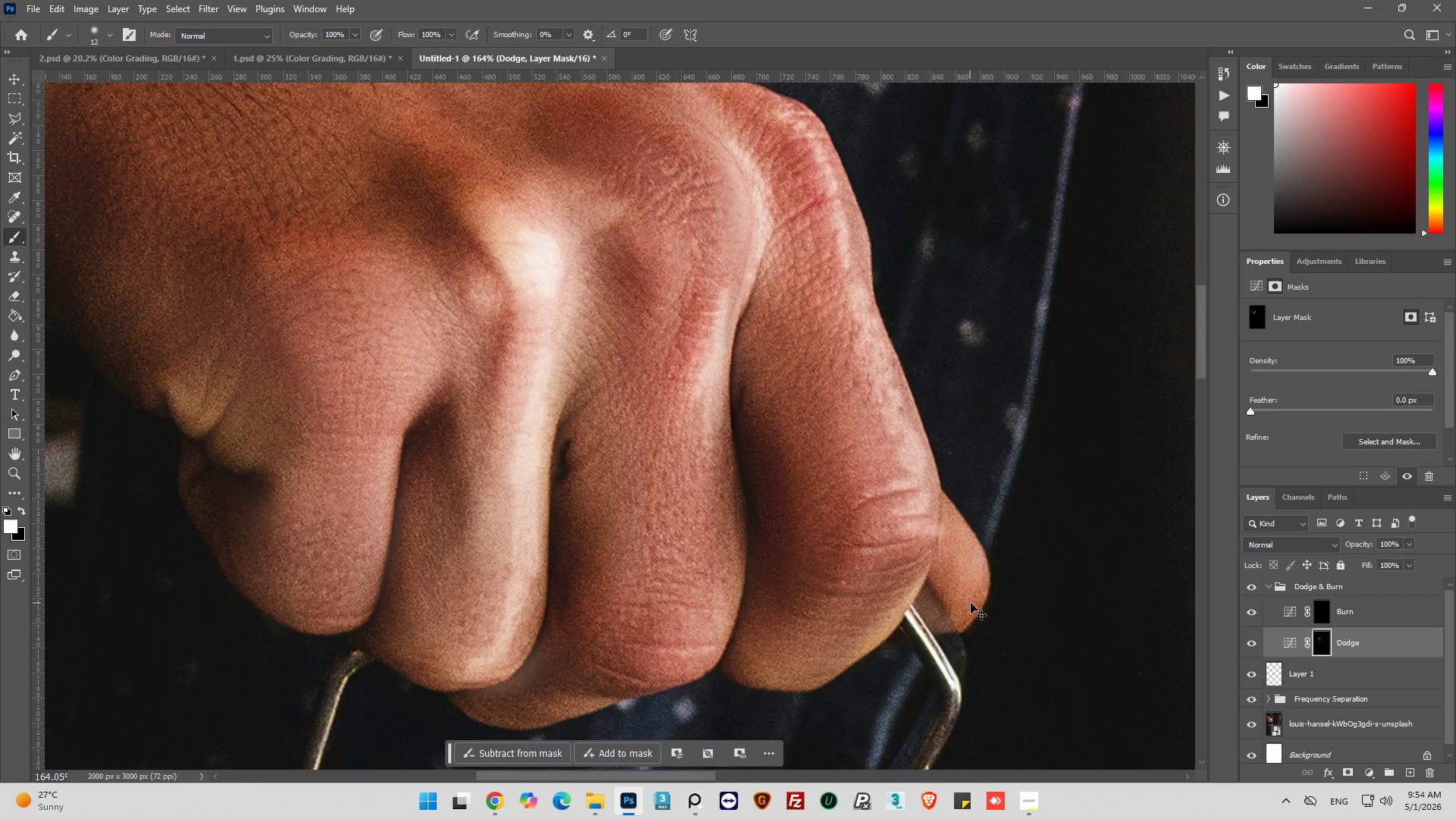 
key(Control+Z)
 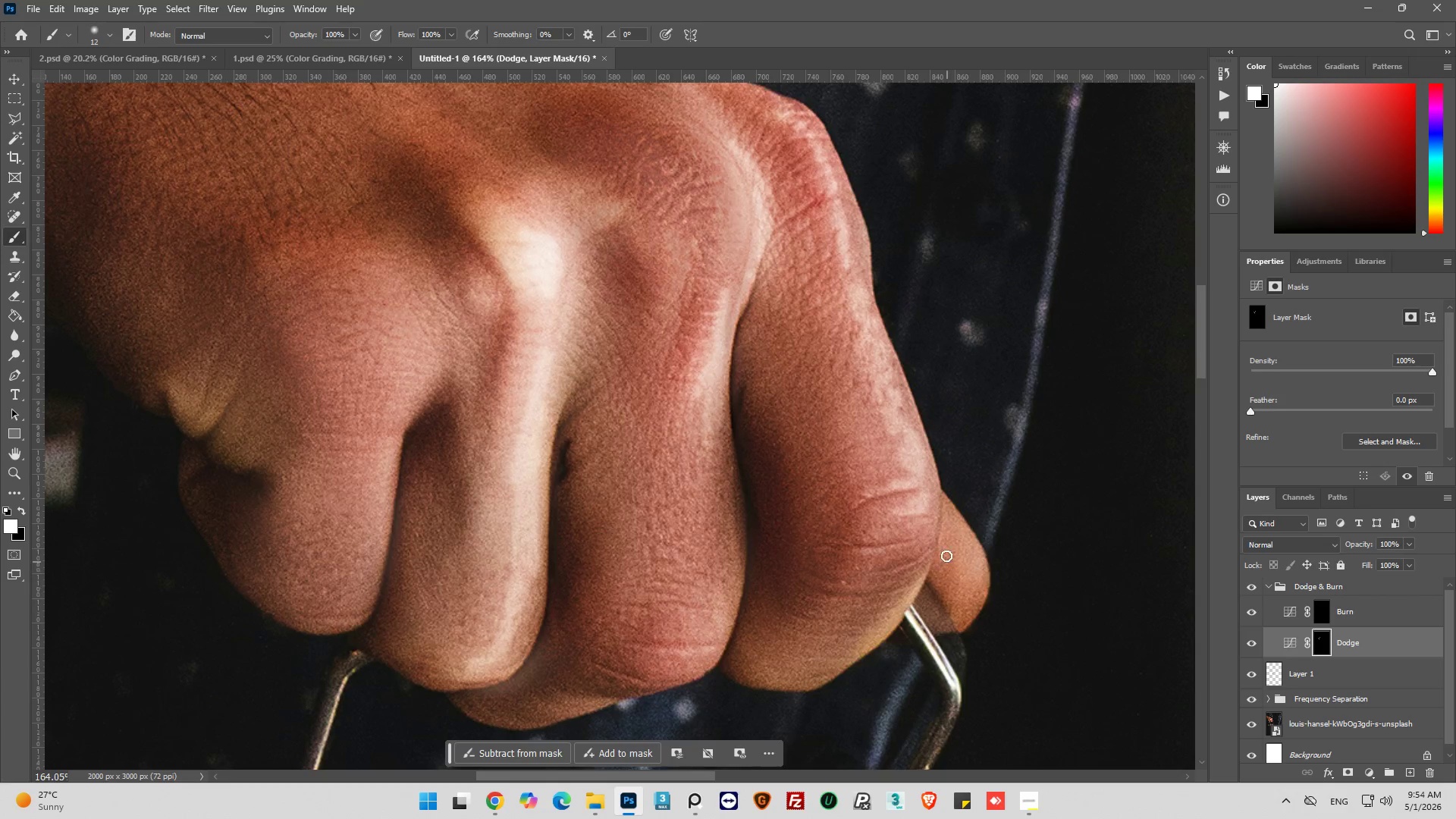 
scroll: coordinate [925, 496], scroll_direction: down, amount: 6.0
 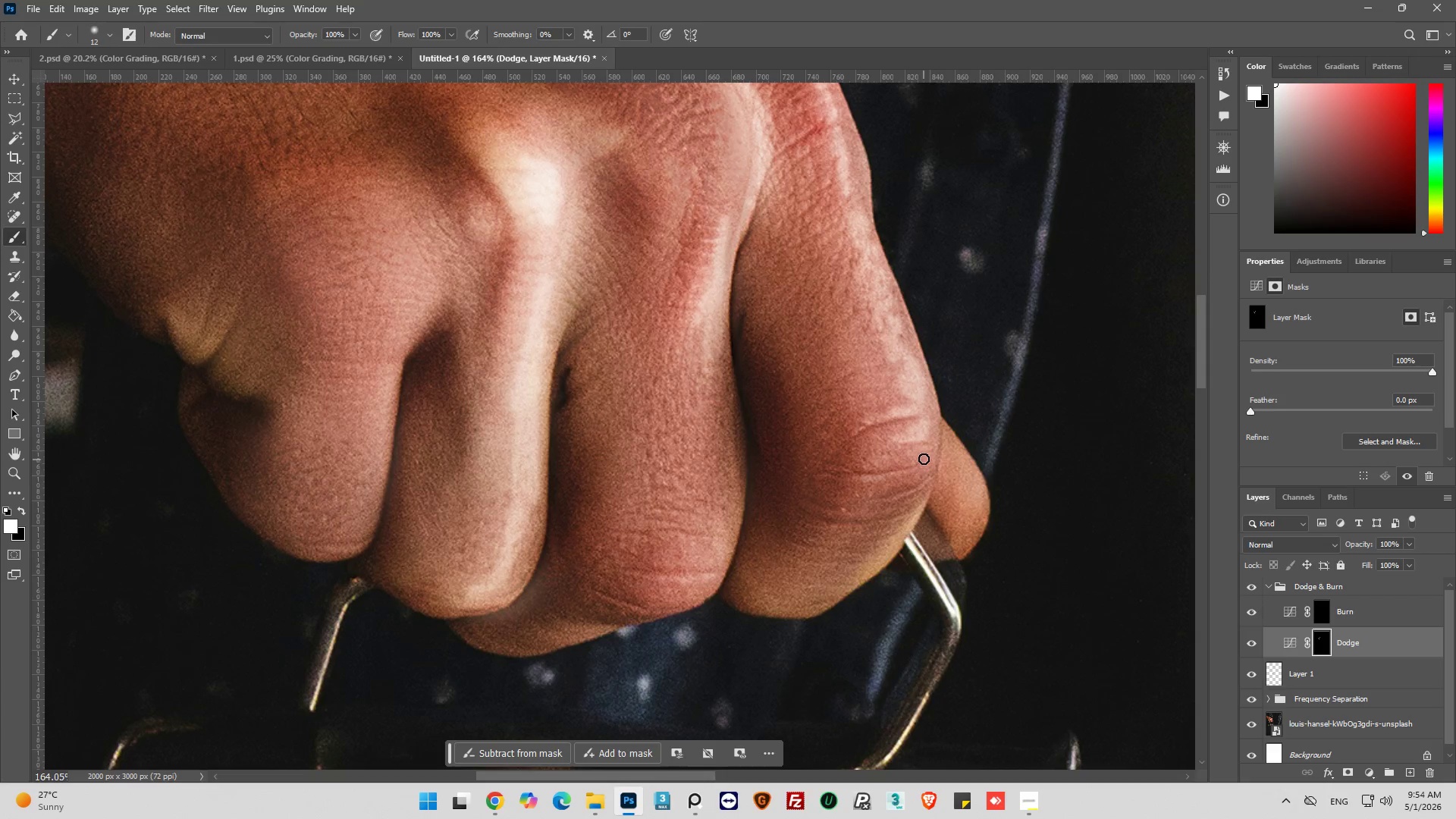 
left_click_drag(start_coordinate=[924, 459], to_coordinate=[881, 466])
 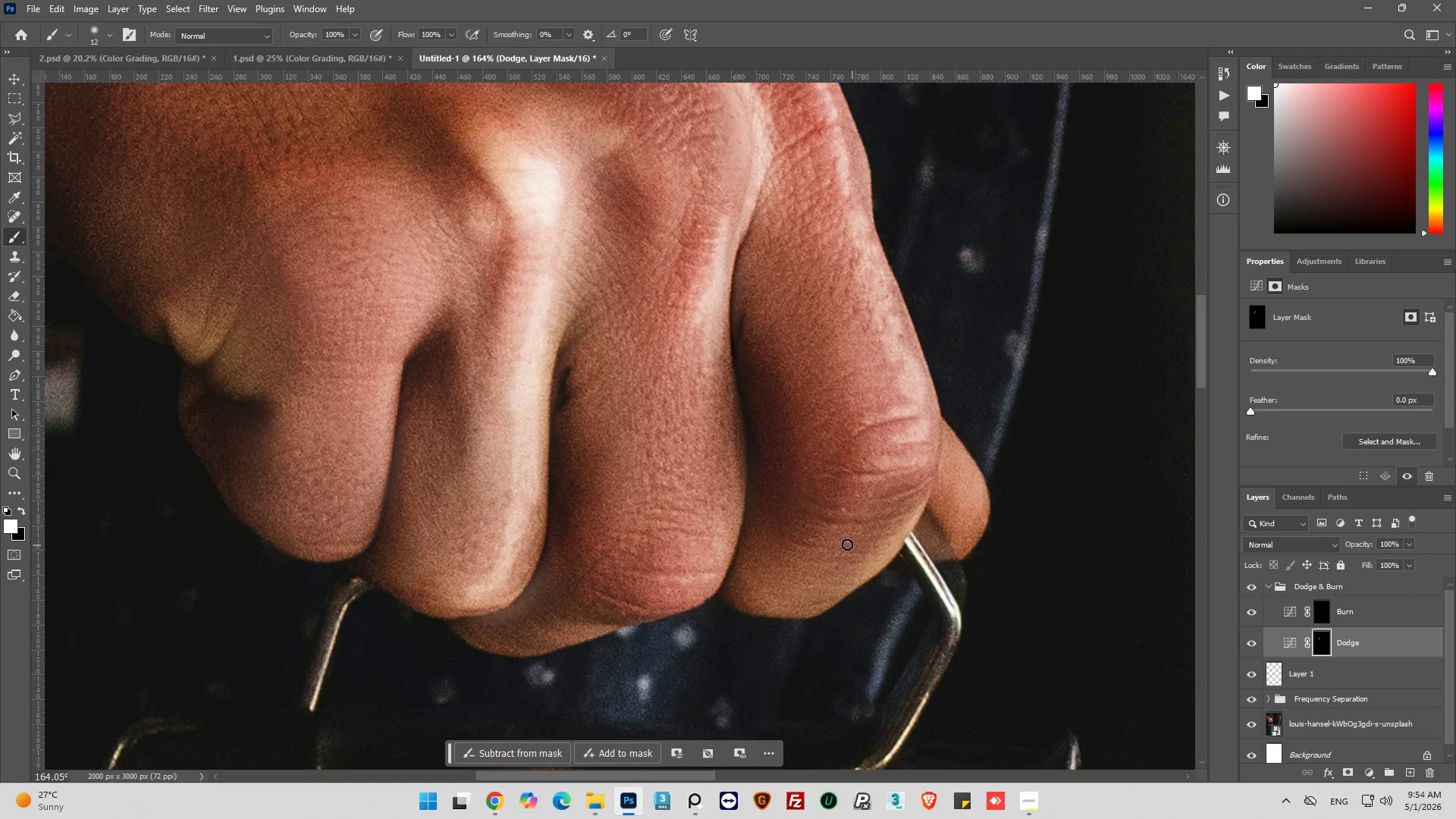 
left_click_drag(start_coordinate=[852, 512], to_coordinate=[830, 546])
 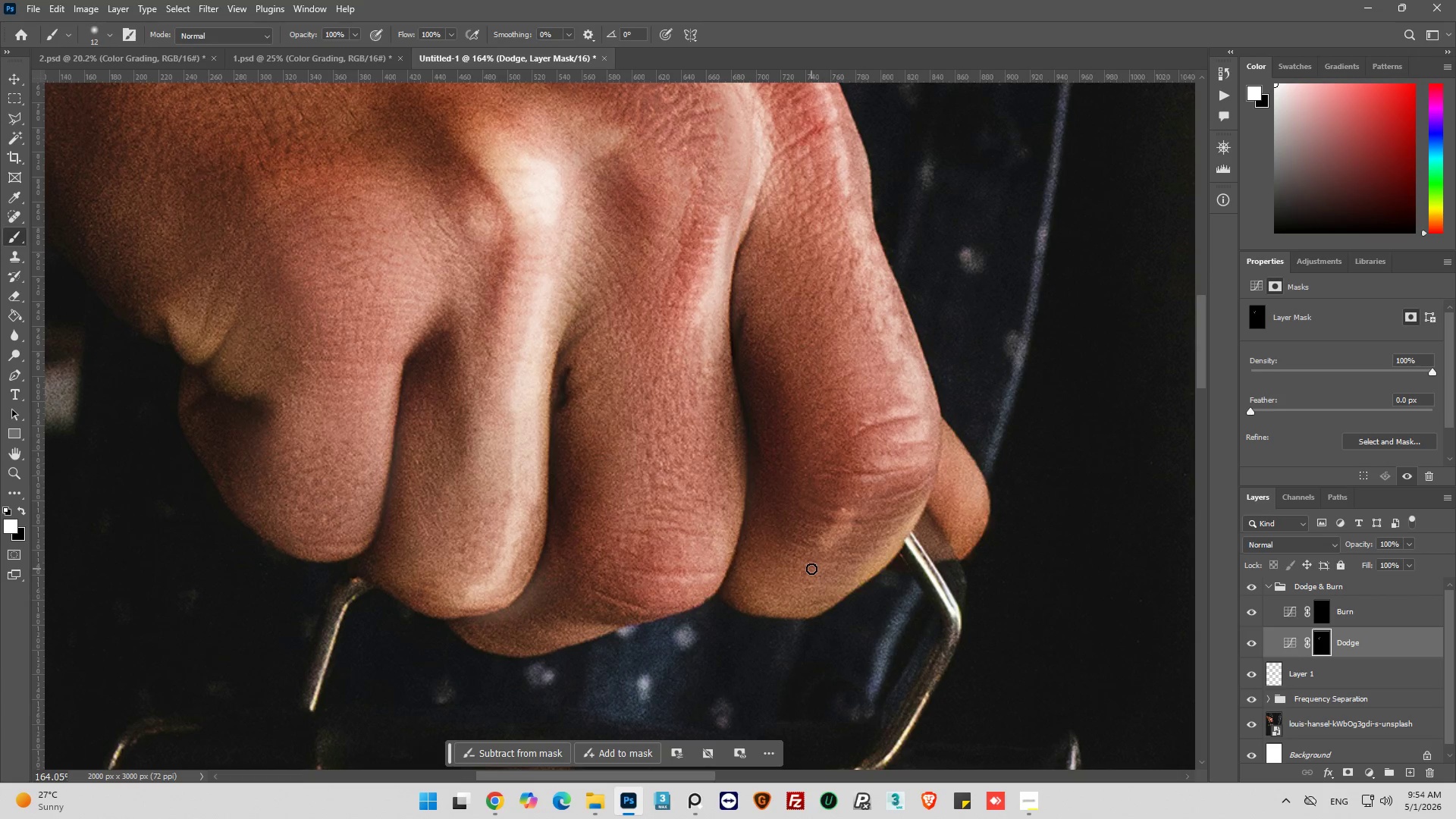 
left_click_drag(start_coordinate=[811, 569], to_coordinate=[841, 574])
 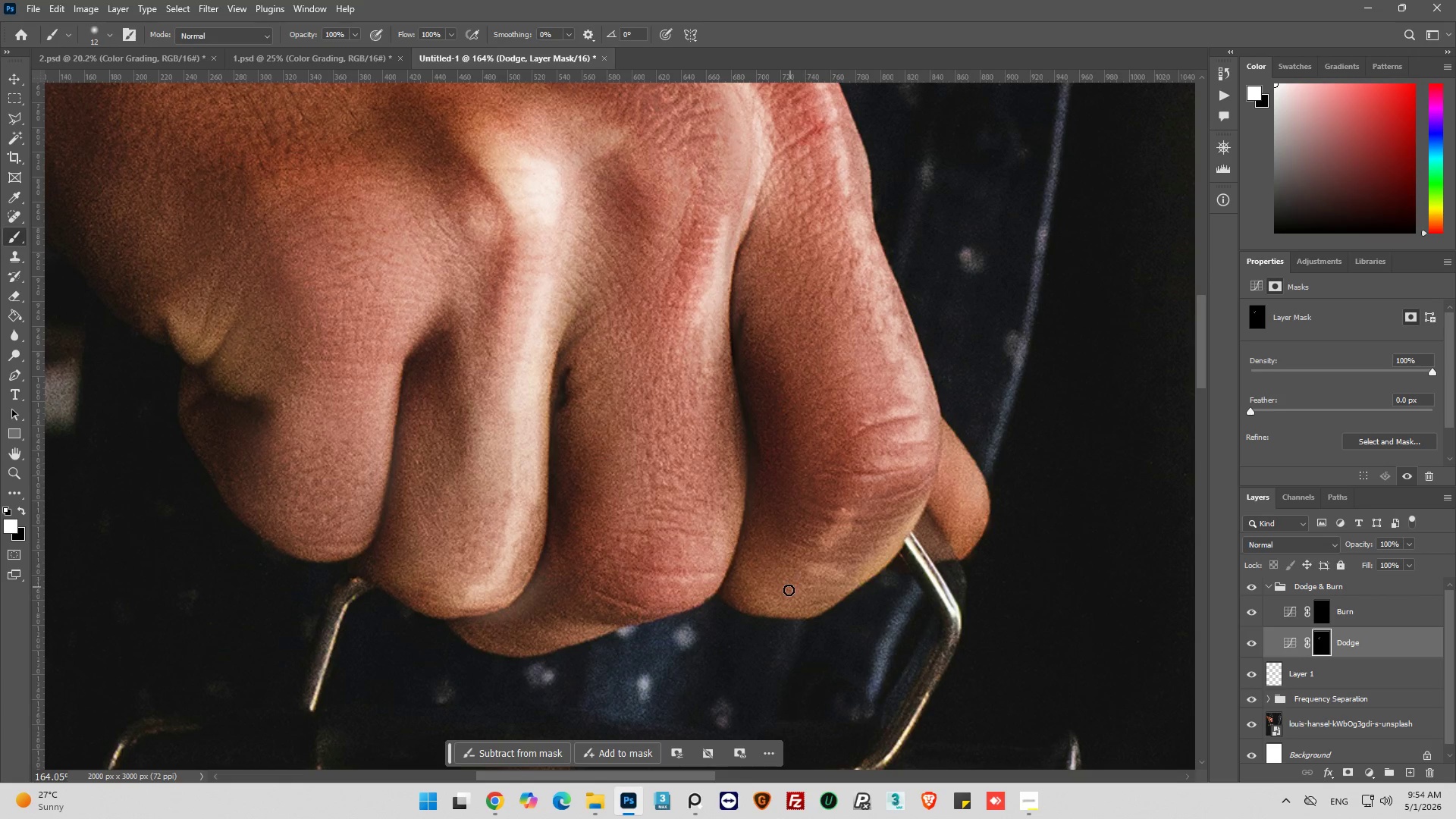 
left_click_drag(start_coordinate=[787, 592], to_coordinate=[827, 593])
 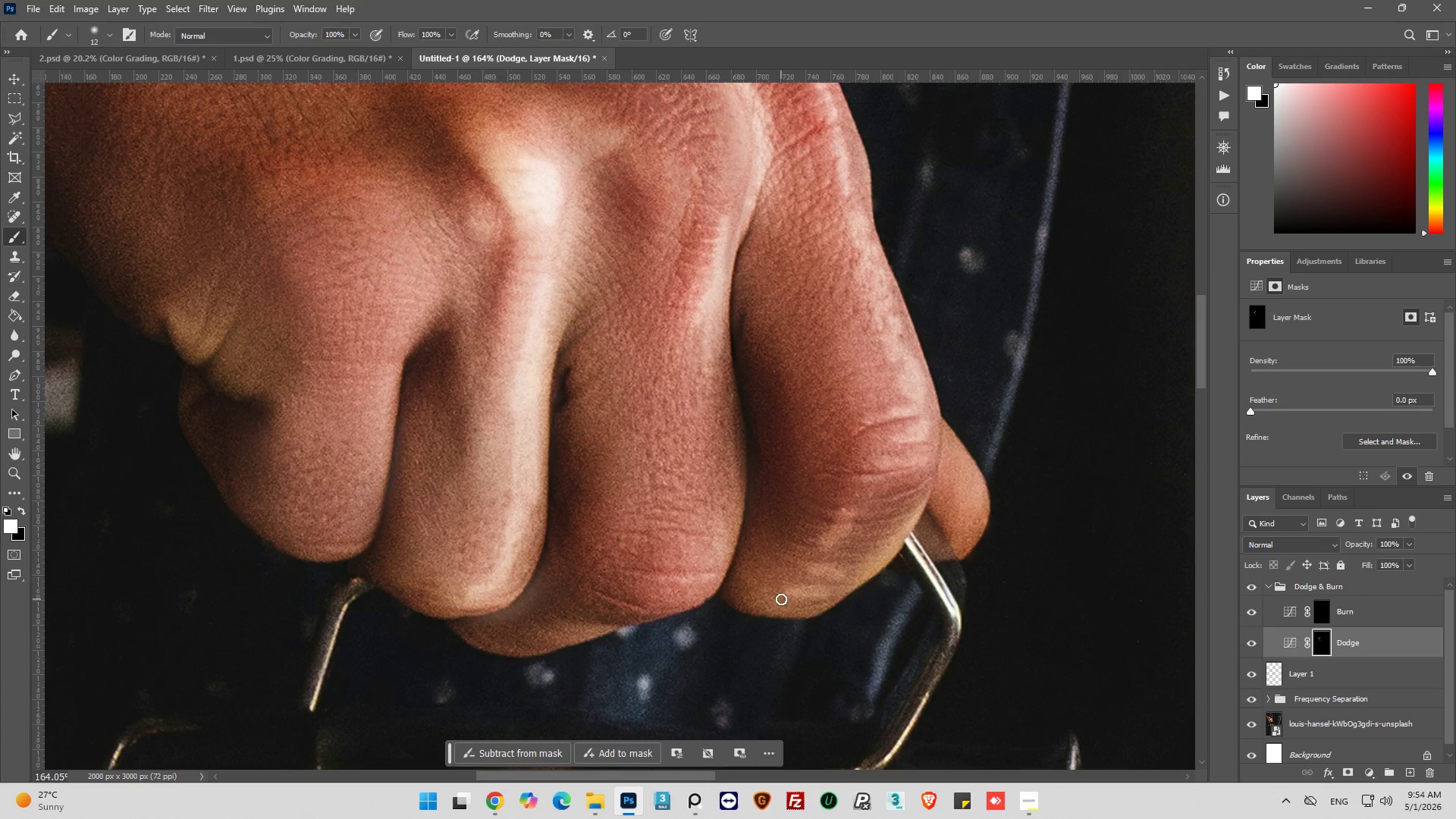 
left_click_drag(start_coordinate=[781, 599], to_coordinate=[818, 605])
 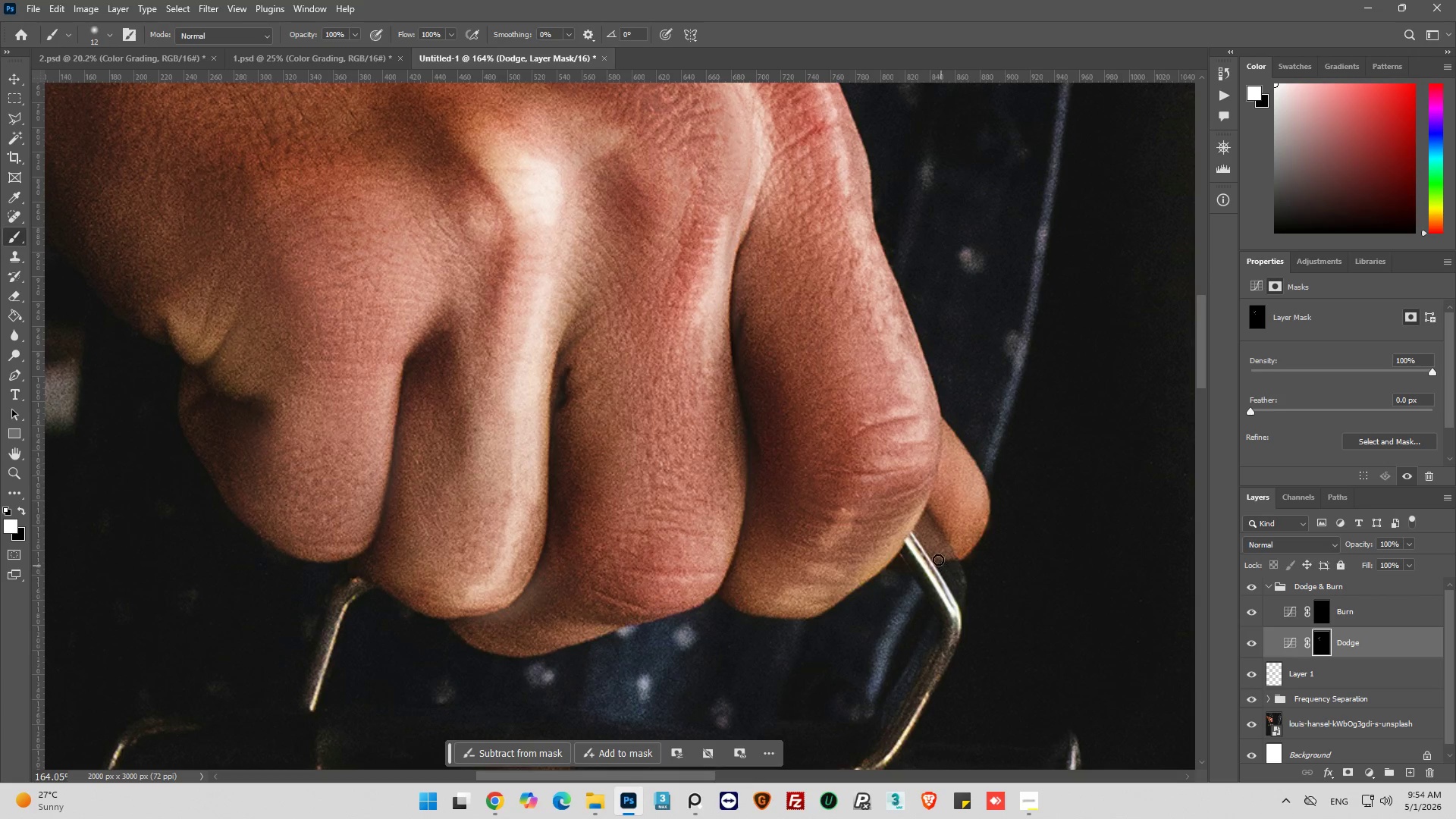 
hold_key(key=AltLeft, duration=0.31)
hold_key(key=AltLeft, duration=0.41)
scroll: coordinate [937, 523], scroll_direction: up, amount: 2.0
 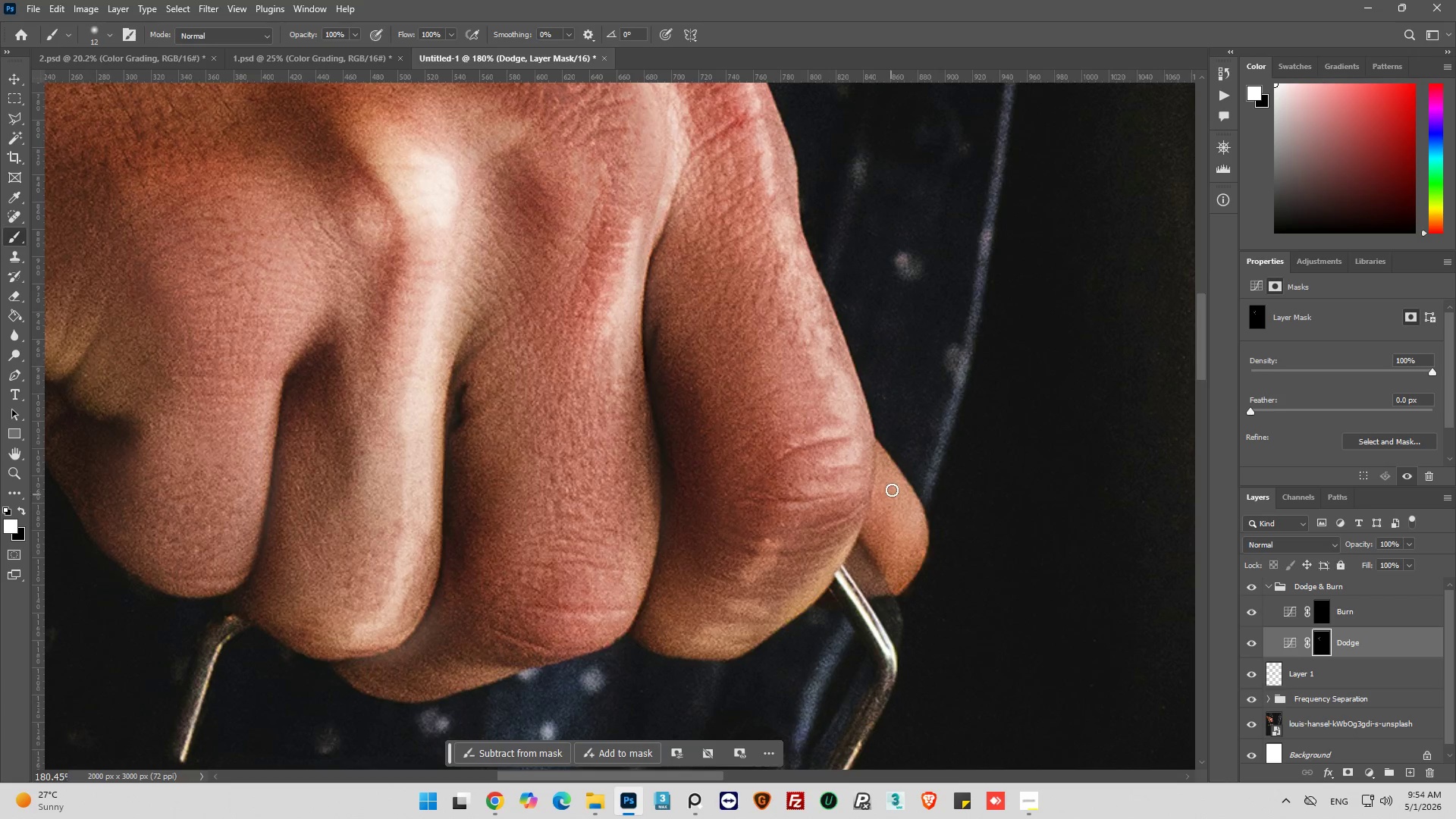 
left_click_drag(start_coordinate=[893, 483], to_coordinate=[906, 532])
 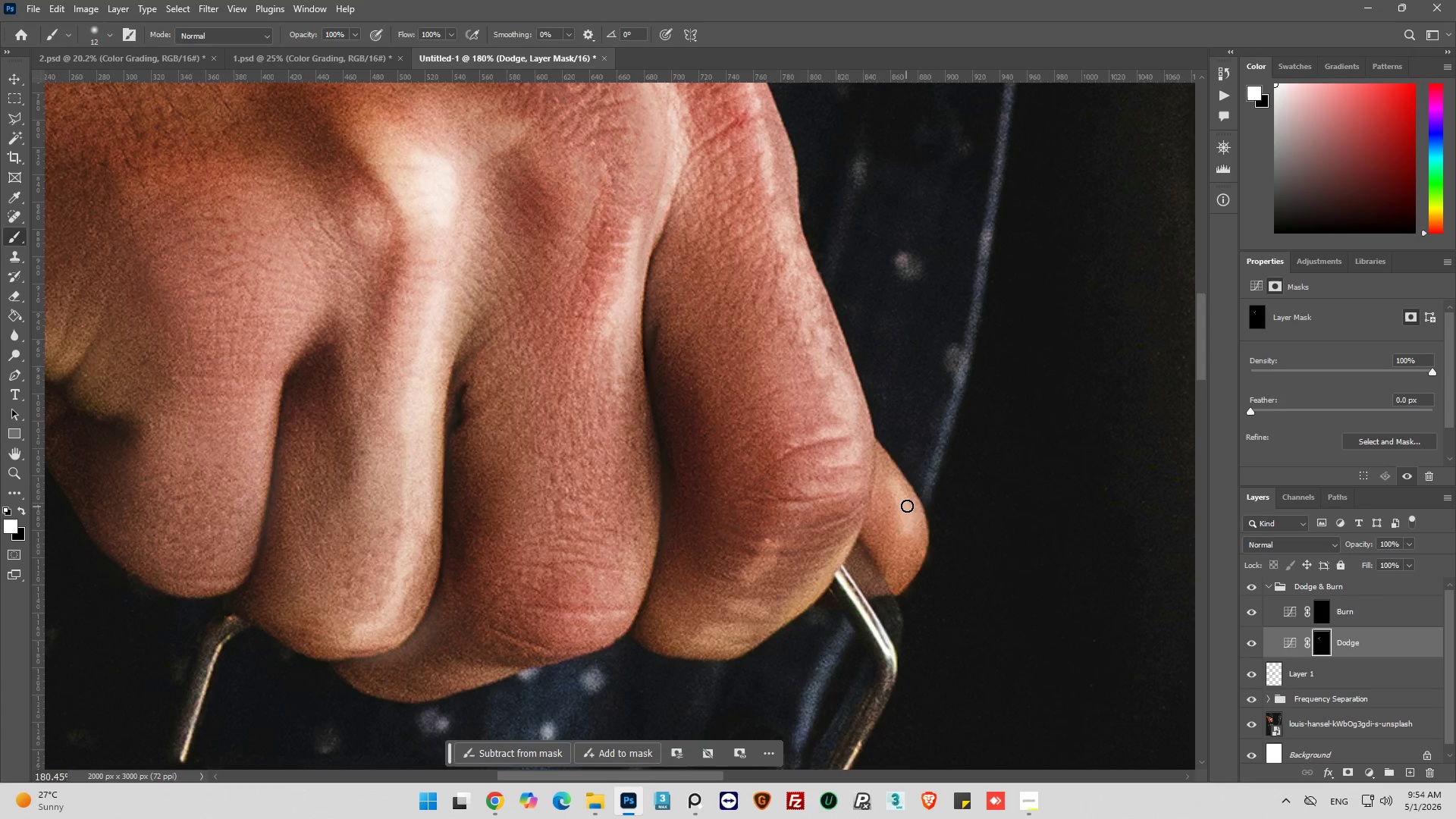 
left_click_drag(start_coordinate=[906, 507], to_coordinate=[902, 559])
 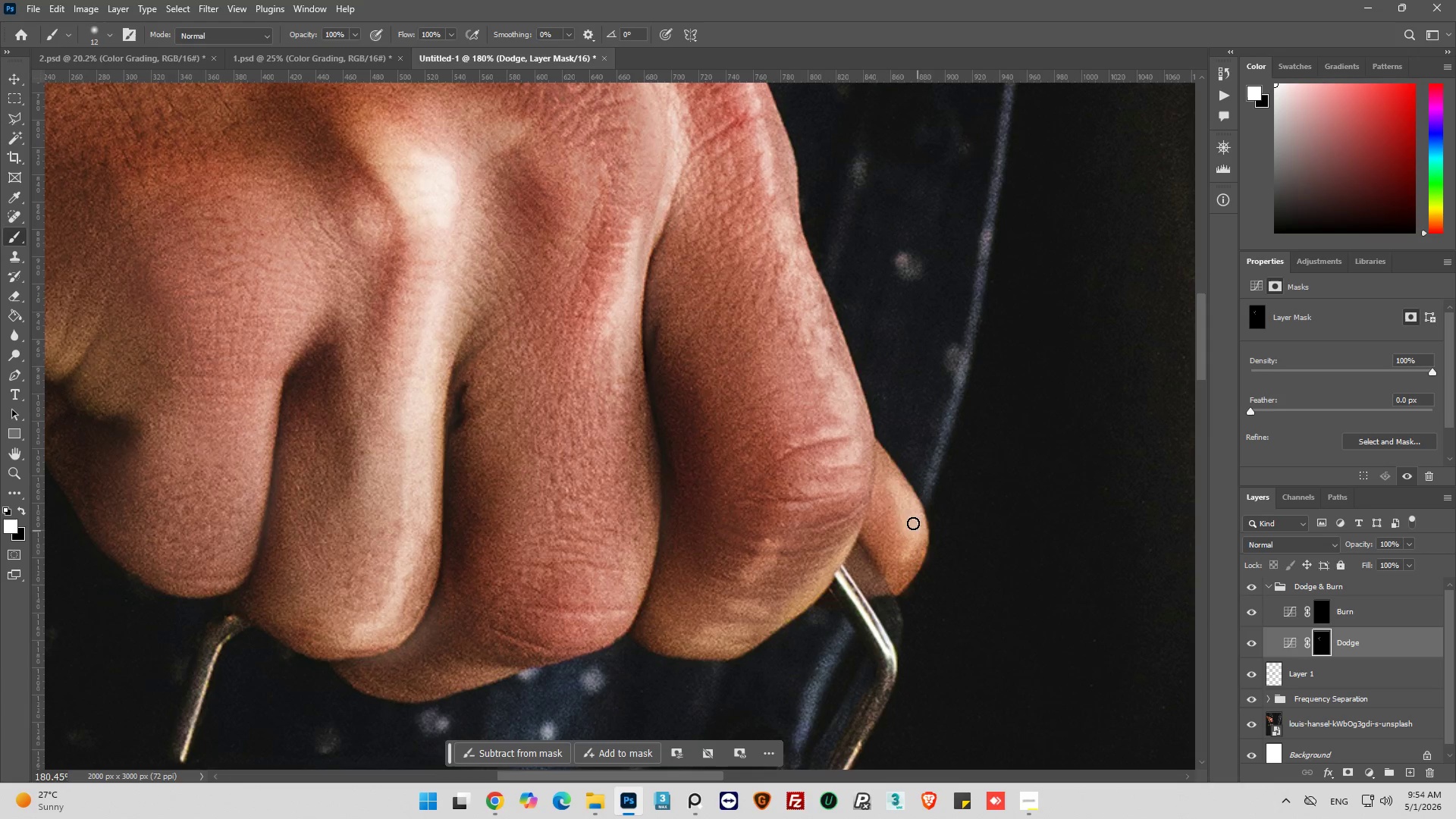 
left_click_drag(start_coordinate=[890, 479], to_coordinate=[904, 494])
 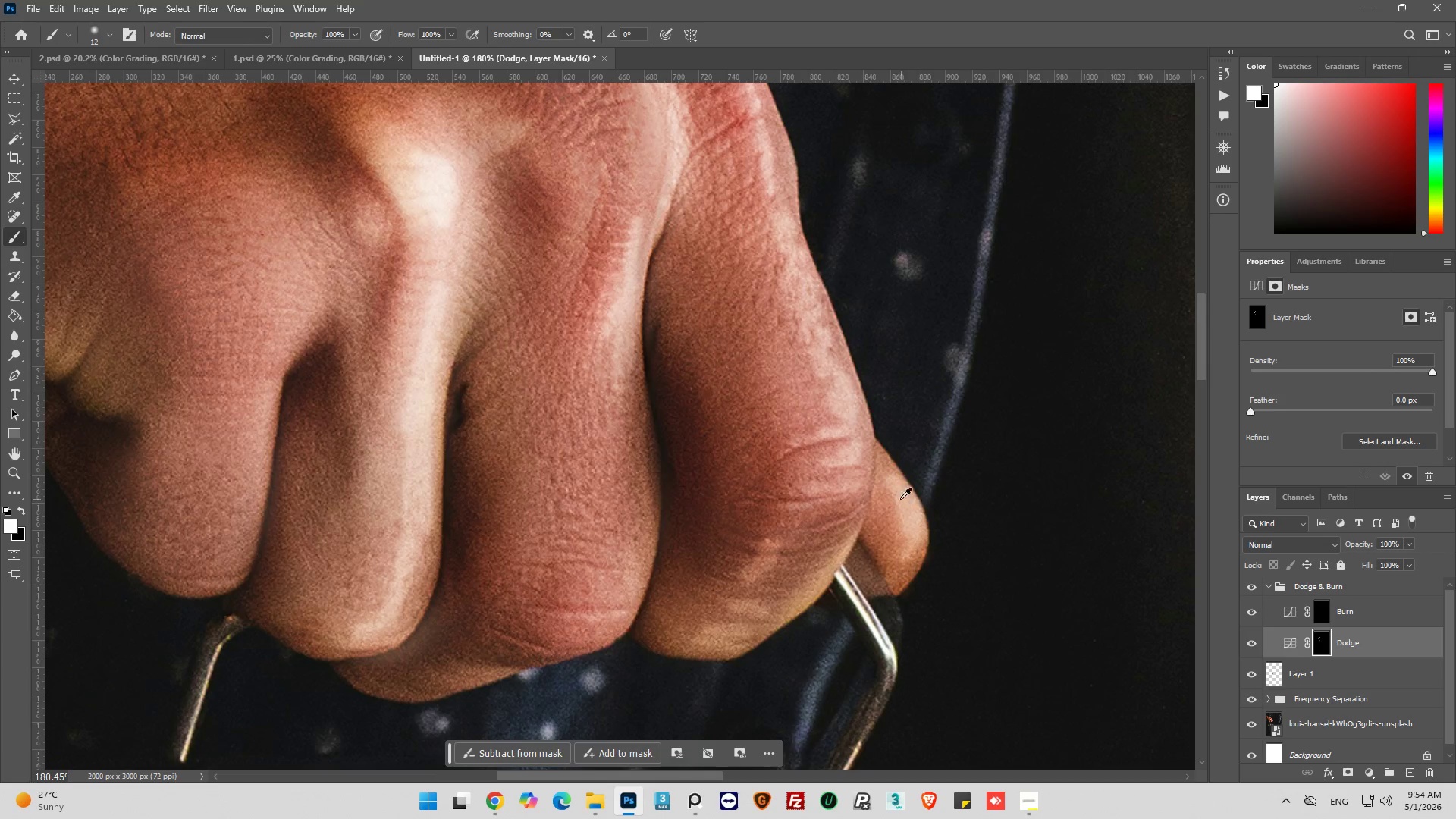 
hold_key(key=AltLeft, duration=0.38)
hold_key(key=AltLeft, duration=0.42)
hold_key(key=AltLeft, duration=0.56)
scroll: coordinate [573, 325], scroll_direction: down, amount: 2.0
 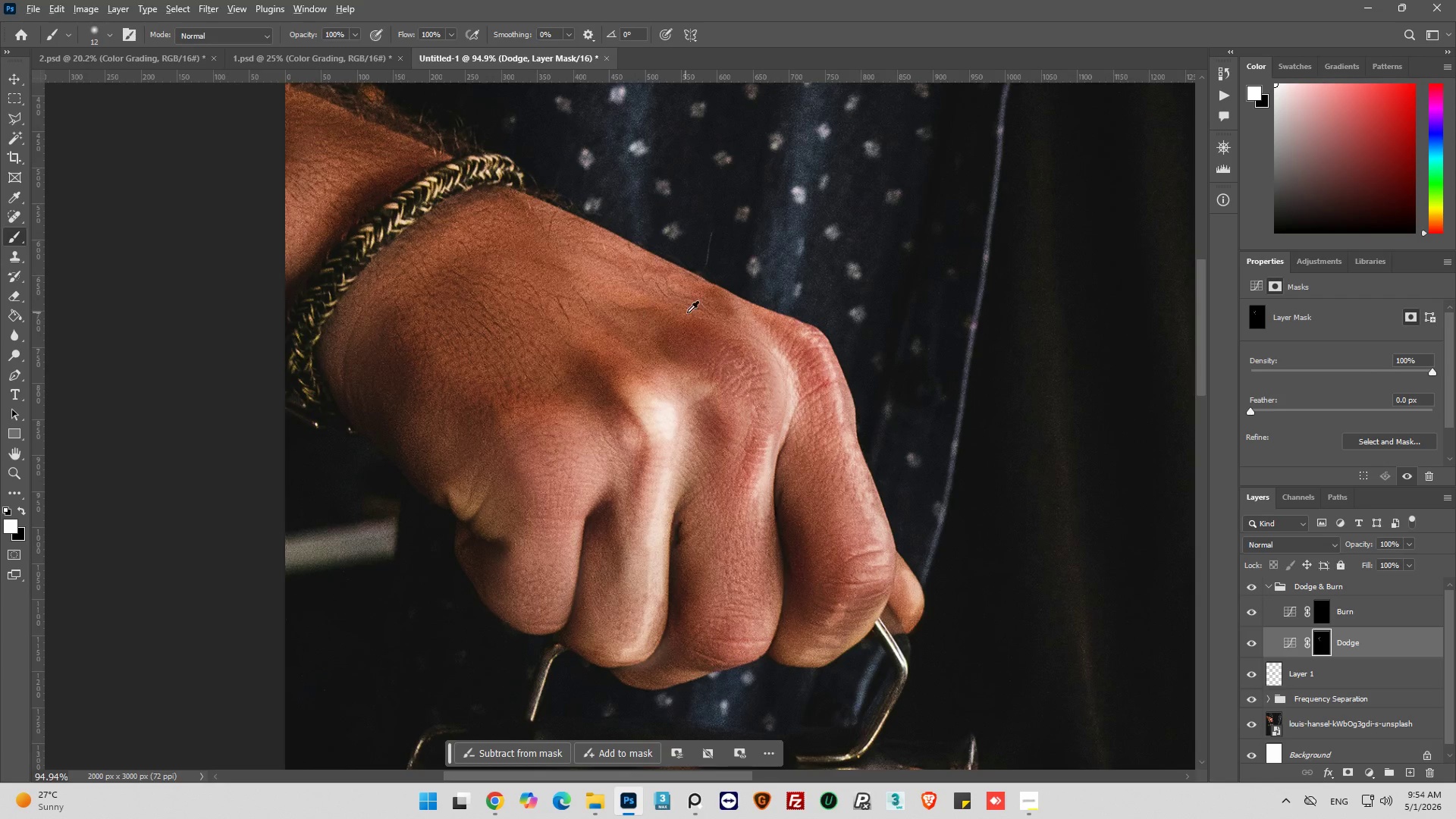 
key(Alt+AltLeft)
 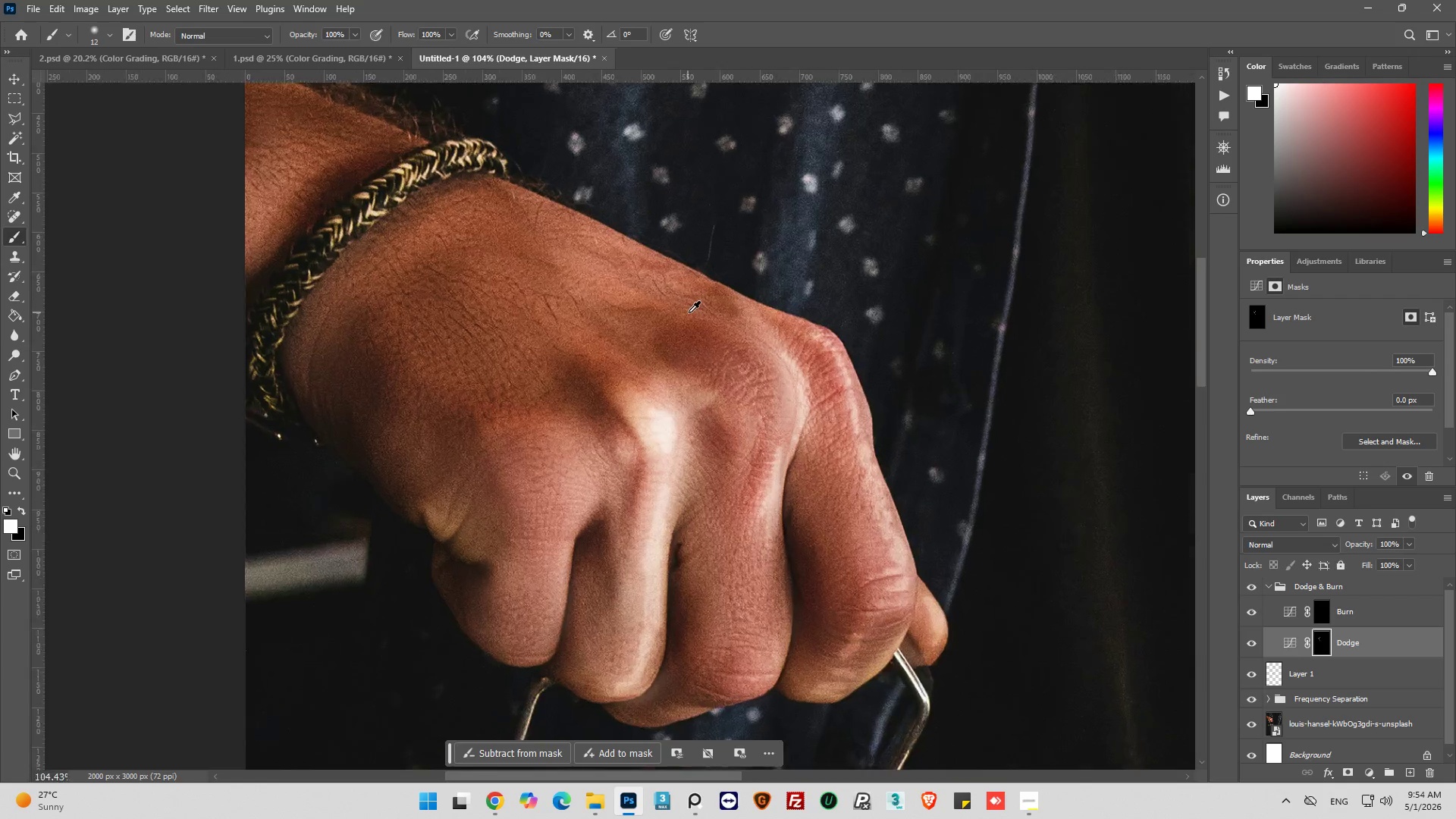 
scroll: coordinate [610, 306], scroll_direction: up, amount: 5.0
 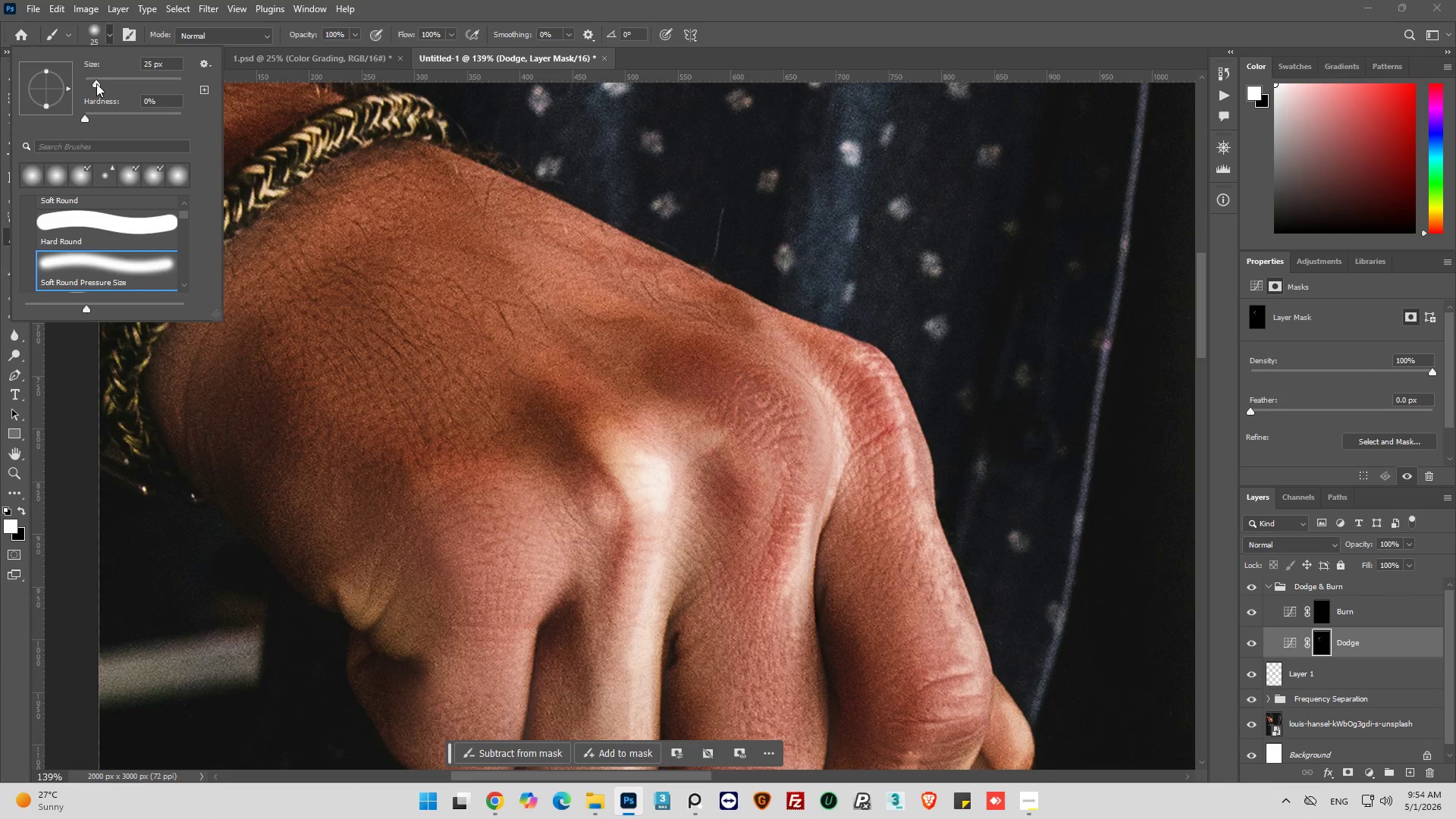 
left_click_drag(start_coordinate=[532, 225], to_coordinate=[579, 278])
 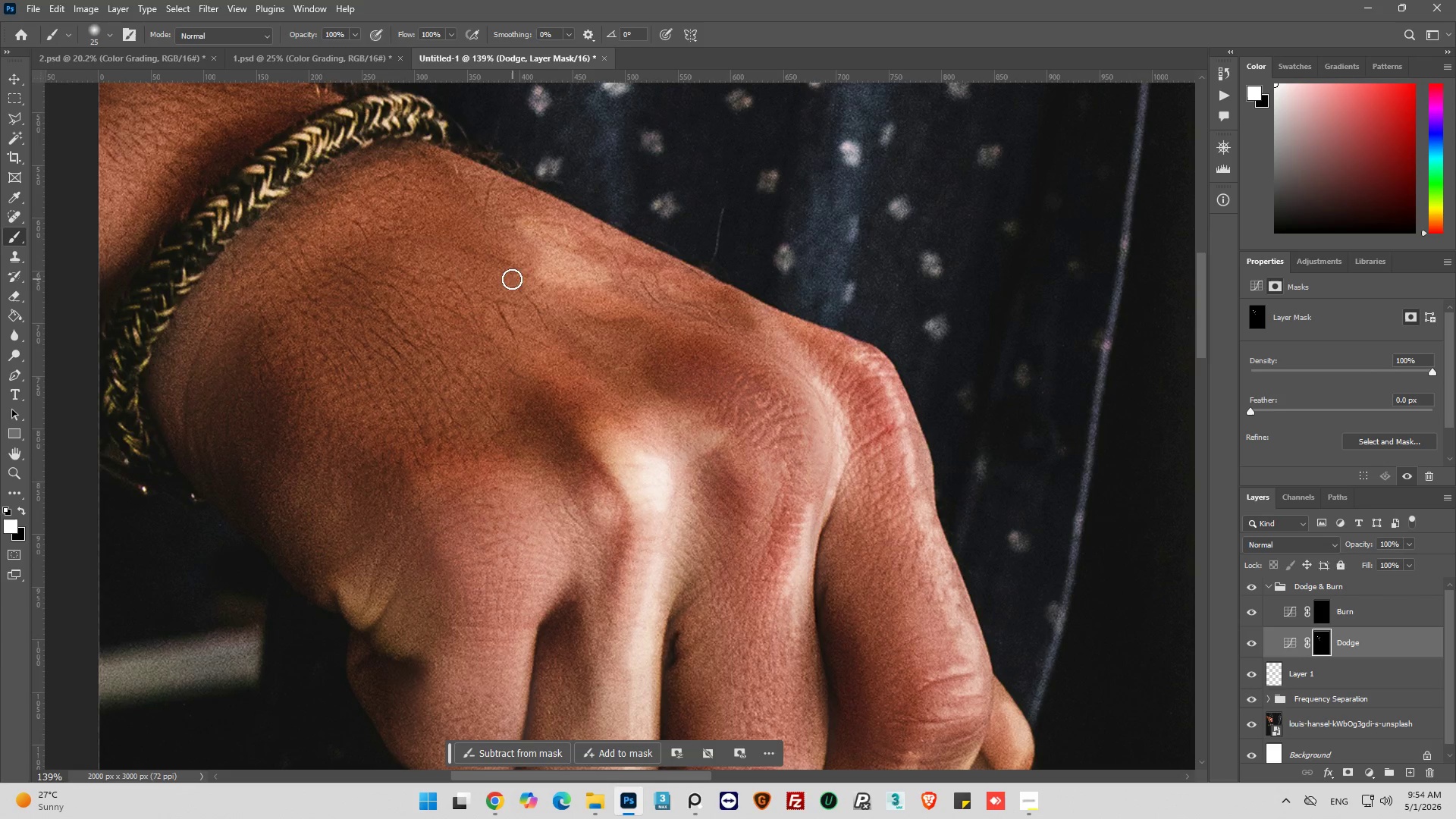 
left_click_drag(start_coordinate=[512, 279], to_coordinate=[596, 321])
 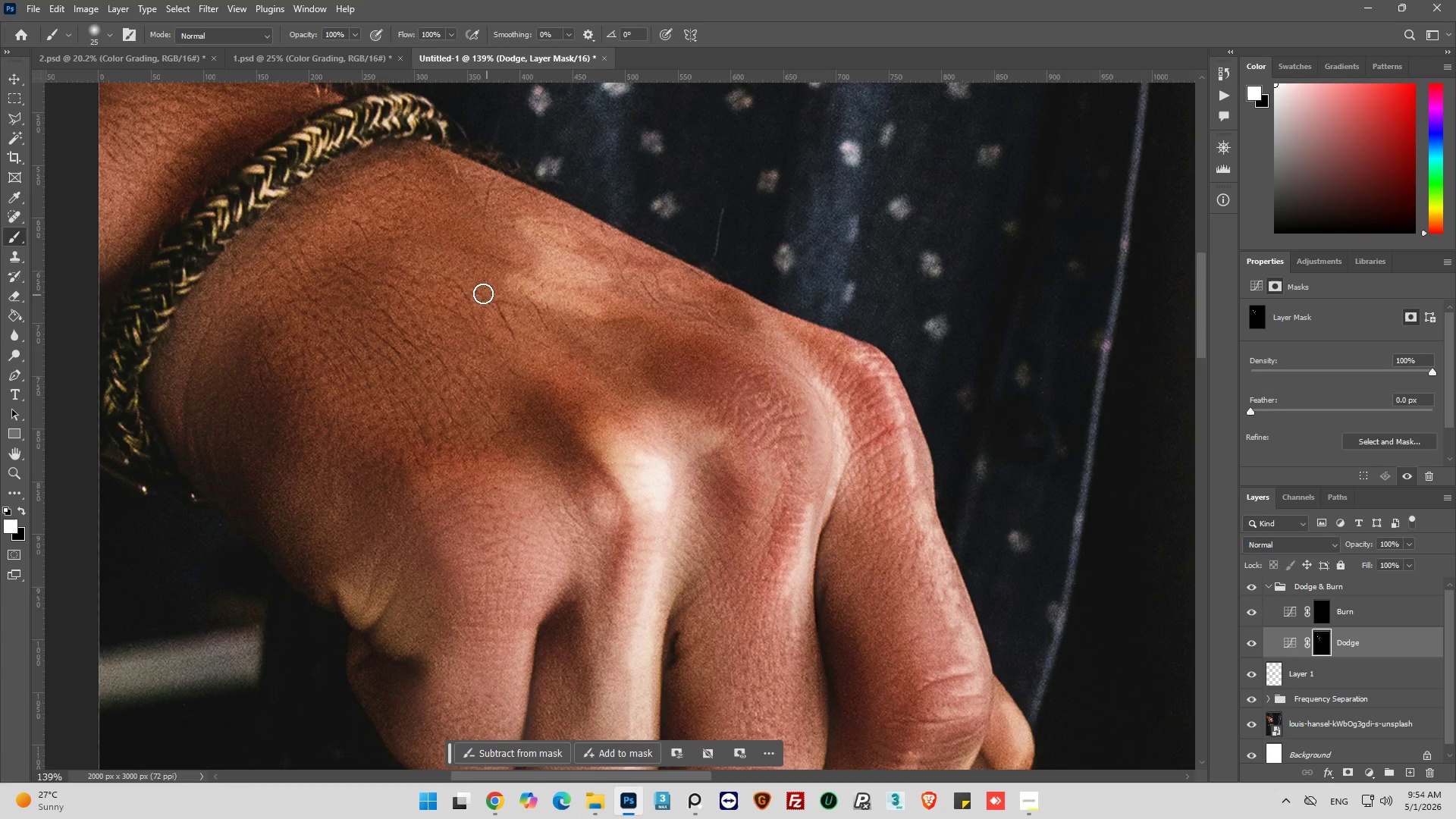 
left_click_drag(start_coordinate=[483, 293], to_coordinate=[597, 397])
 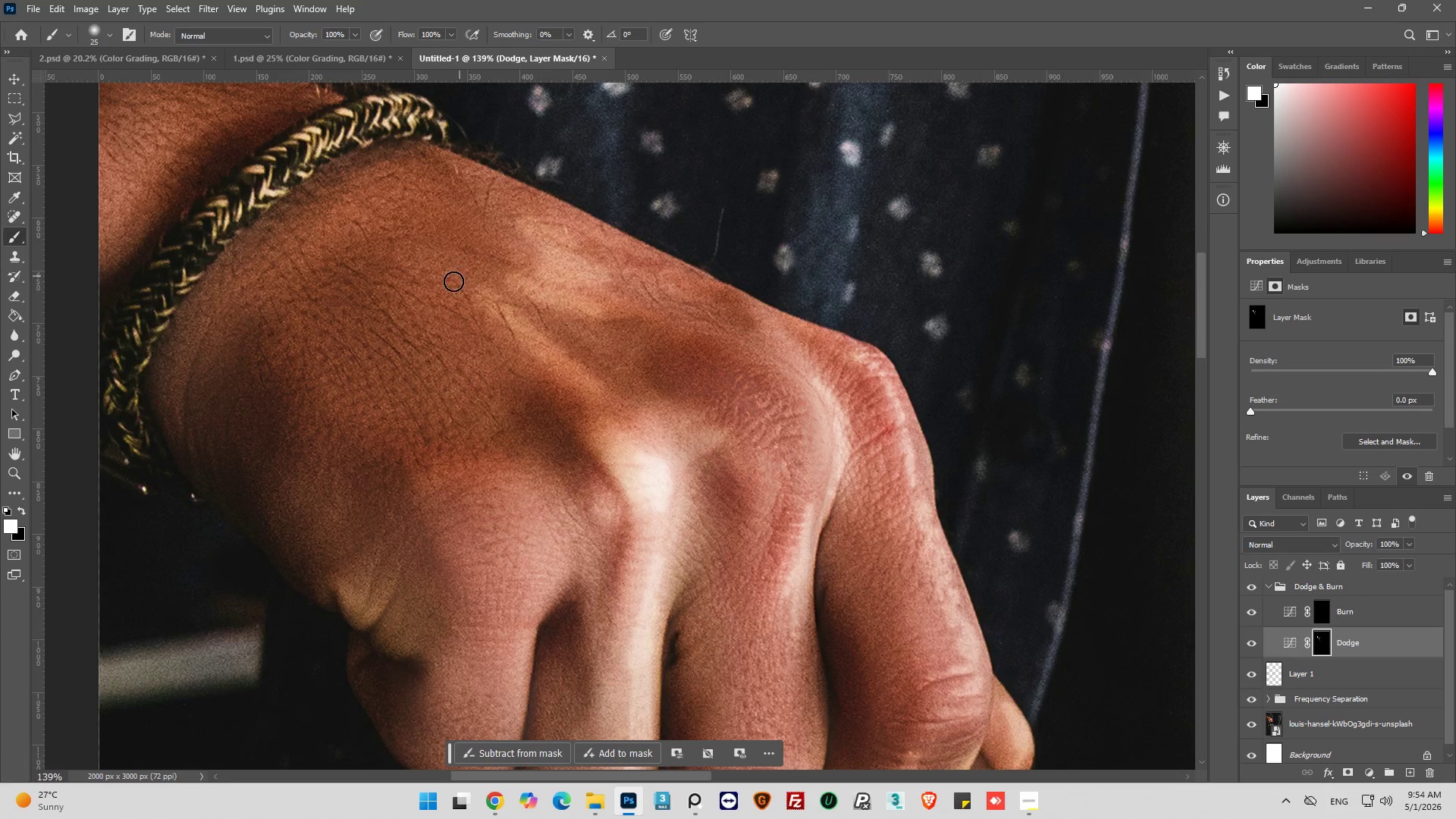 
left_click_drag(start_coordinate=[447, 276], to_coordinate=[527, 334])
 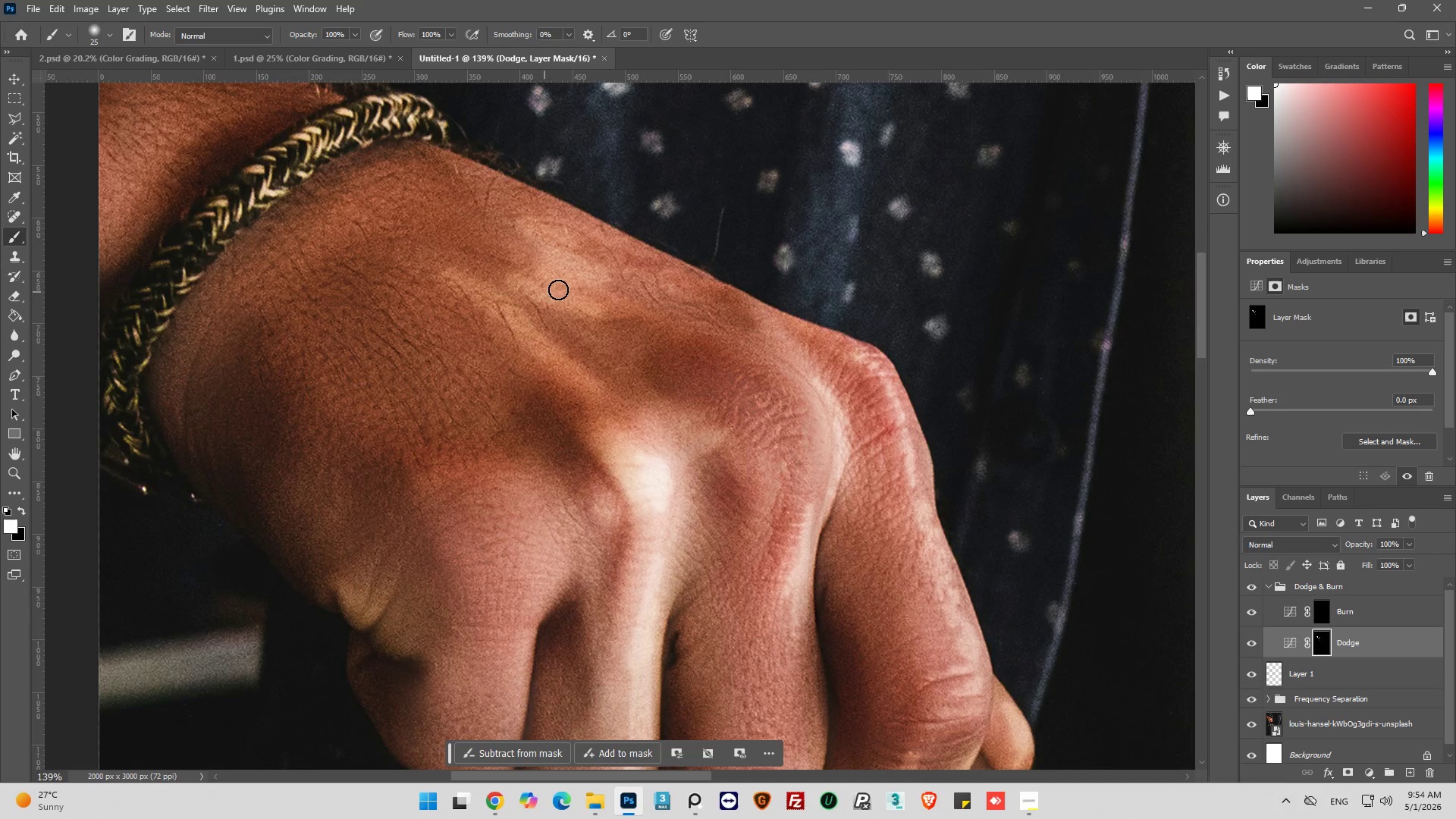 
left_click_drag(start_coordinate=[562, 288], to_coordinate=[621, 299])
 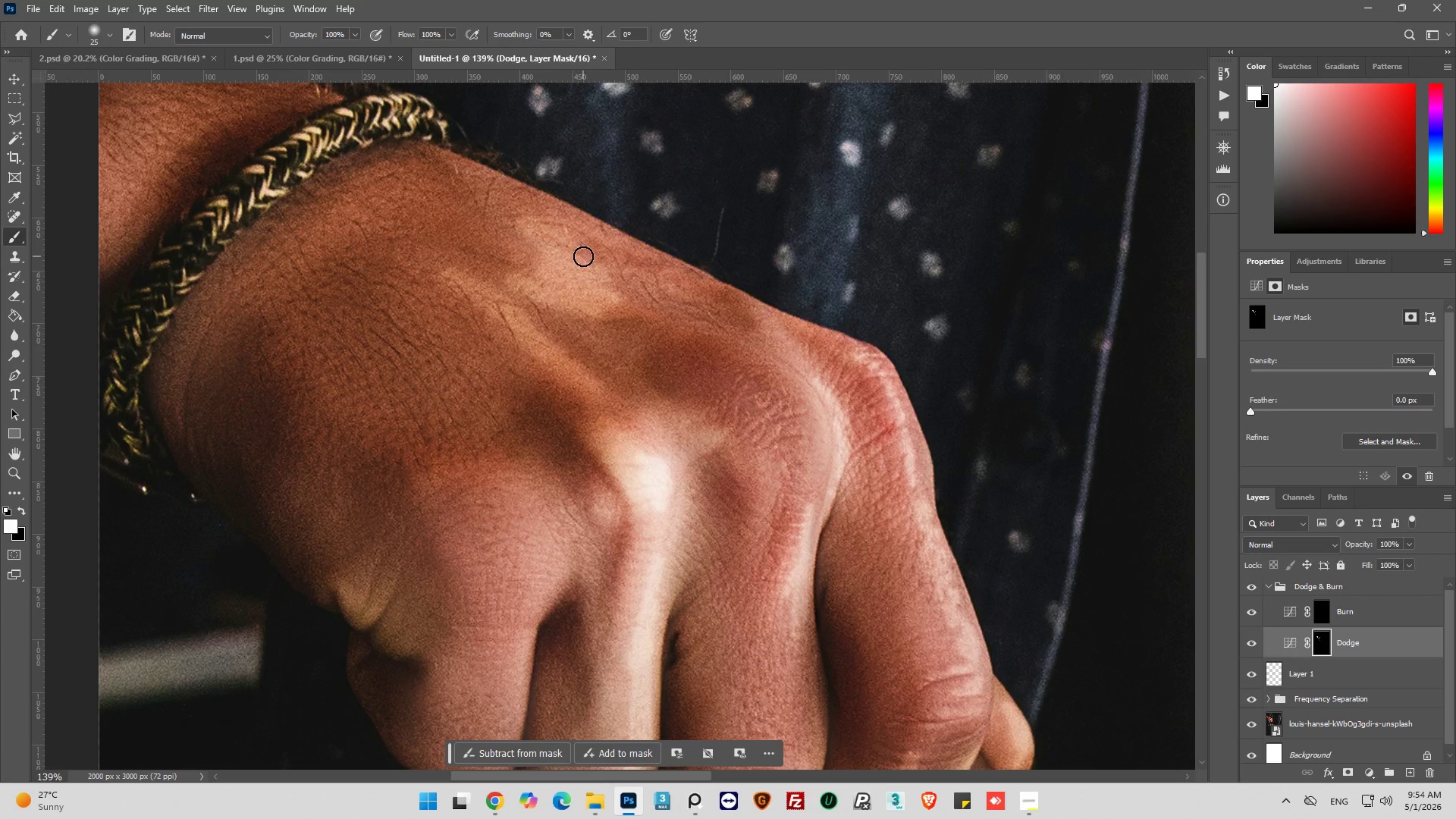 
left_click_drag(start_coordinate=[574, 278], to_coordinate=[649, 300])
 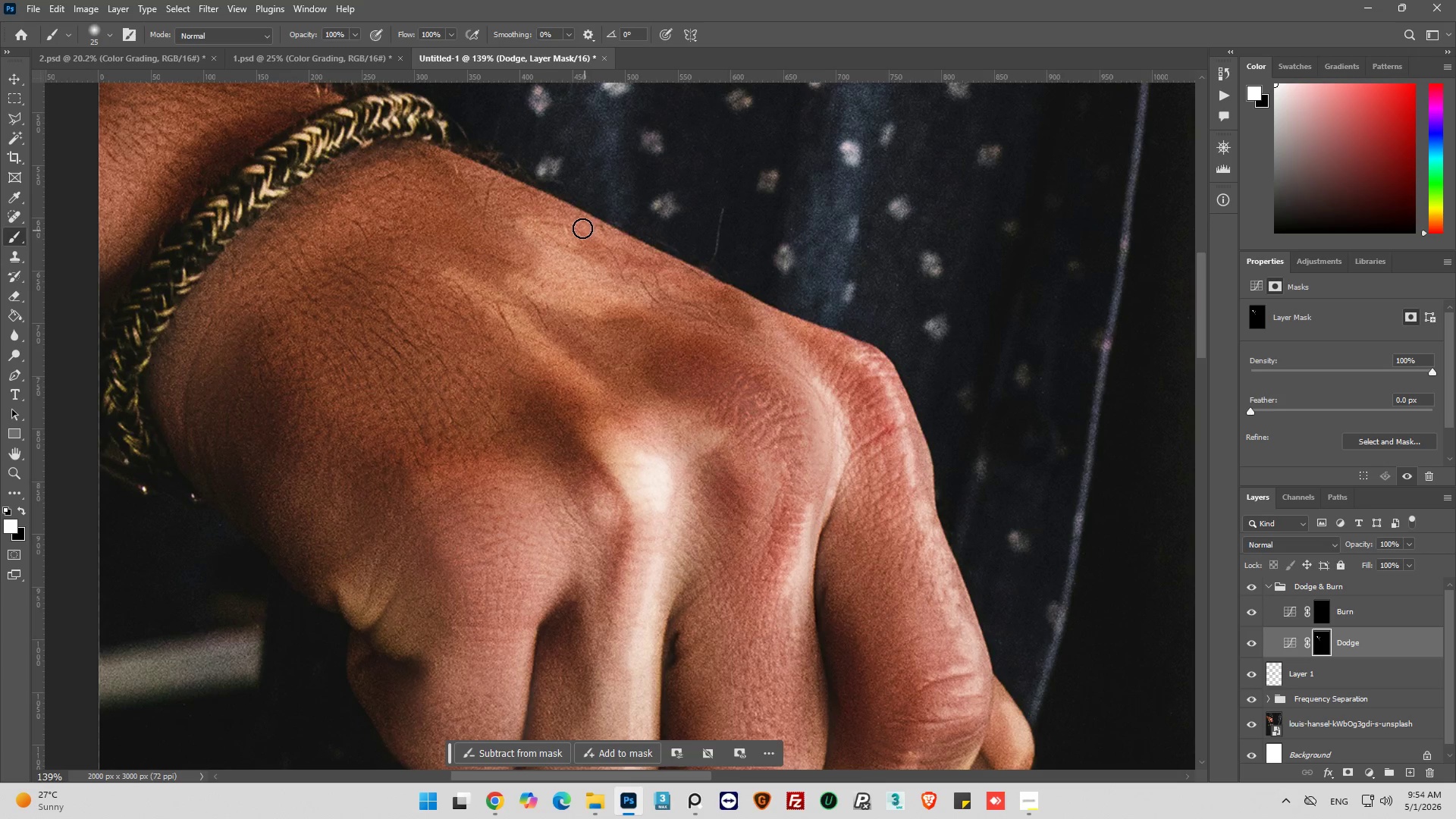 
left_click_drag(start_coordinate=[582, 228], to_coordinate=[711, 299])
 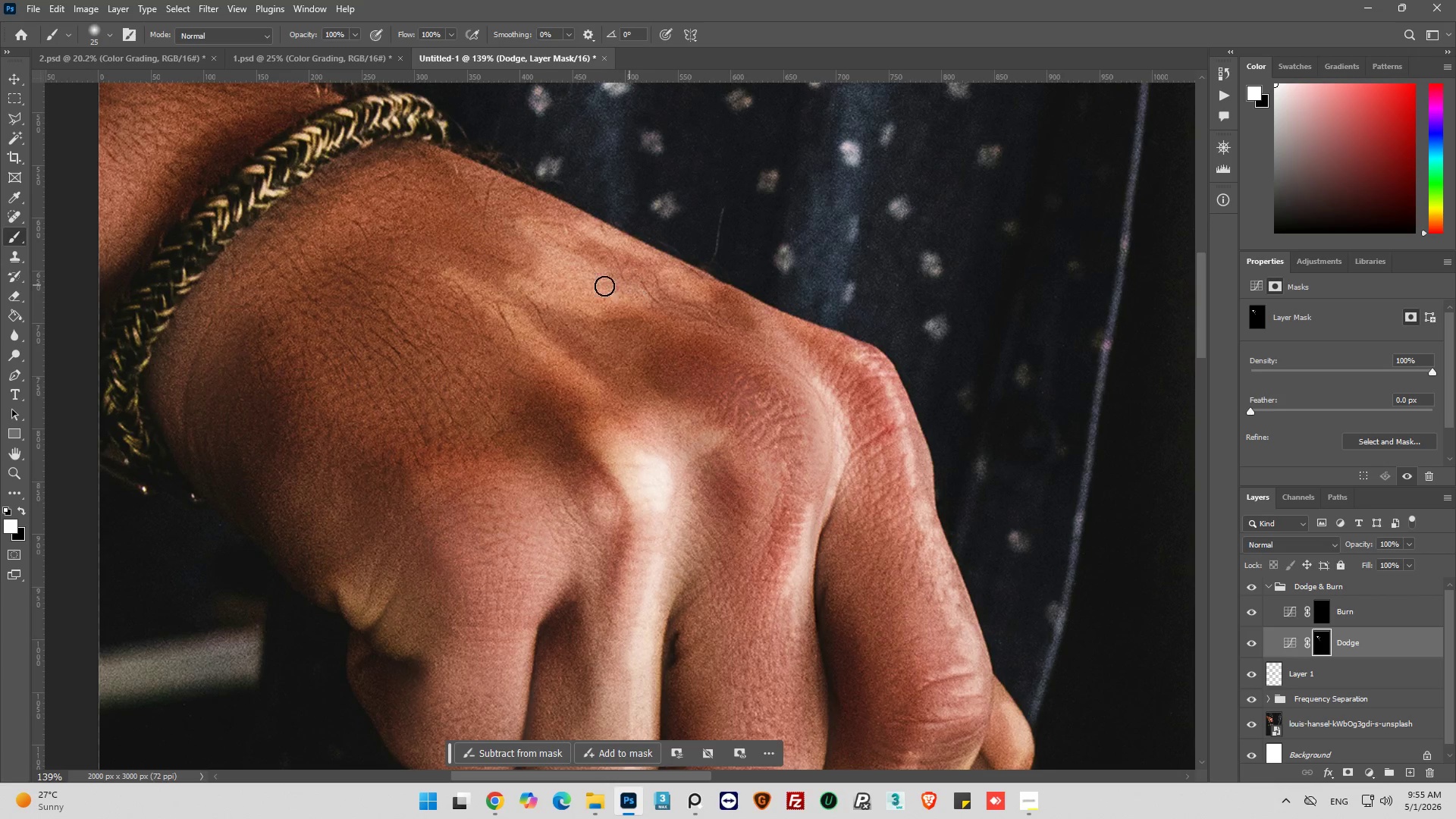 
key(Alt+AltLeft)
 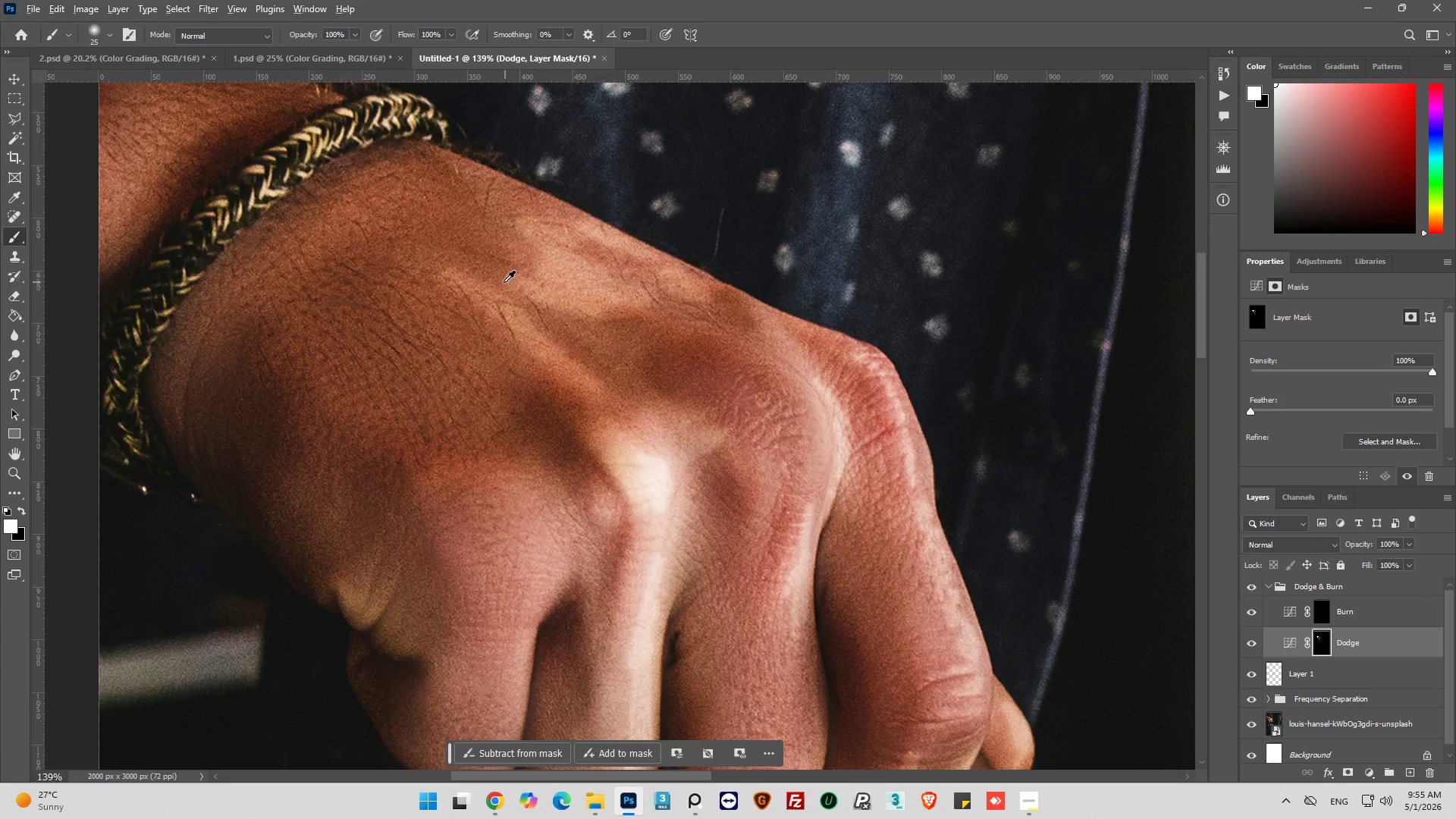 
scroll: coordinate [489, 275], scroll_direction: down, amount: 8.0
 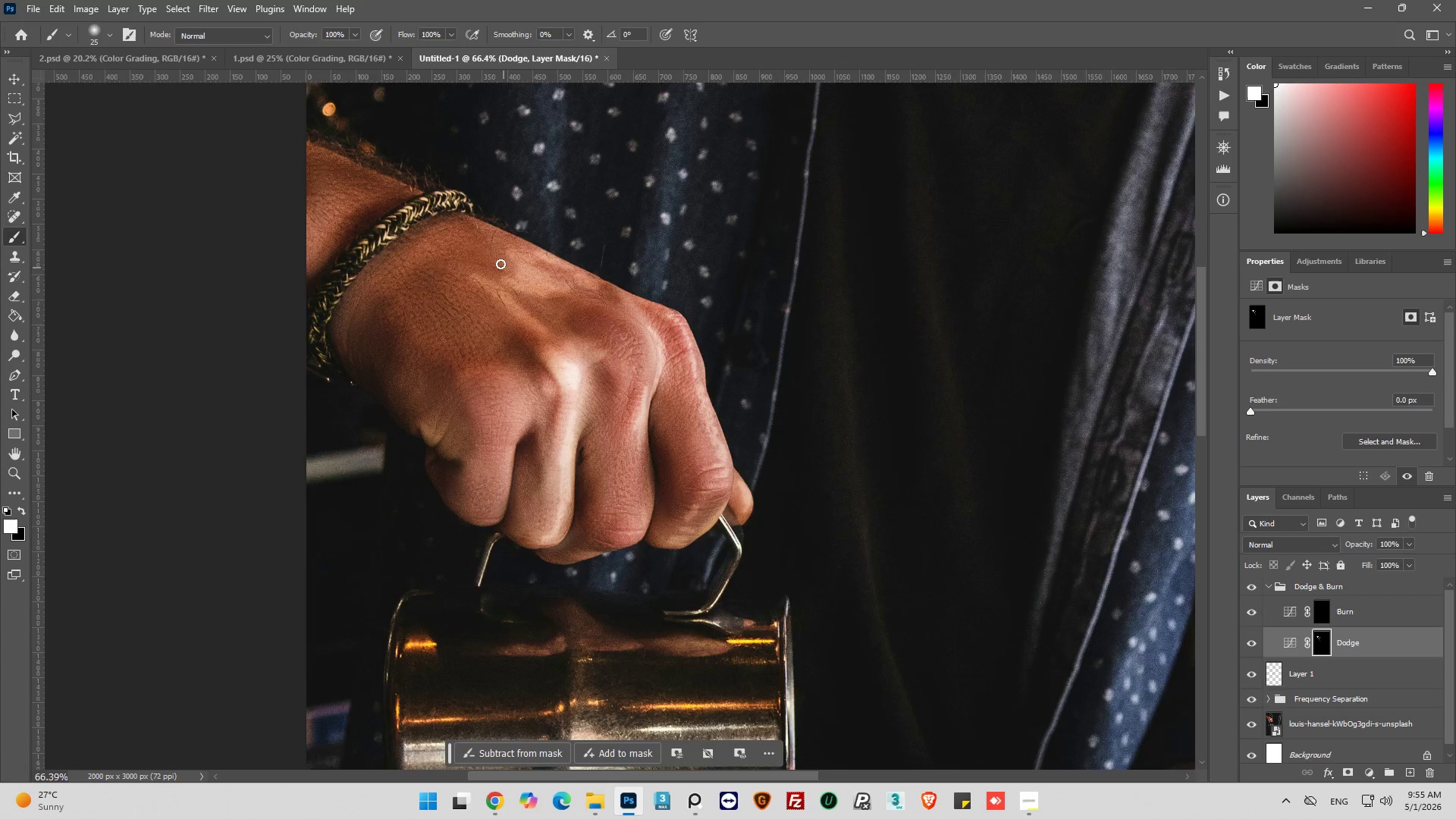 
key(Alt+AltLeft)
 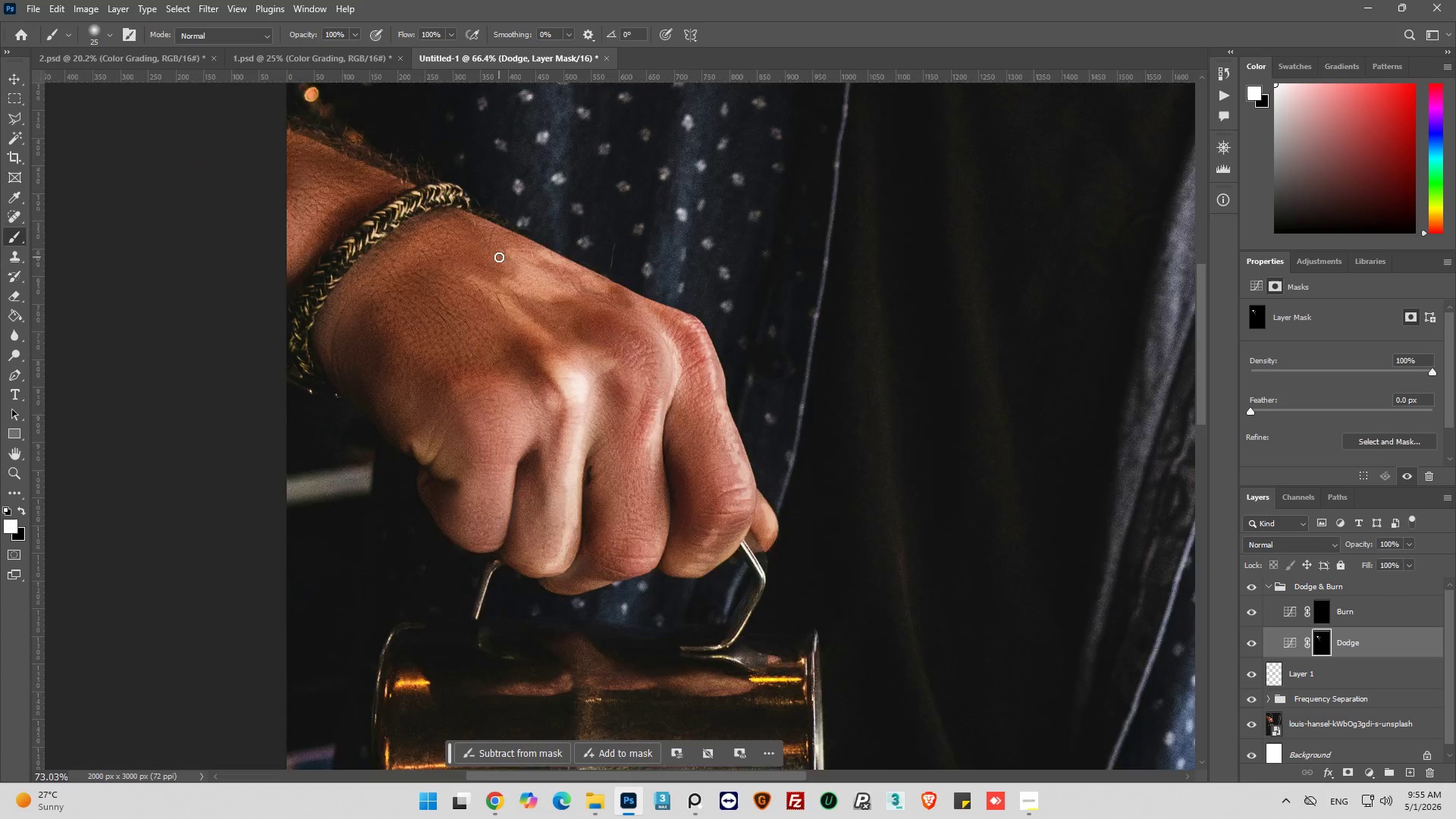 
scroll: coordinate [502, 245], scroll_direction: up, amount: 6.0
 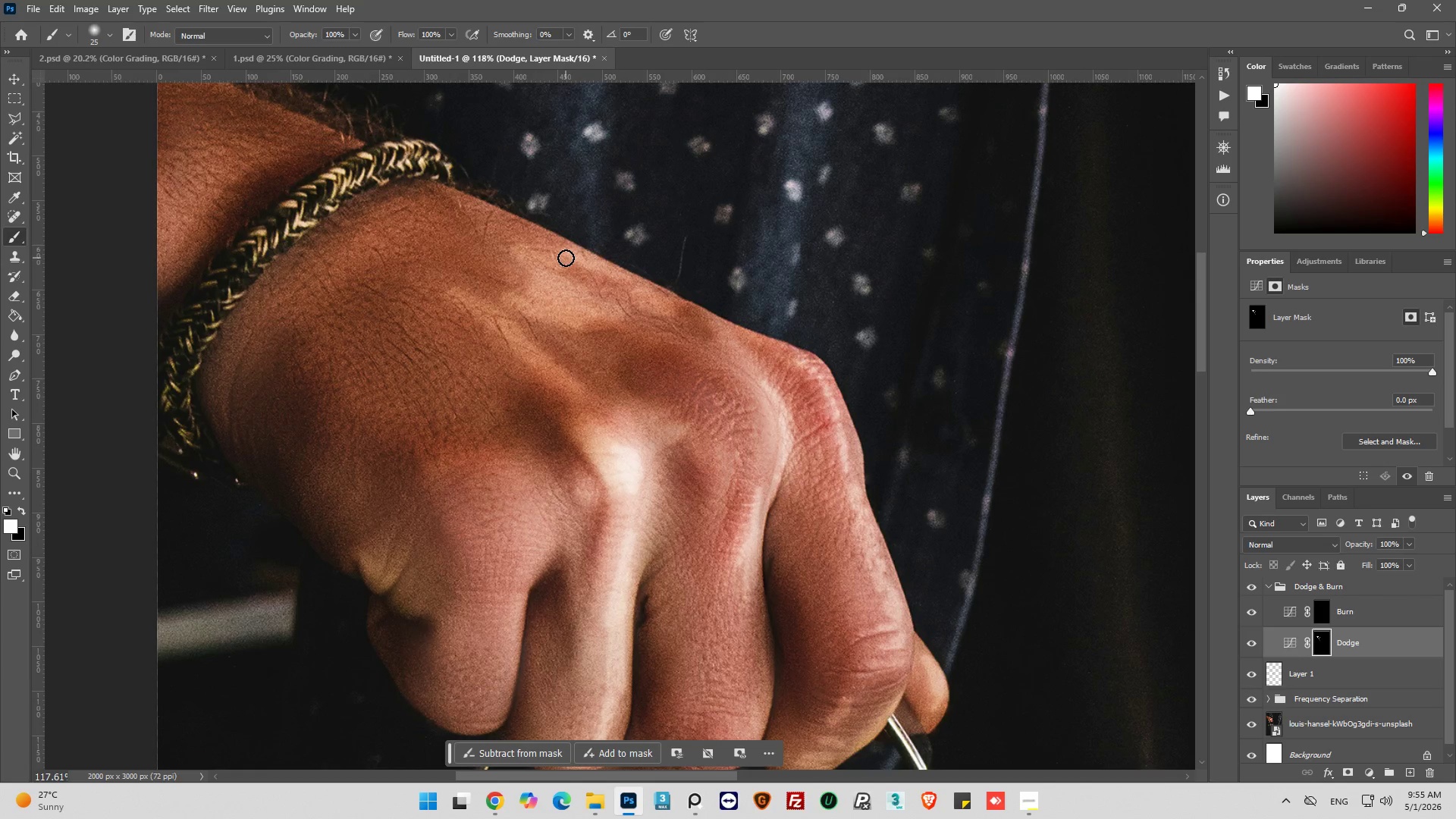 
left_click_drag(start_coordinate=[564, 257], to_coordinate=[441, 203])
 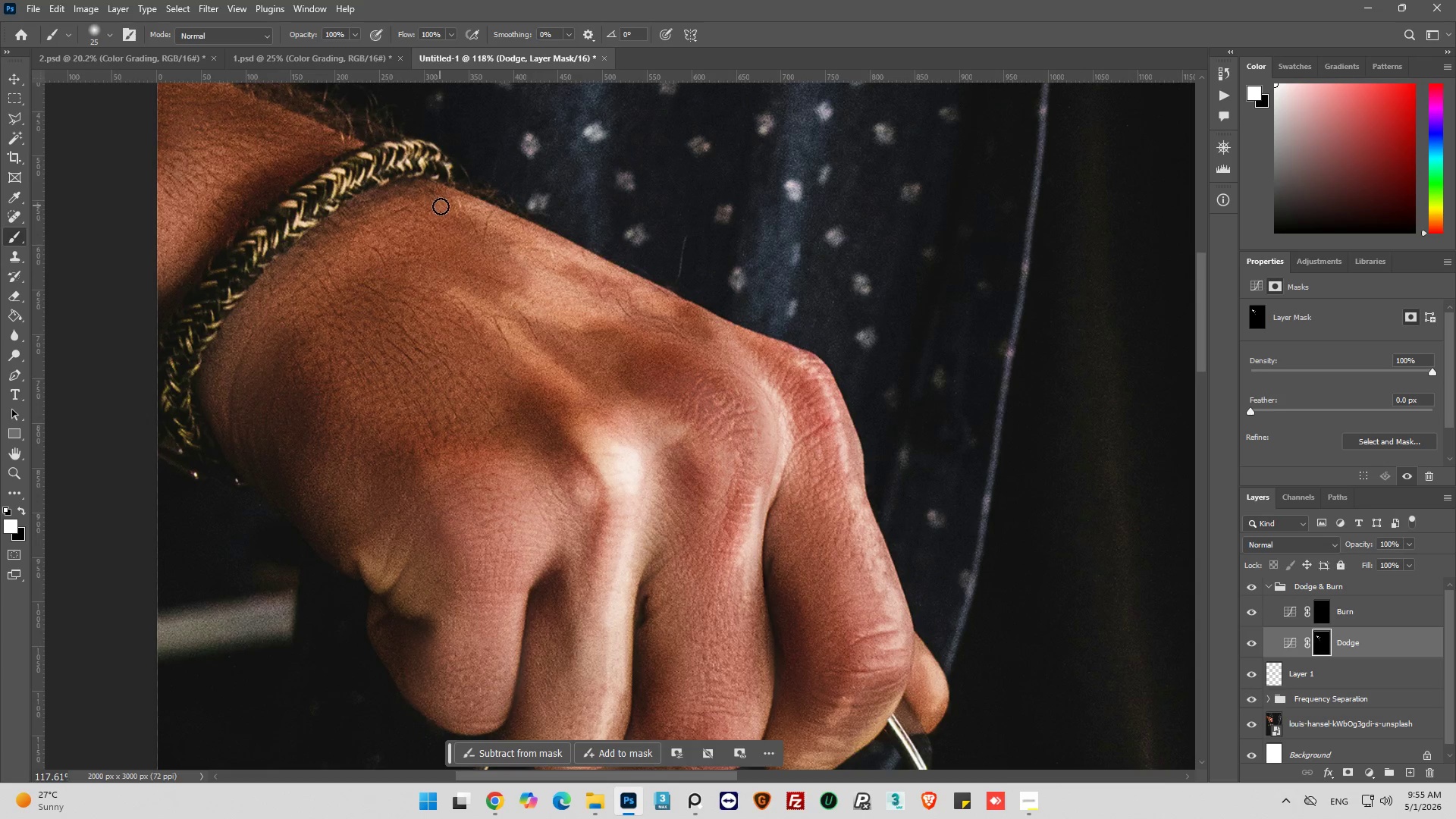 
left_click_drag(start_coordinate=[440, 206], to_coordinate=[519, 249])
 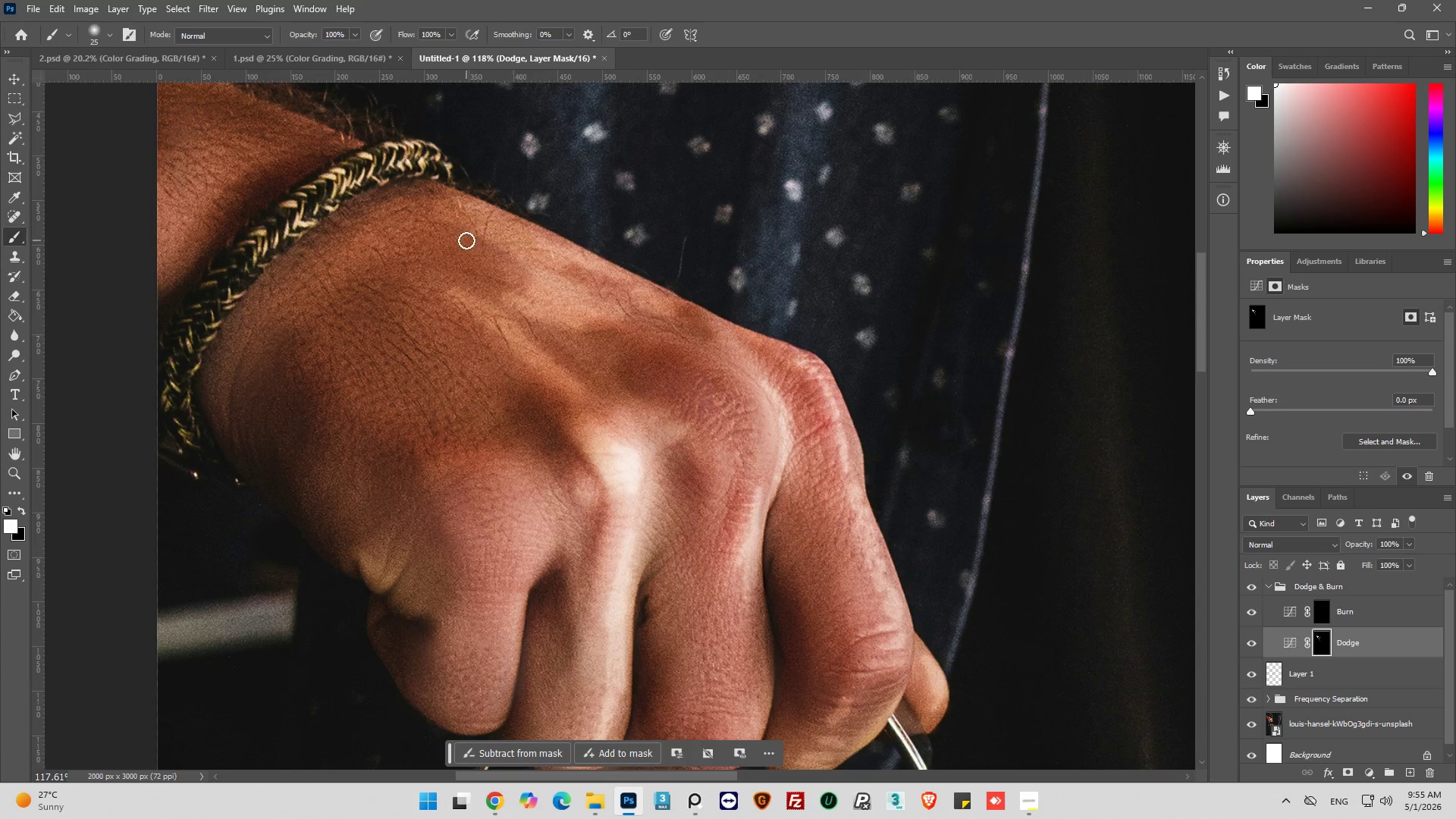 
left_click_drag(start_coordinate=[466, 240], to_coordinate=[563, 302])
 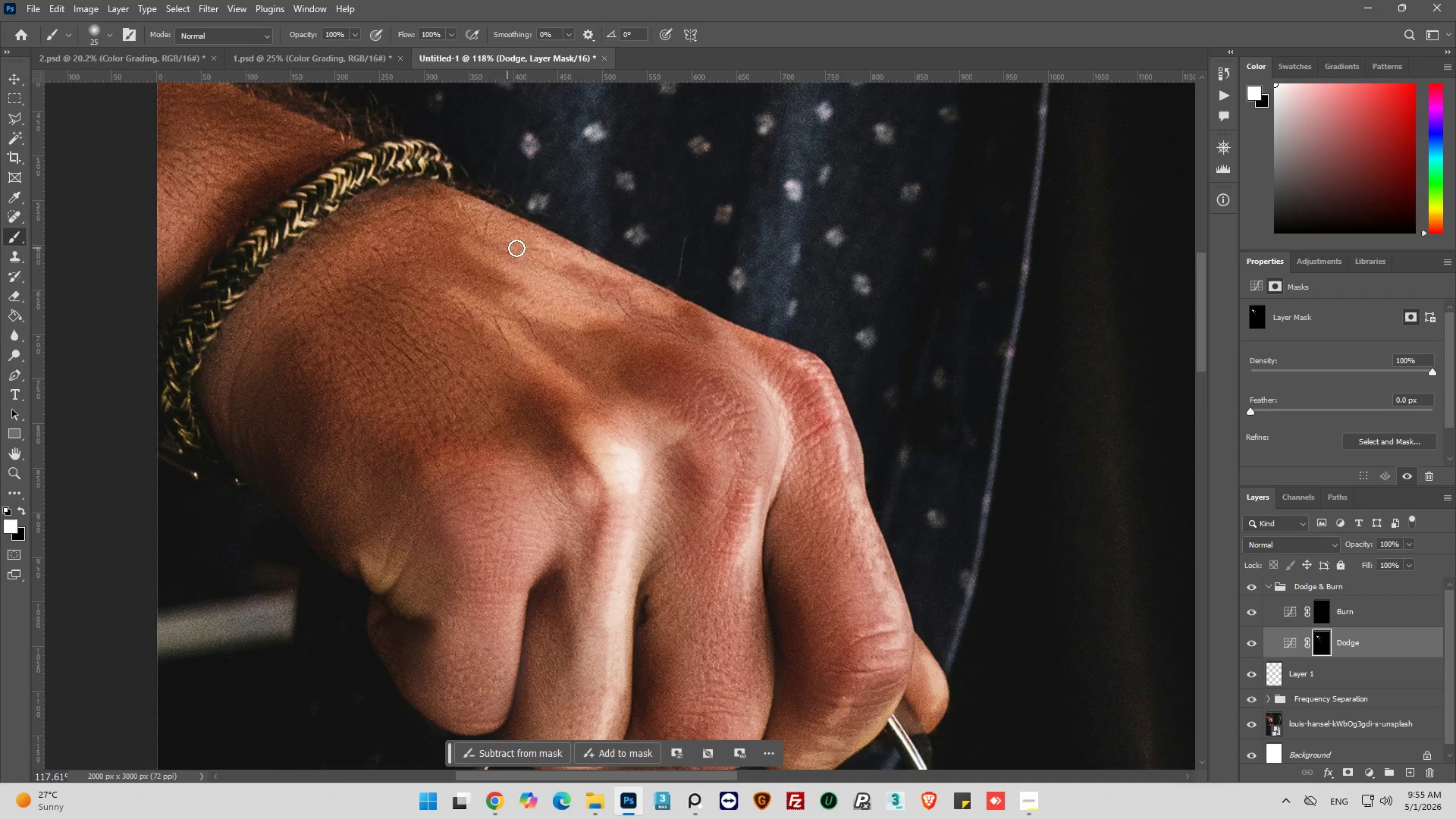 
left_click_drag(start_coordinate=[561, 256], to_coordinate=[636, 300])
 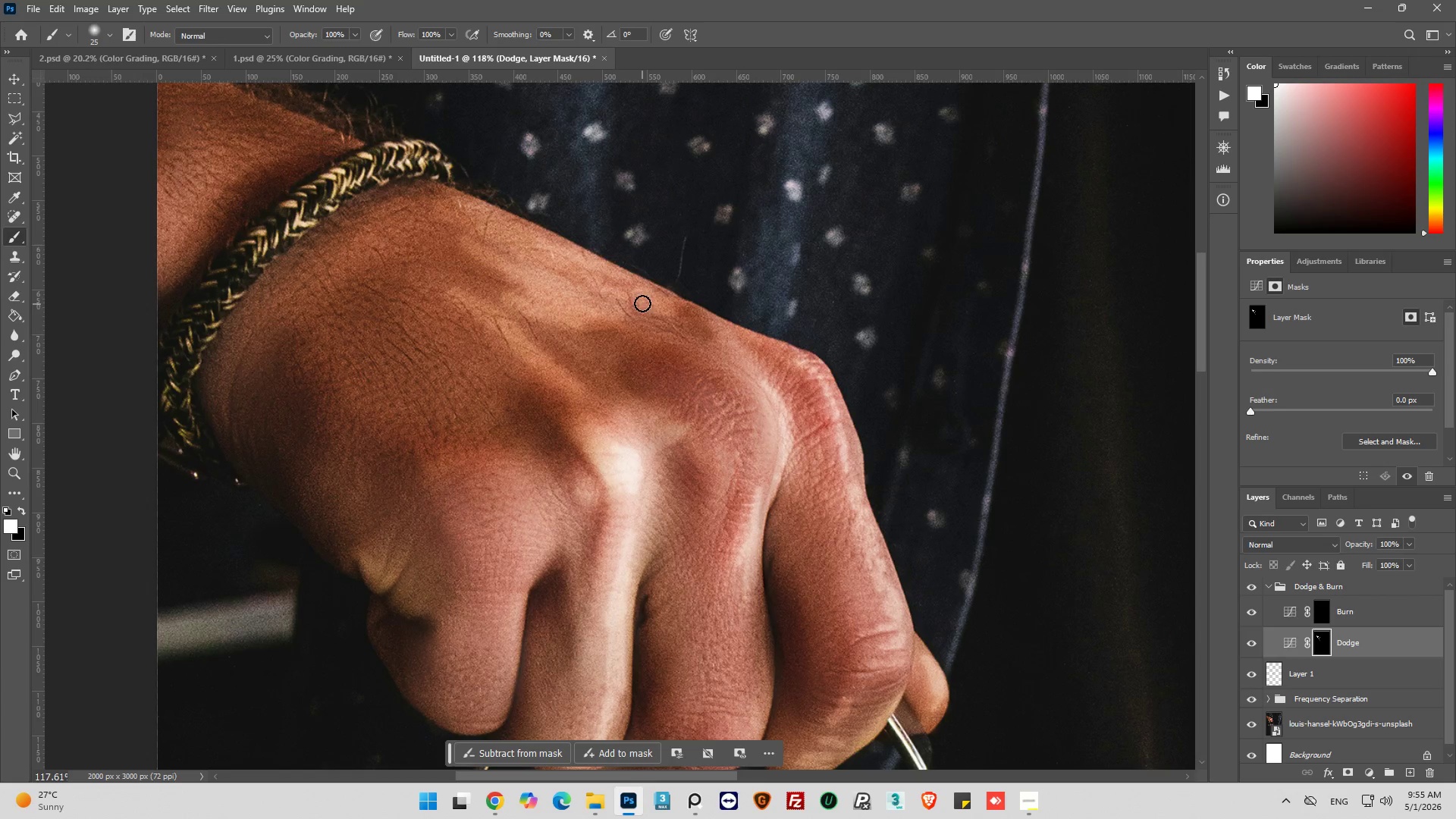 
left_click_drag(start_coordinate=[642, 303], to_coordinate=[650, 307])
 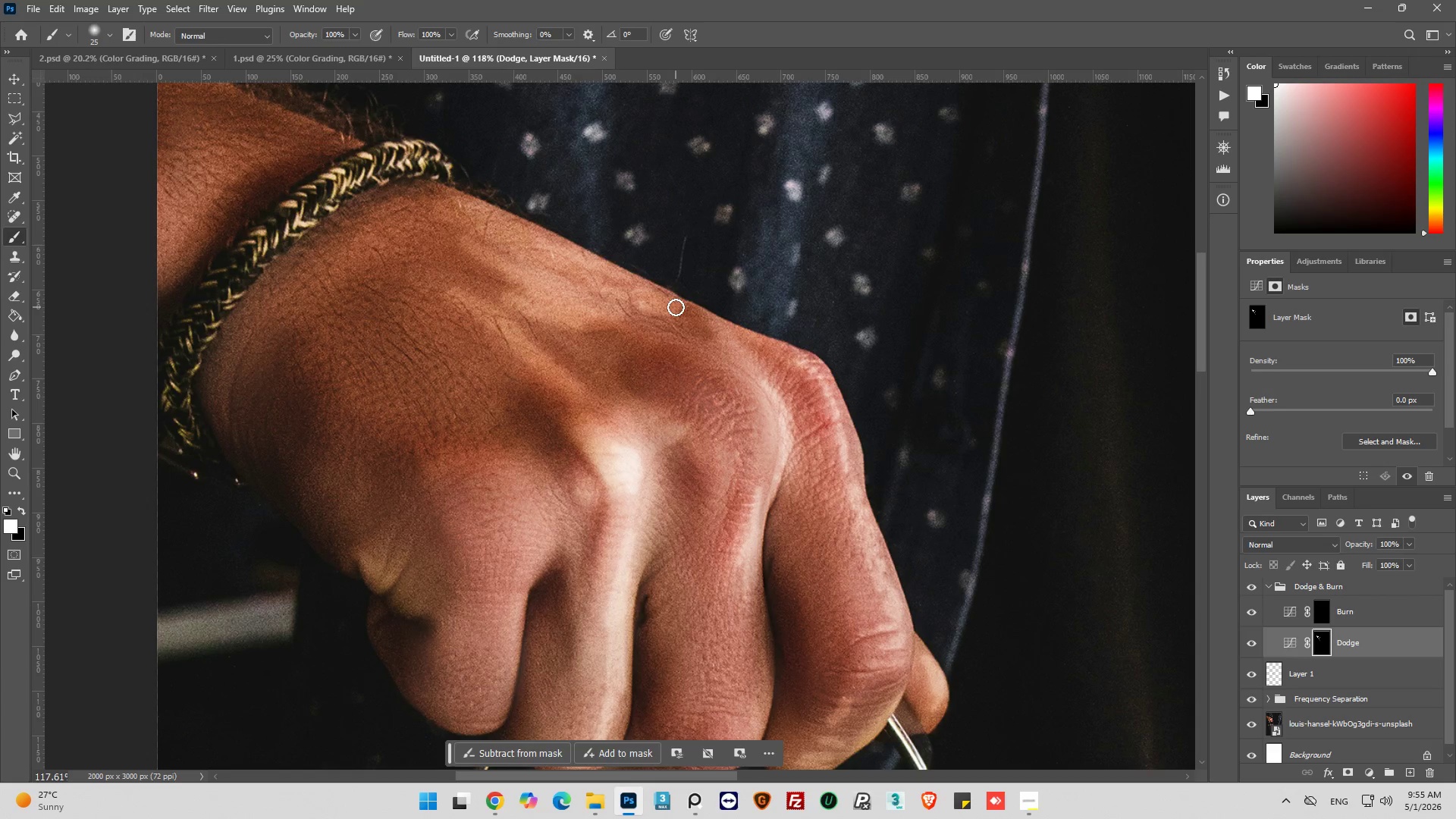 
left_click_drag(start_coordinate=[676, 307], to_coordinate=[735, 337])
 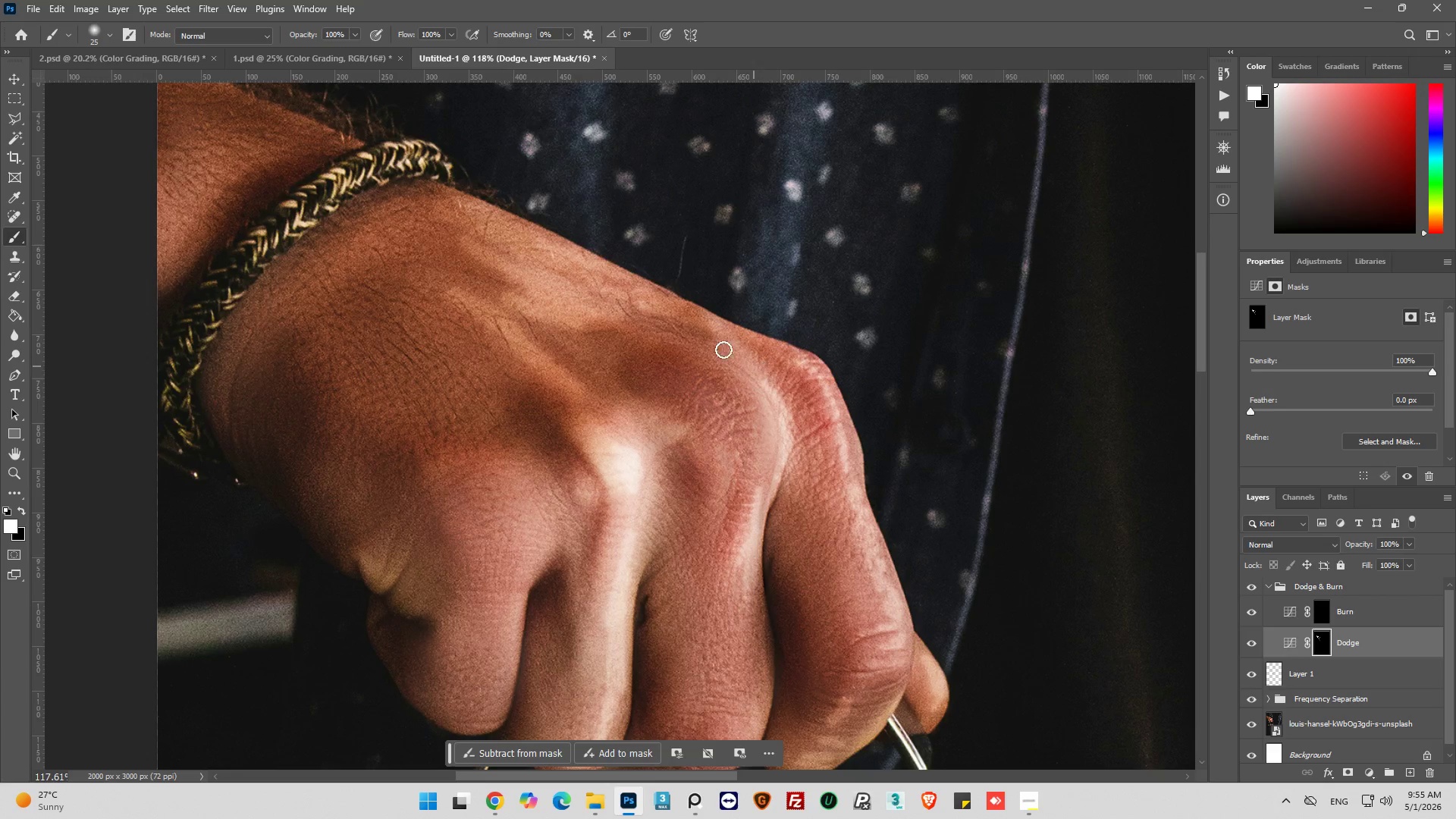 
key(Alt+AltLeft)
 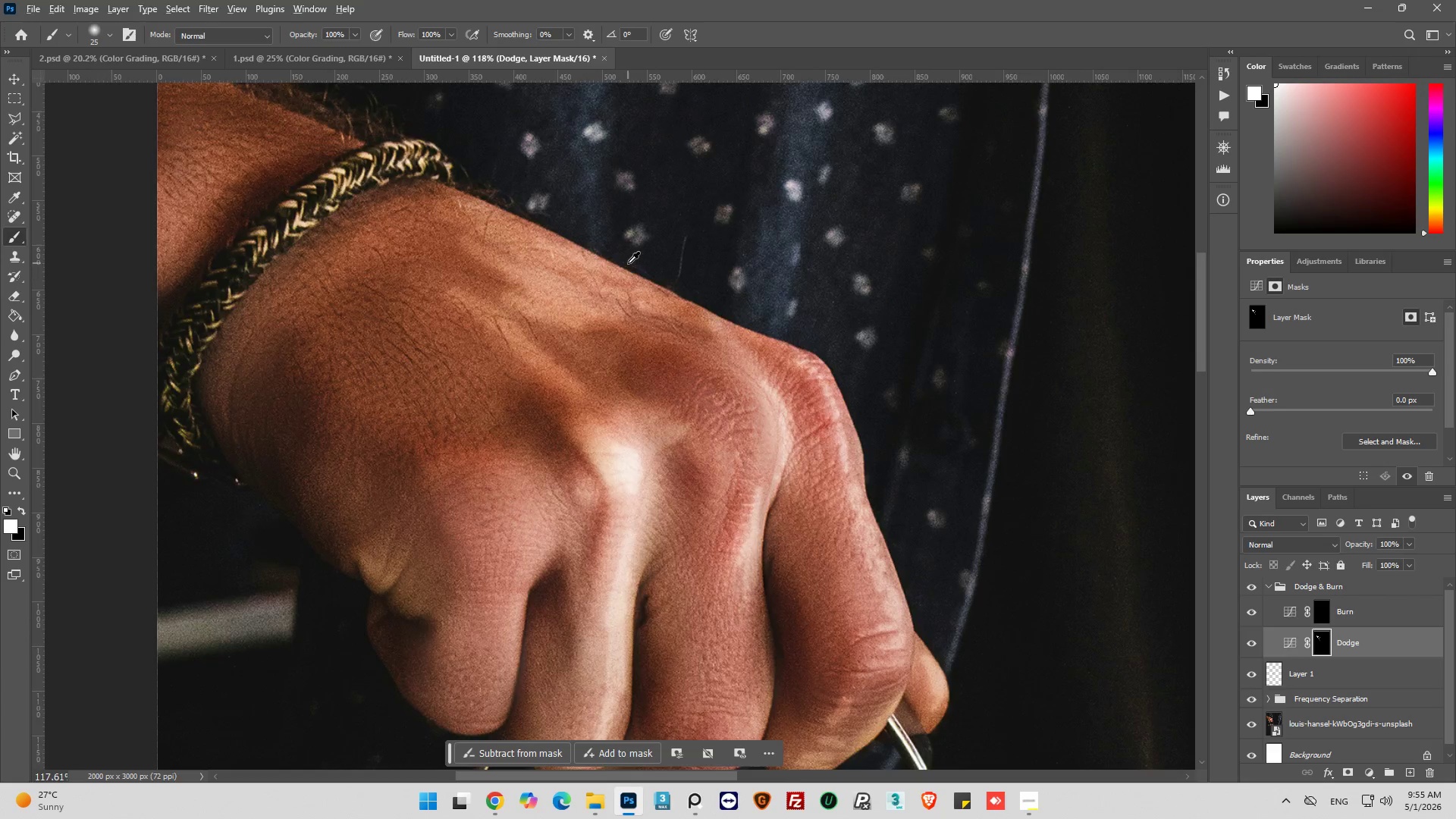 
hold_key(key=AltLeft, duration=0.39)
scroll: coordinate [365, 239], scroll_direction: up, amount: 5.0
 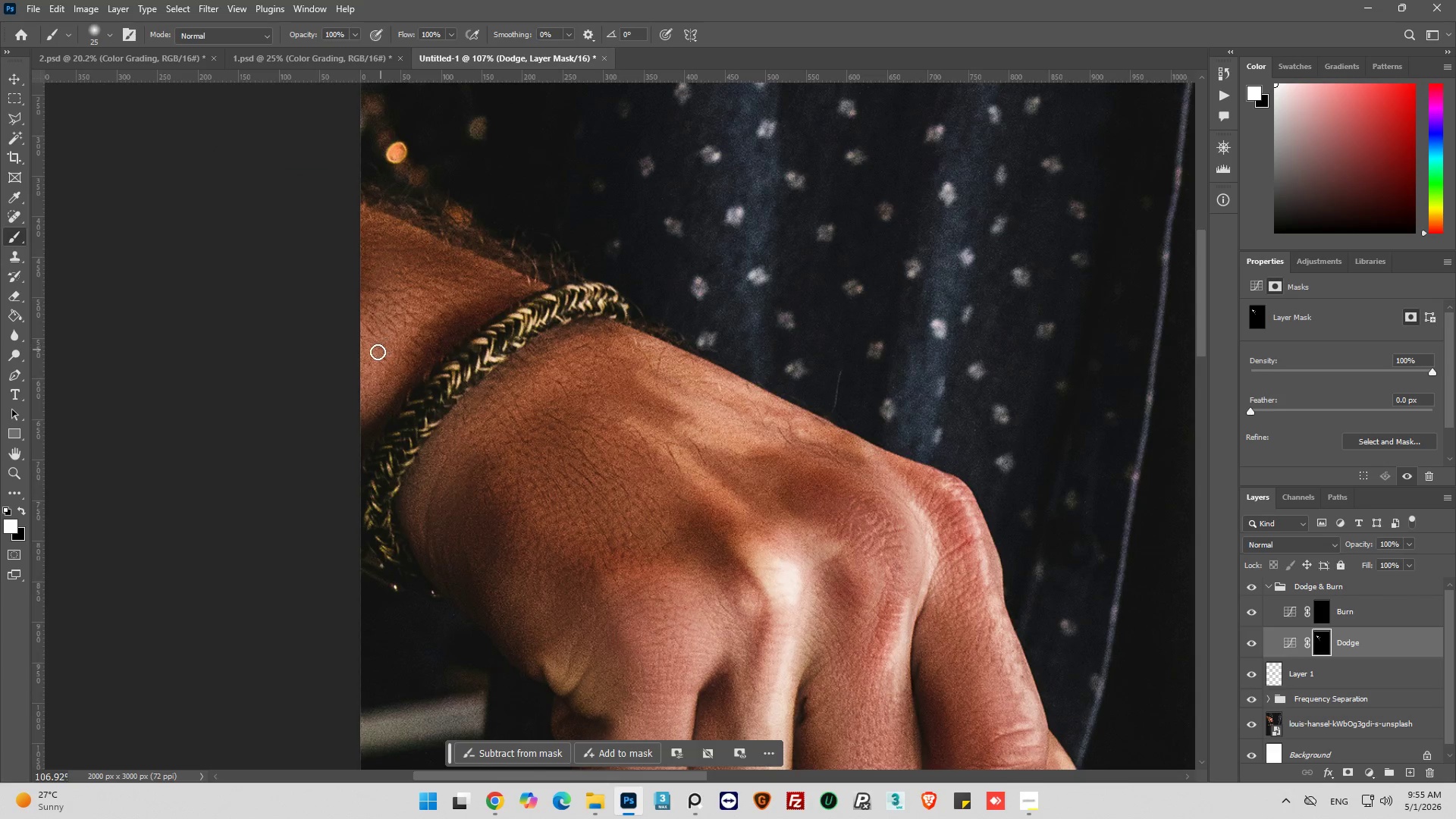 
left_click_drag(start_coordinate=[378, 352], to_coordinate=[368, 374])
 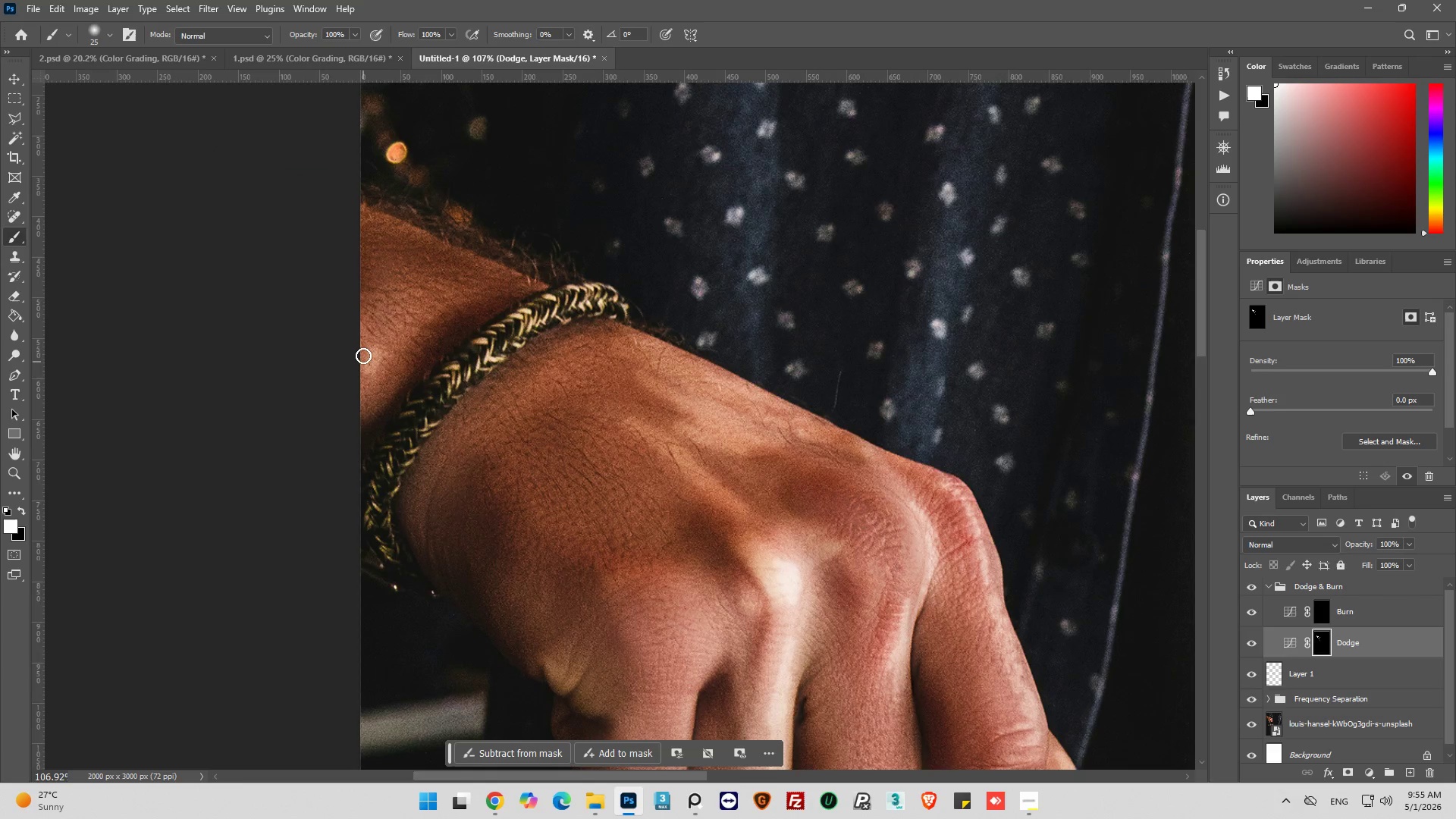 
left_click([363, 356])
 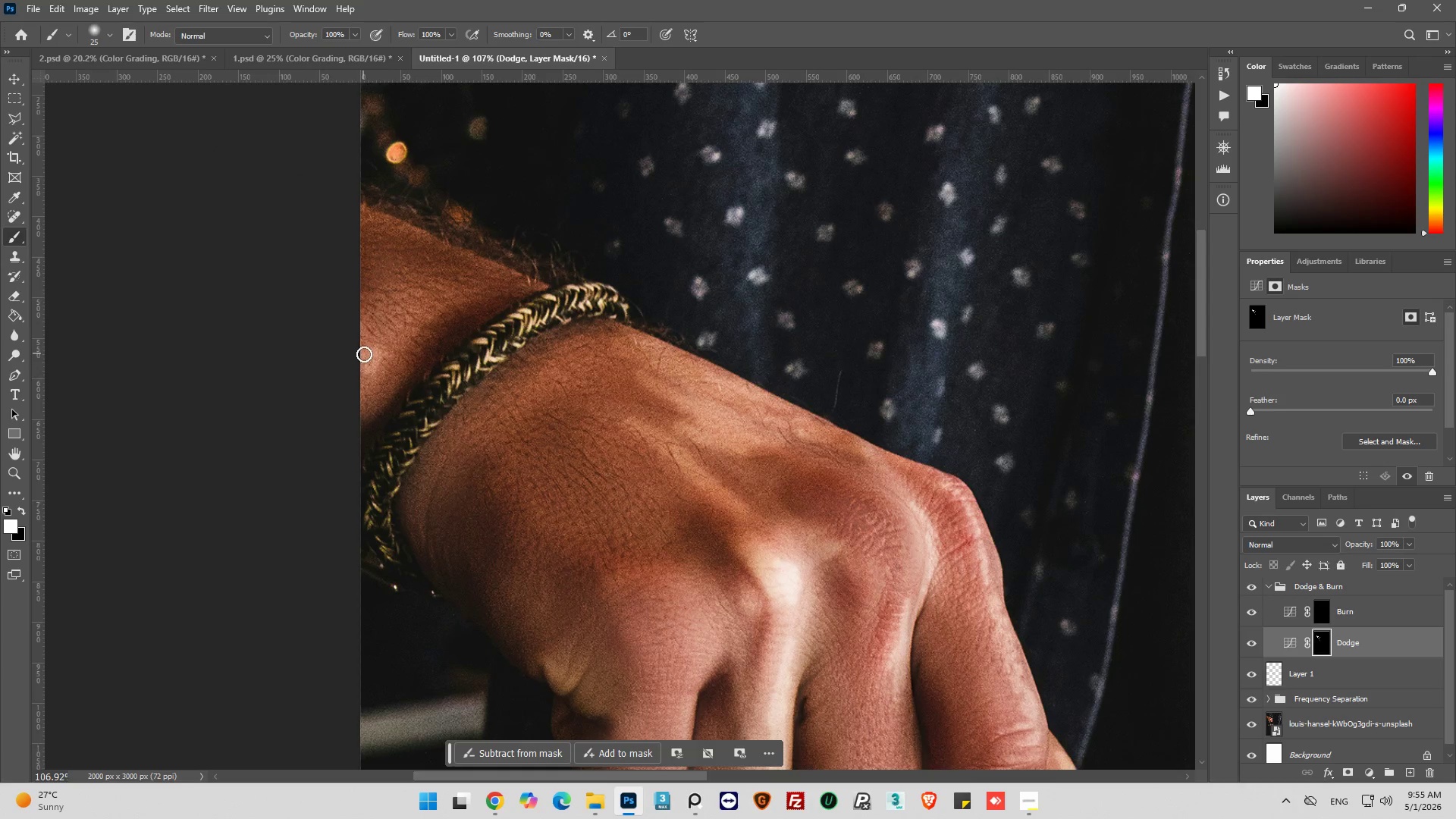 
left_click_drag(start_coordinate=[364, 353], to_coordinate=[336, 394])
 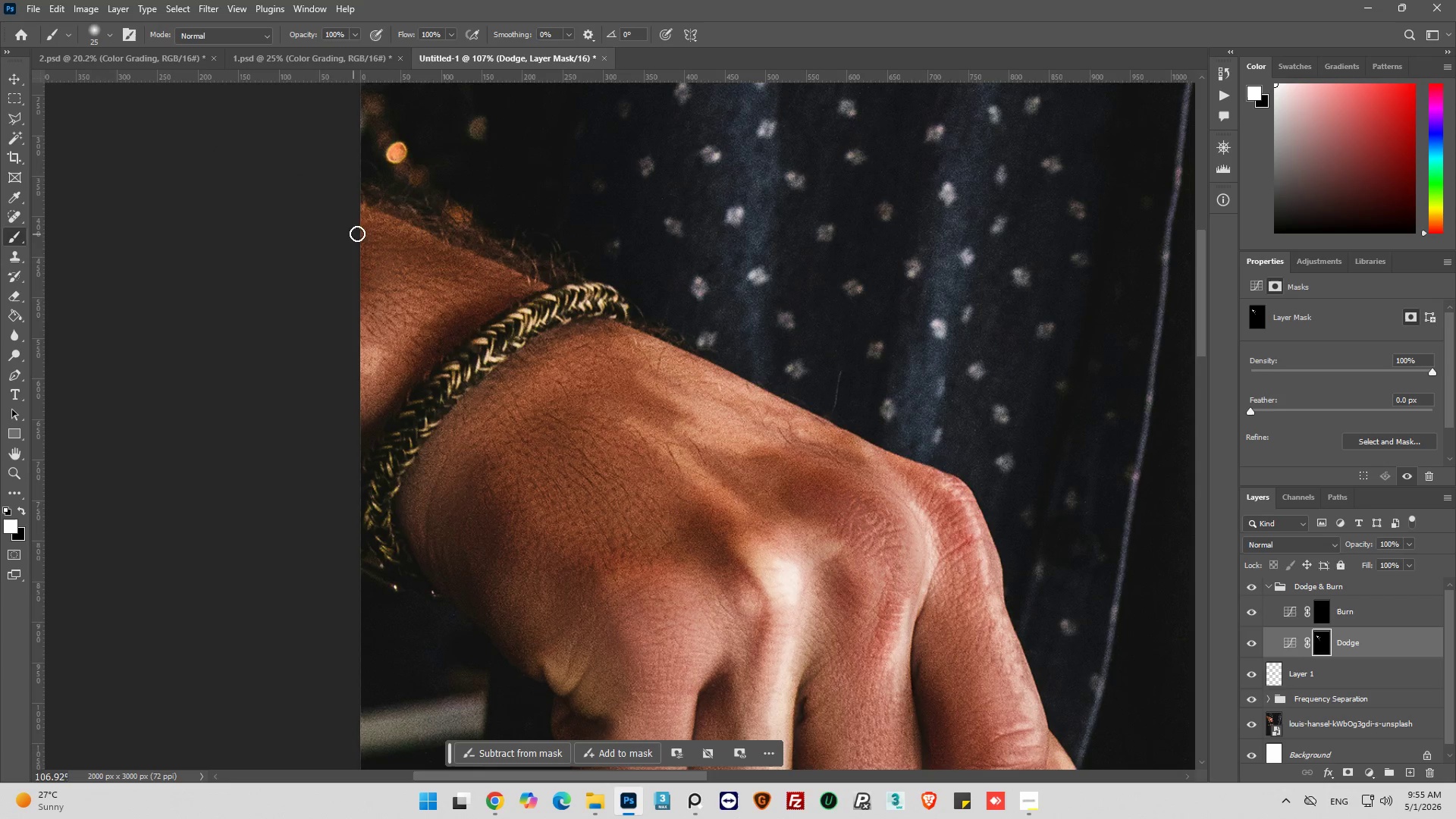 
hold_key(key=AltLeft, duration=0.33)
scroll: coordinate [345, 214], scroll_direction: down, amount: 8.0
 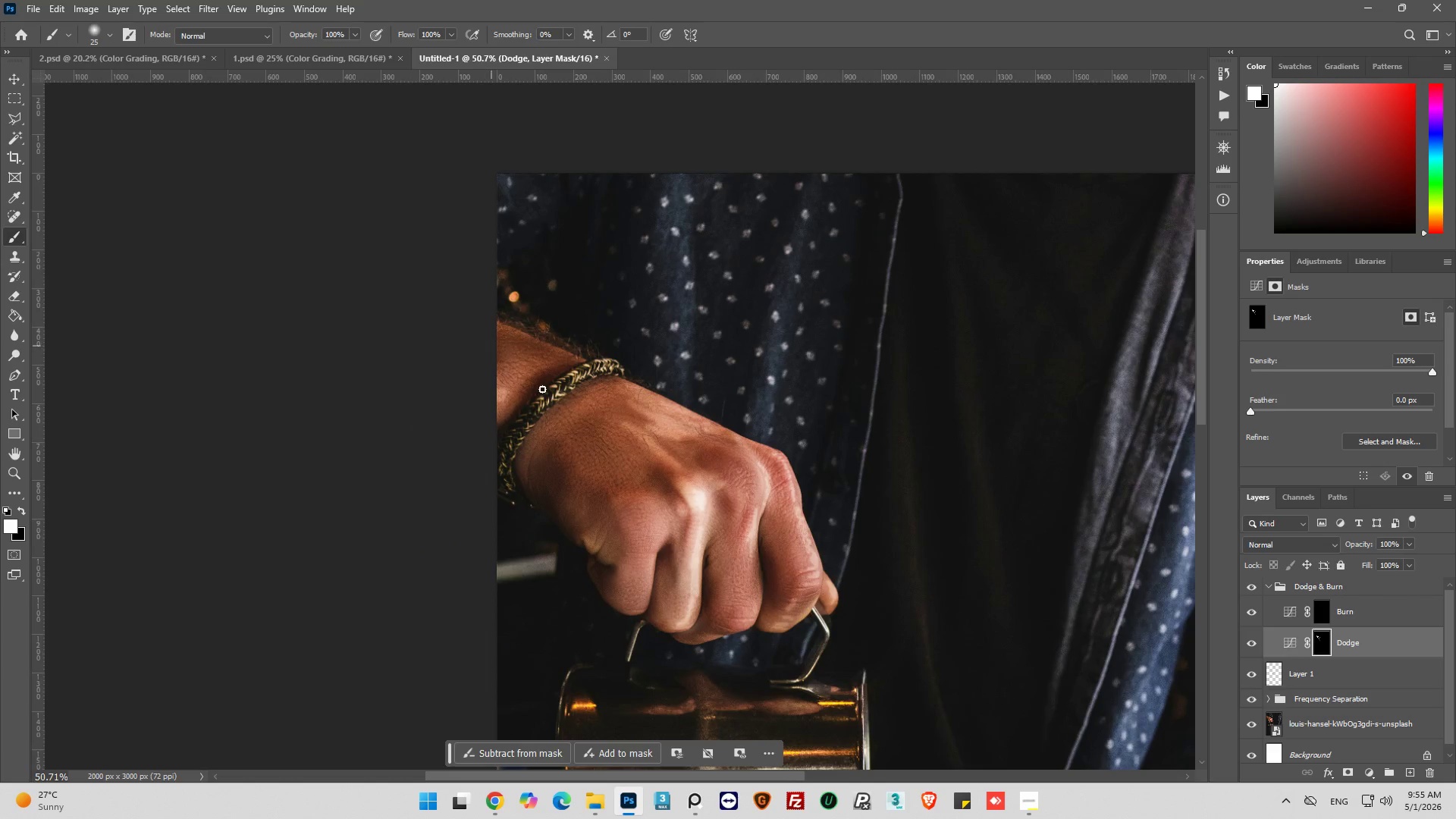 
hold_key(key=AltLeft, duration=0.48)
scroll: coordinate [857, 604], scroll_direction: down, amount: 5.0
 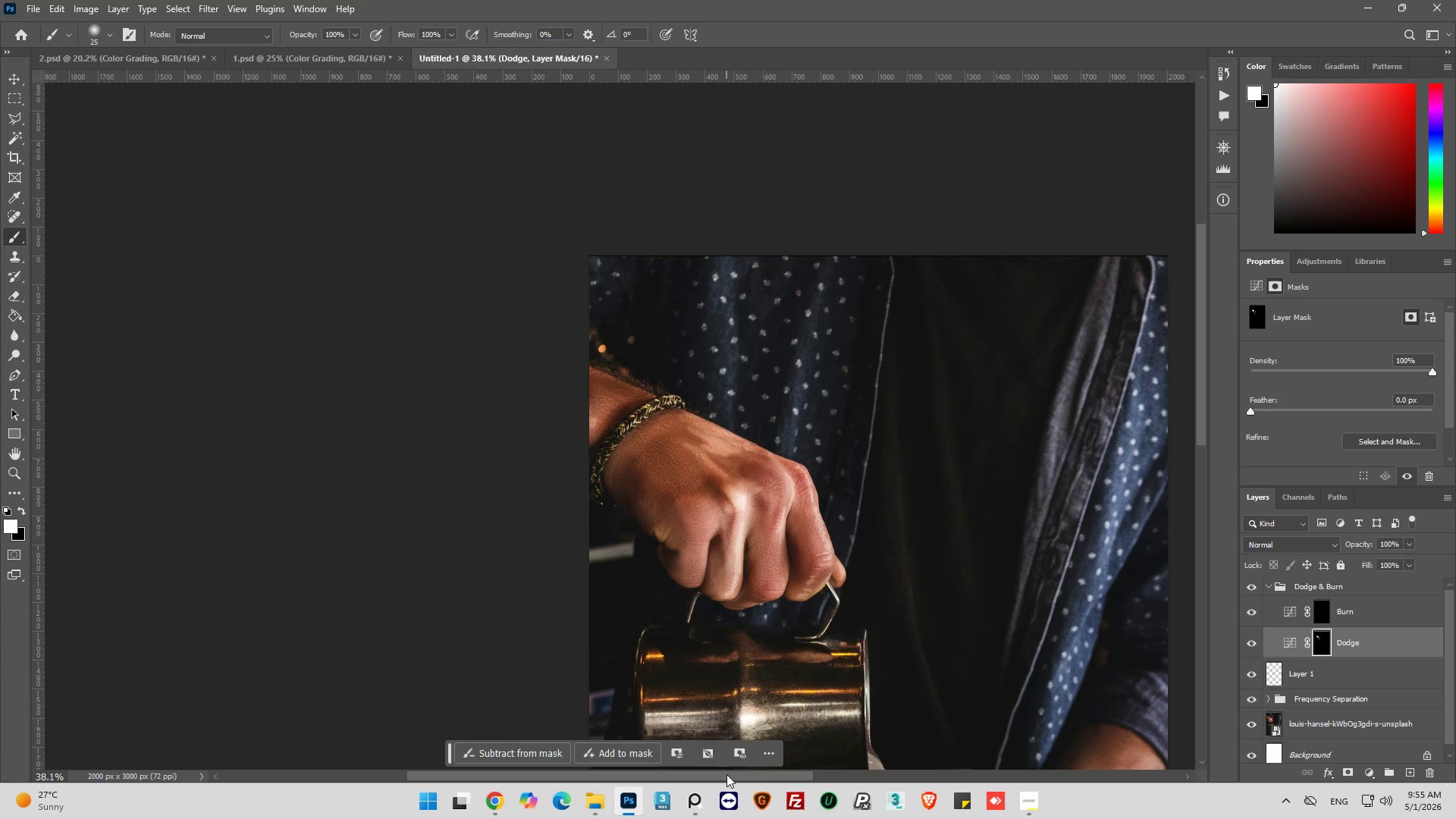 
left_click_drag(start_coordinate=[727, 774], to_coordinate=[752, 777])
 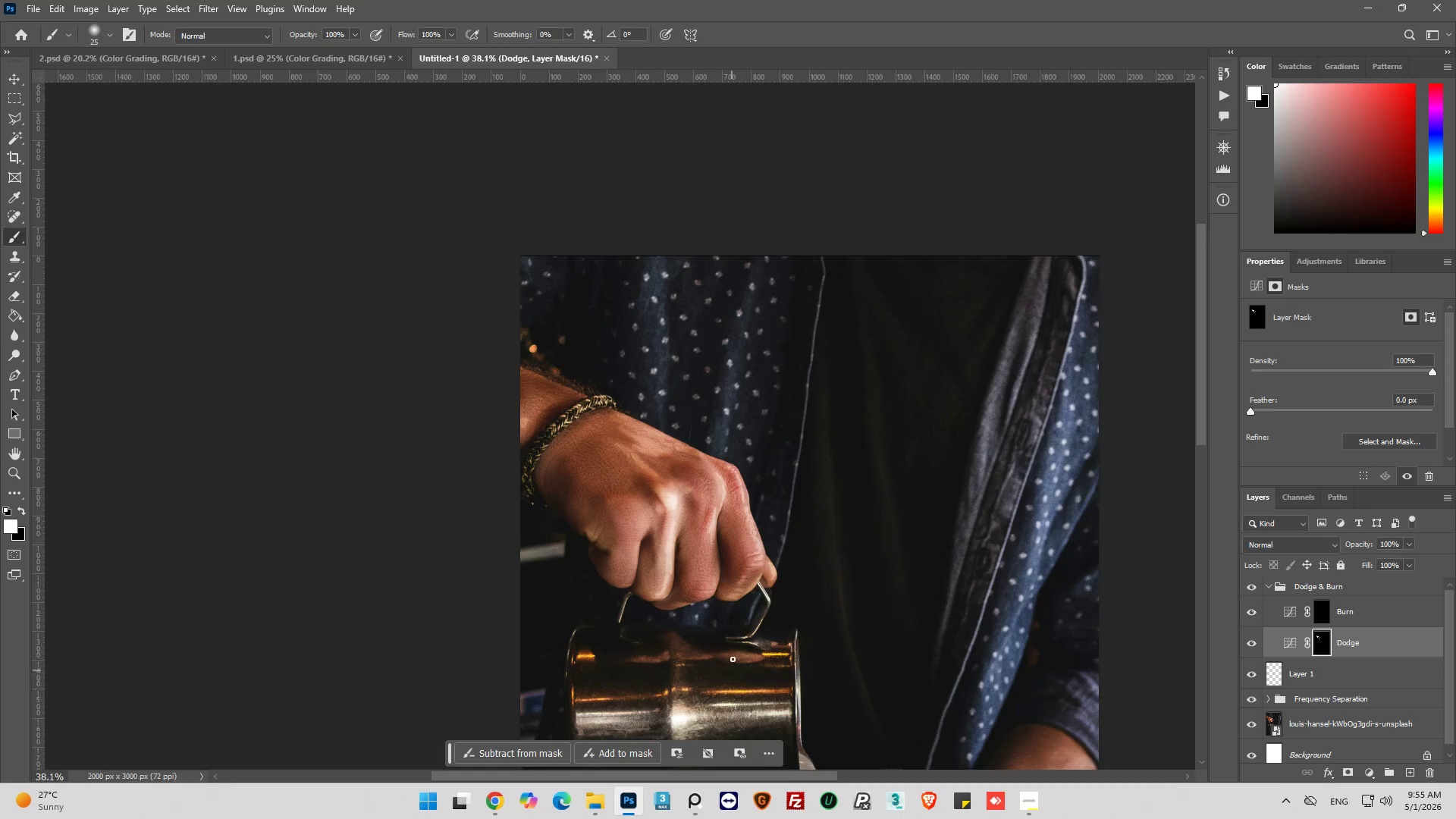 
hold_key(key=AltLeft, duration=1.12)
scroll: coordinate [645, 425], scroll_direction: up, amount: 1.0
 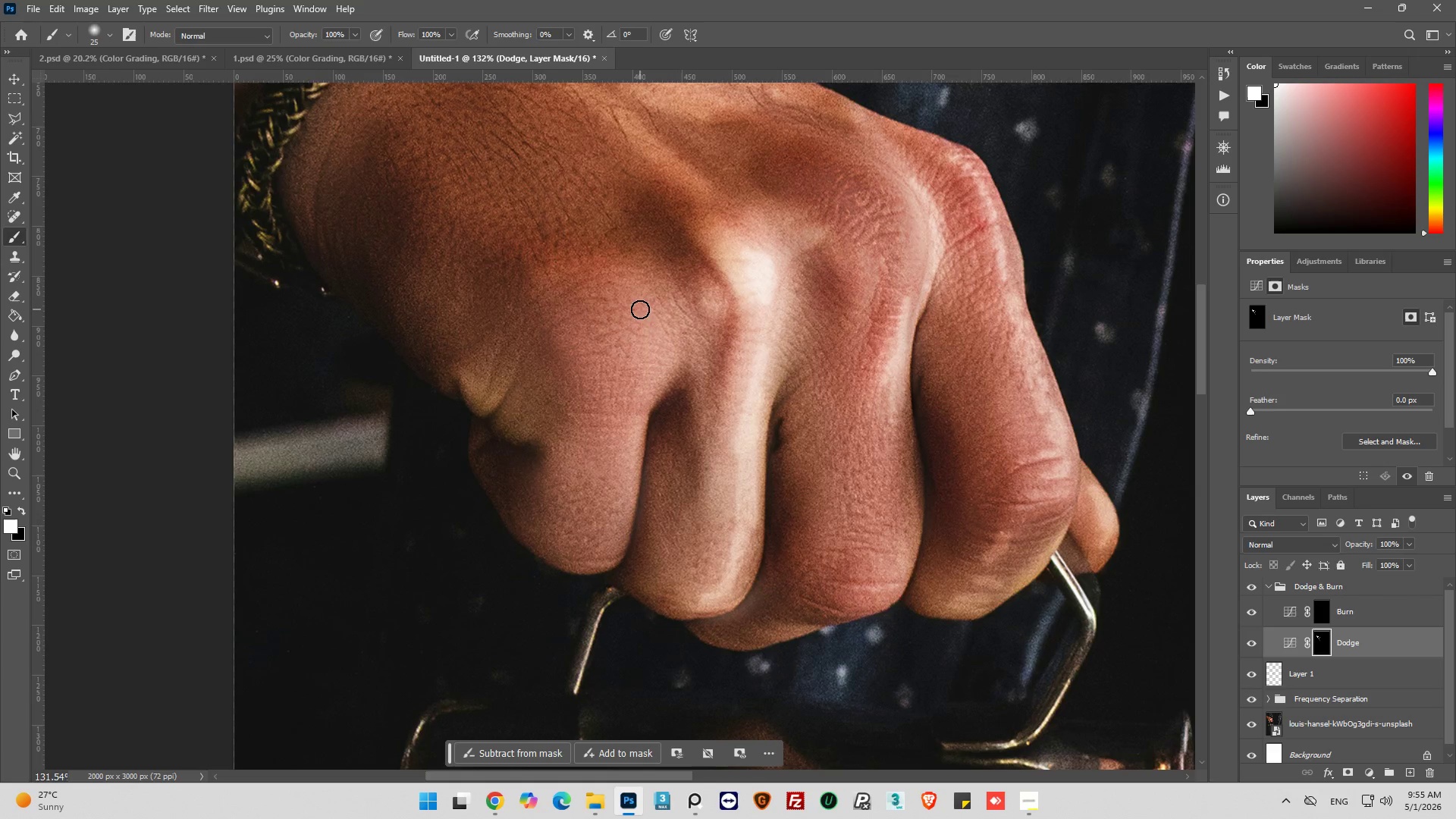 
left_click_drag(start_coordinate=[640, 309], to_coordinate=[648, 357])
 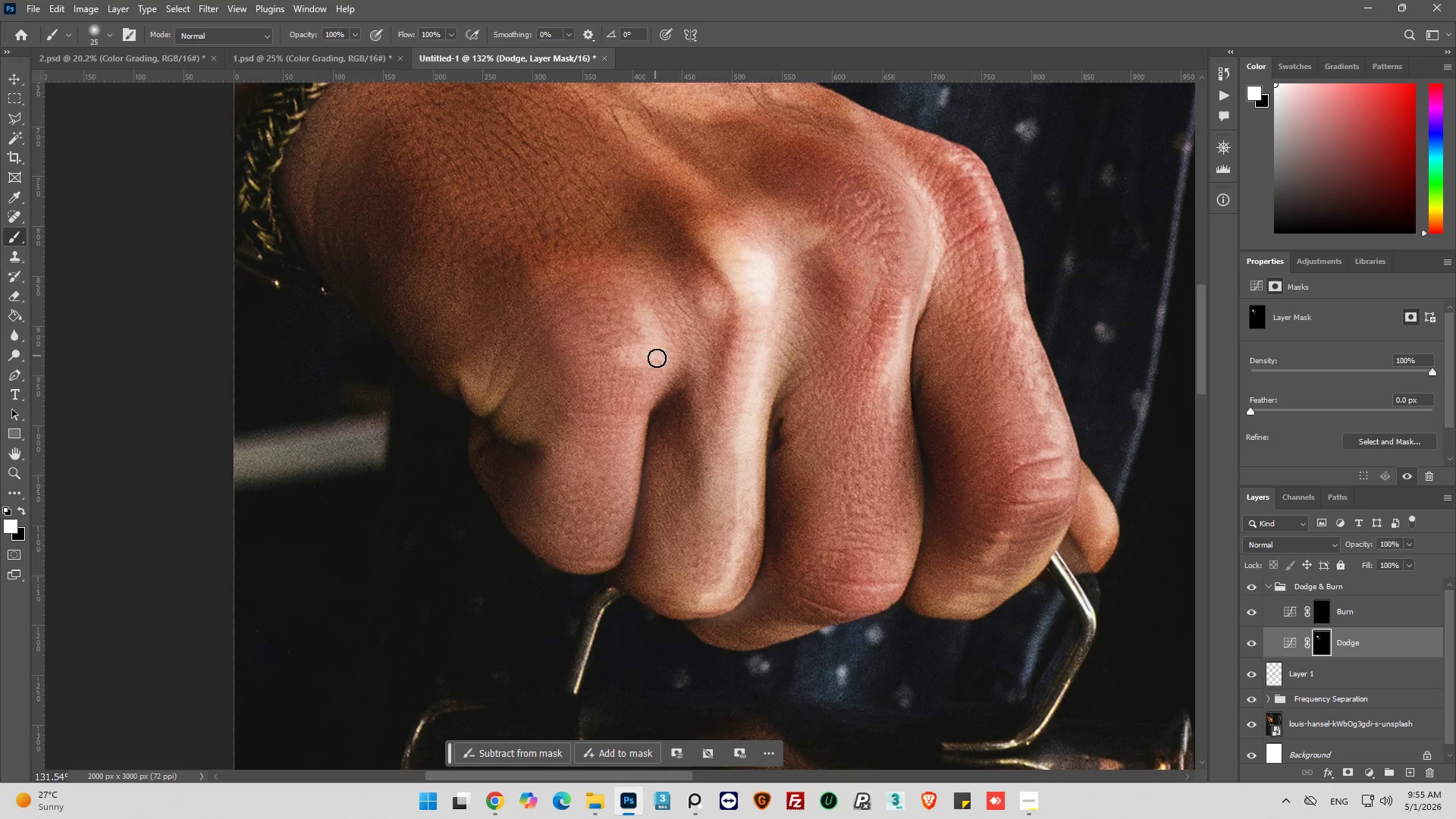 
key(Control+ControlLeft)
 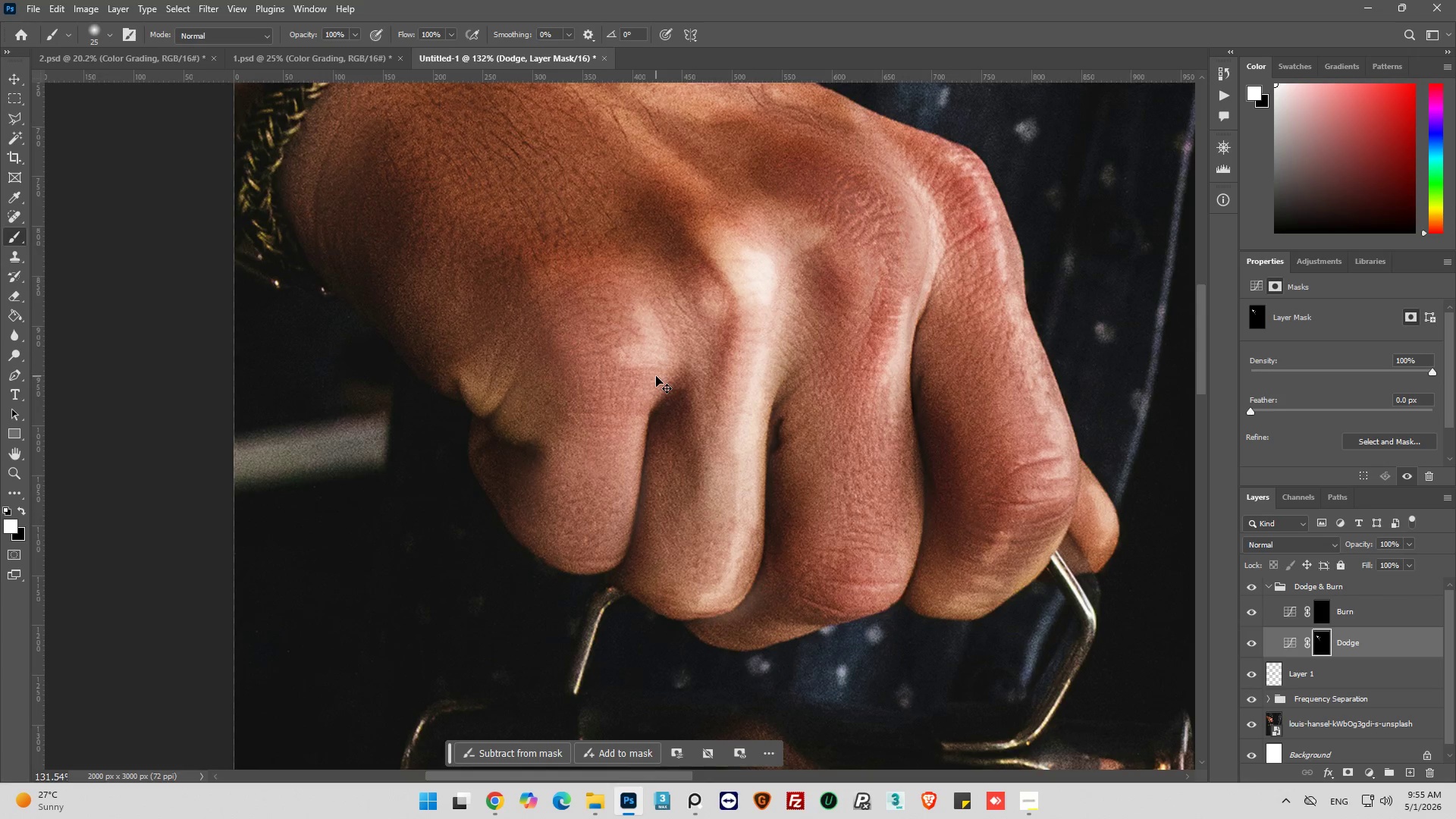 
key(Control+Z)
 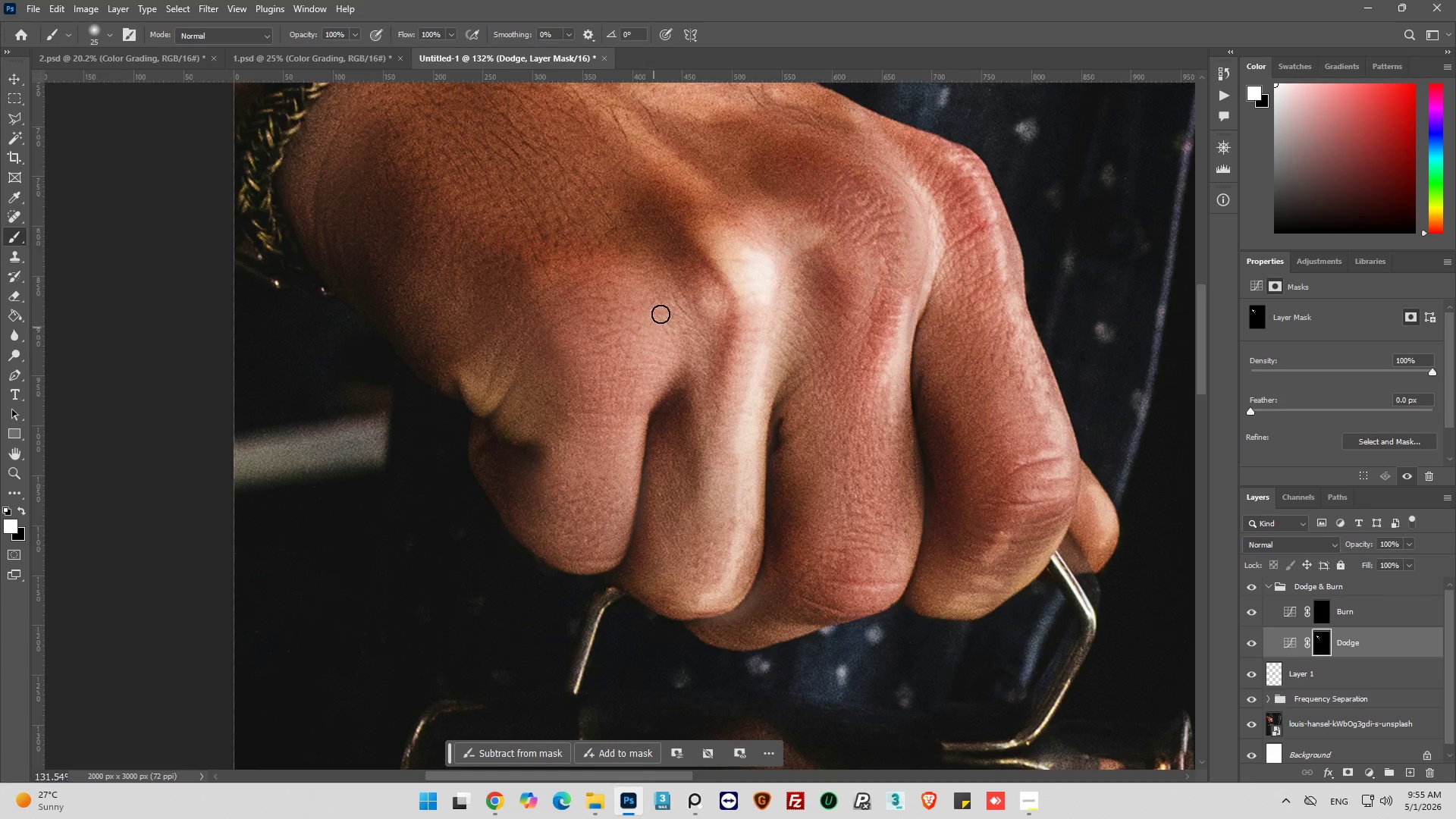 
left_click_drag(start_coordinate=[662, 311], to_coordinate=[651, 379])
 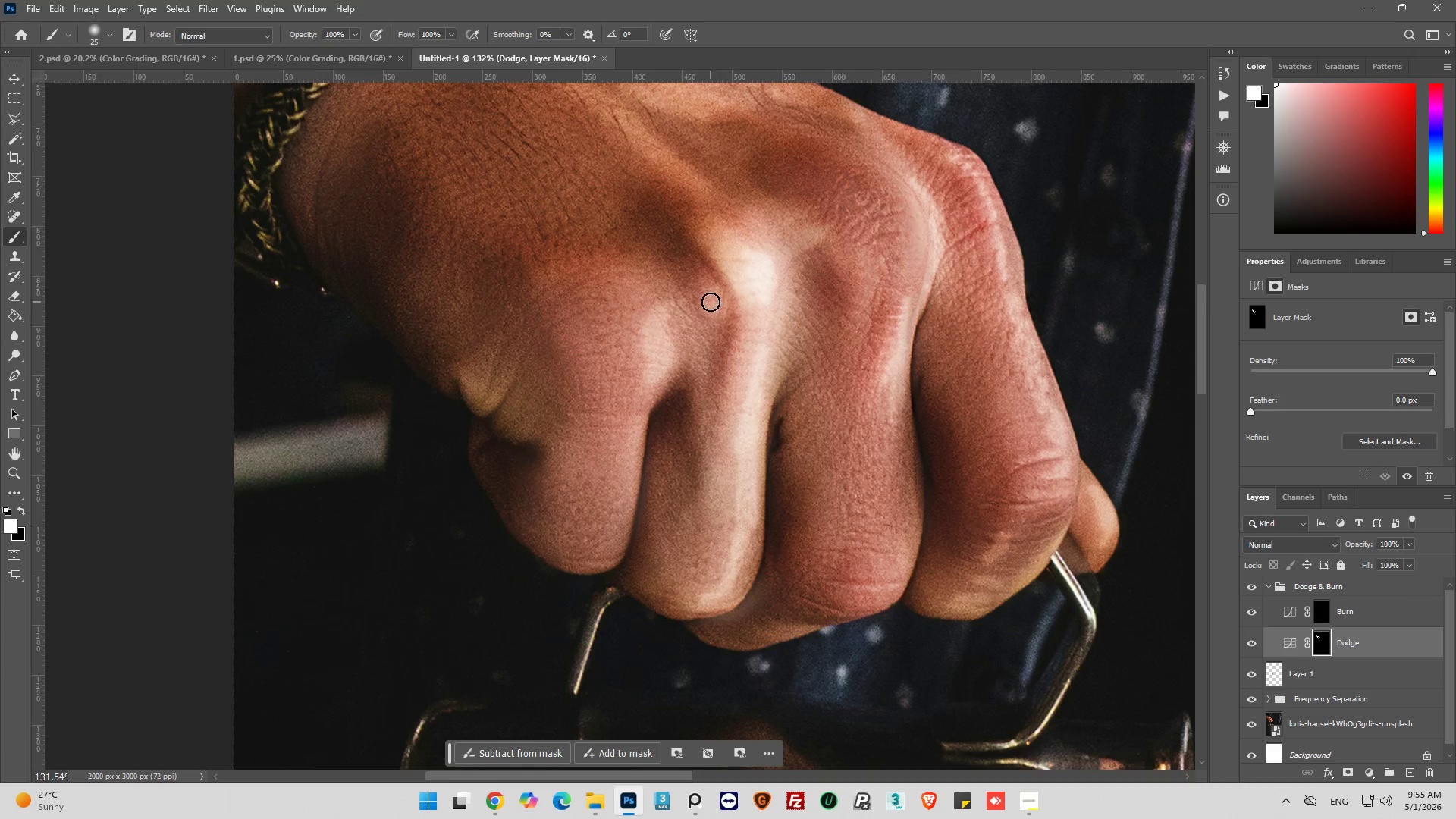 
left_click_drag(start_coordinate=[711, 302], to_coordinate=[698, 318])
 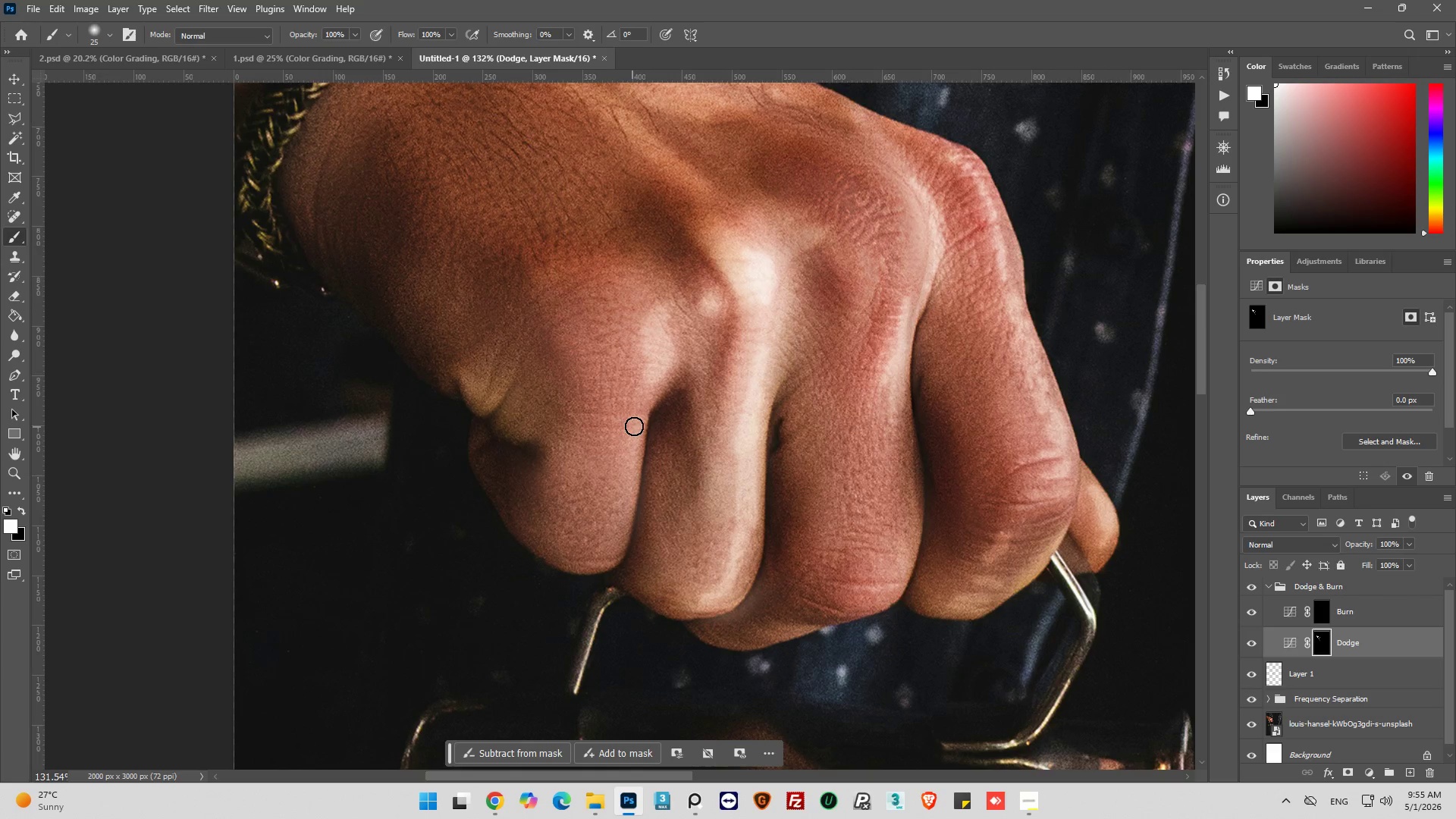 
left_click_drag(start_coordinate=[635, 422], to_coordinate=[624, 438])
 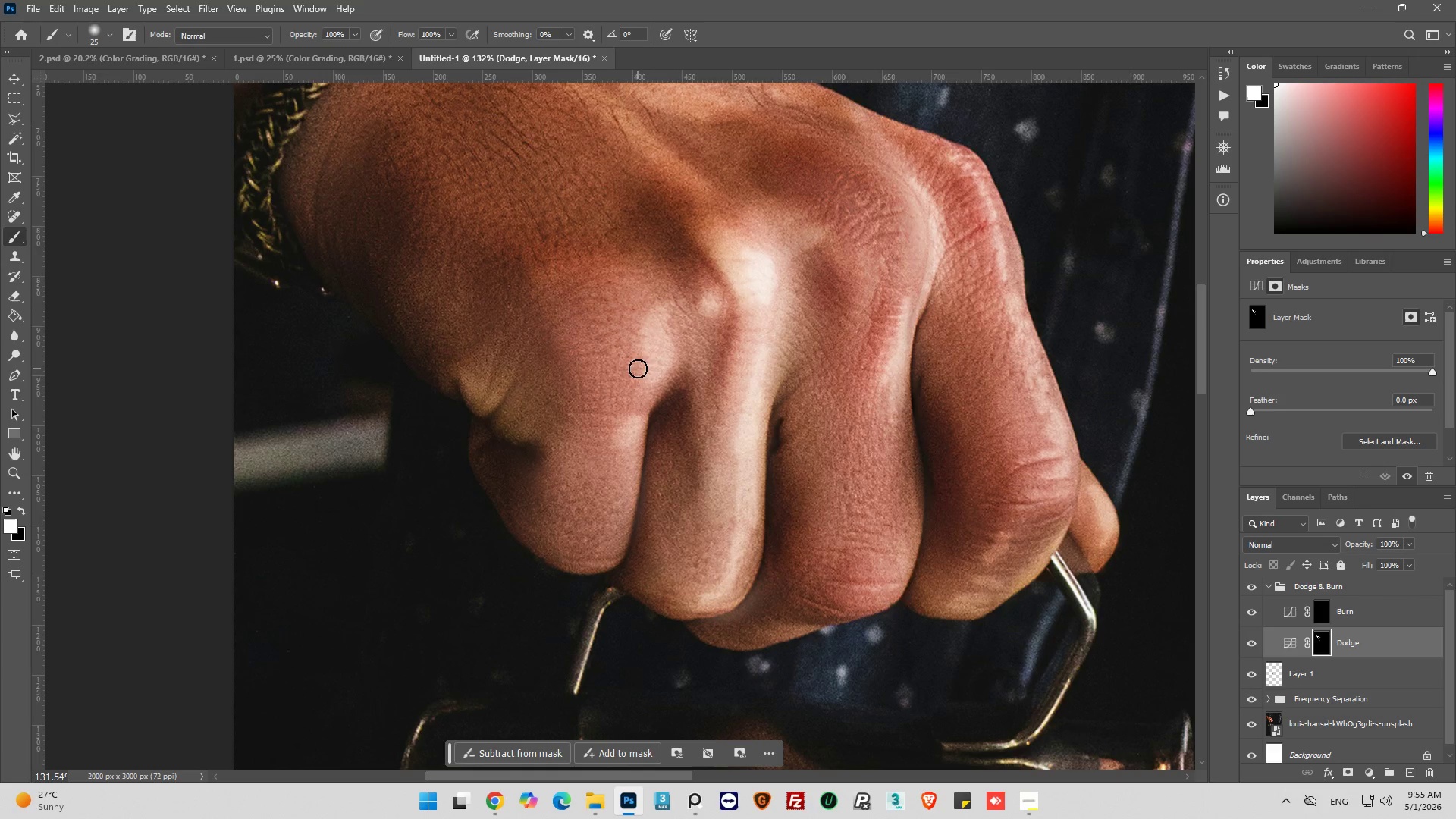 
left_click_drag(start_coordinate=[638, 369], to_coordinate=[623, 453])
 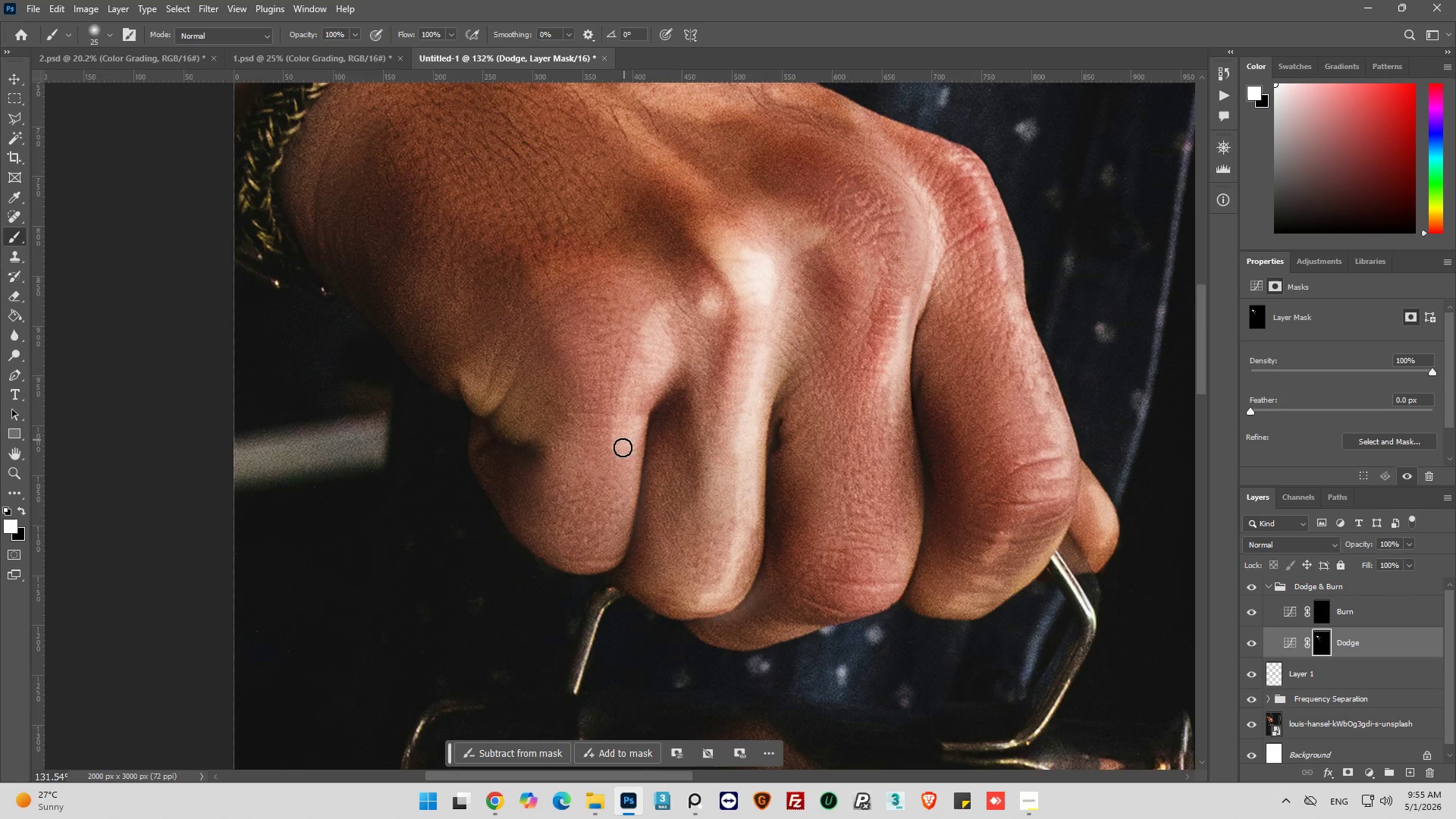 
left_click_drag(start_coordinate=[623, 447], to_coordinate=[609, 539])
 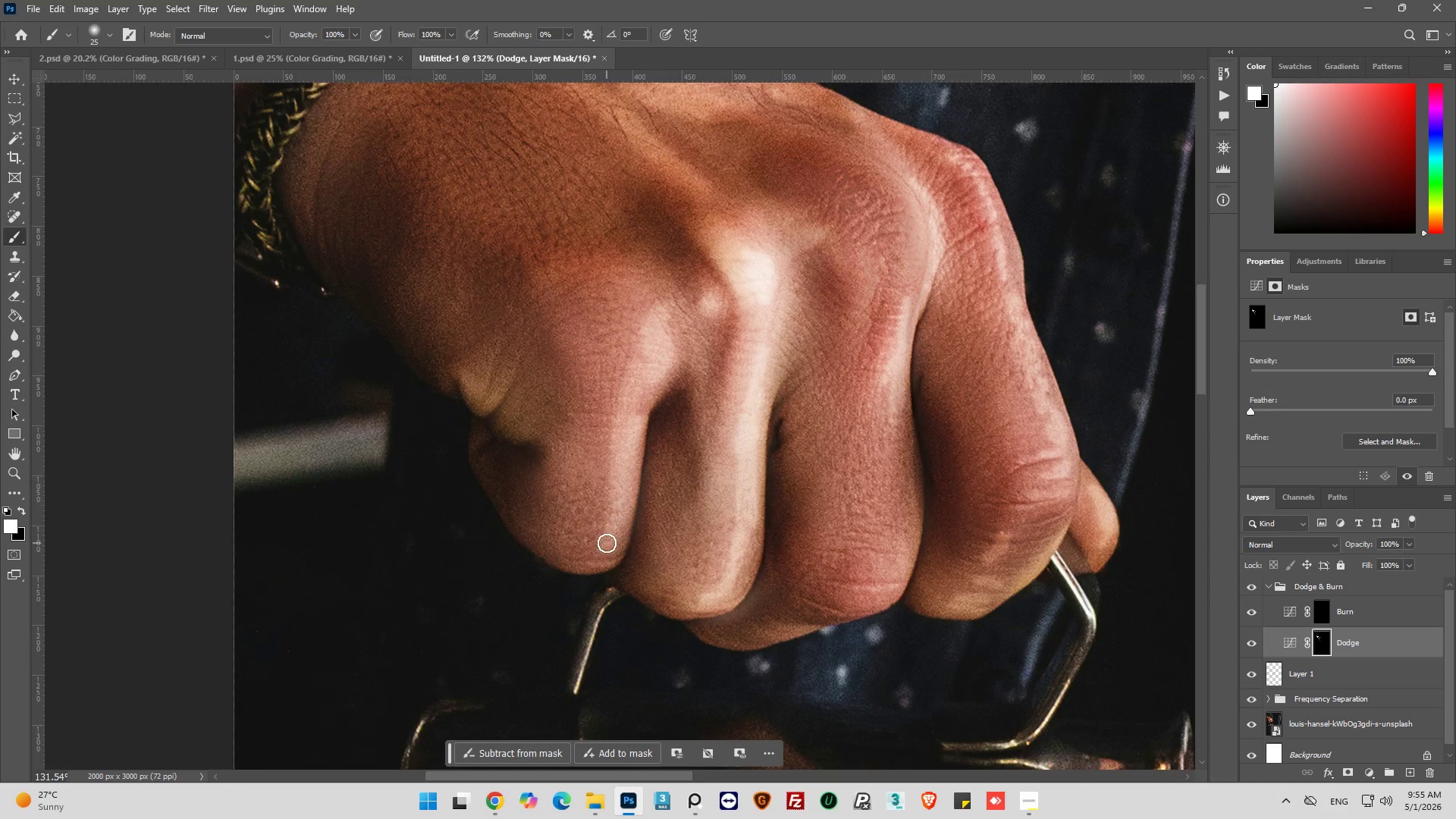 
left_click_drag(start_coordinate=[607, 543], to_coordinate=[604, 551])
 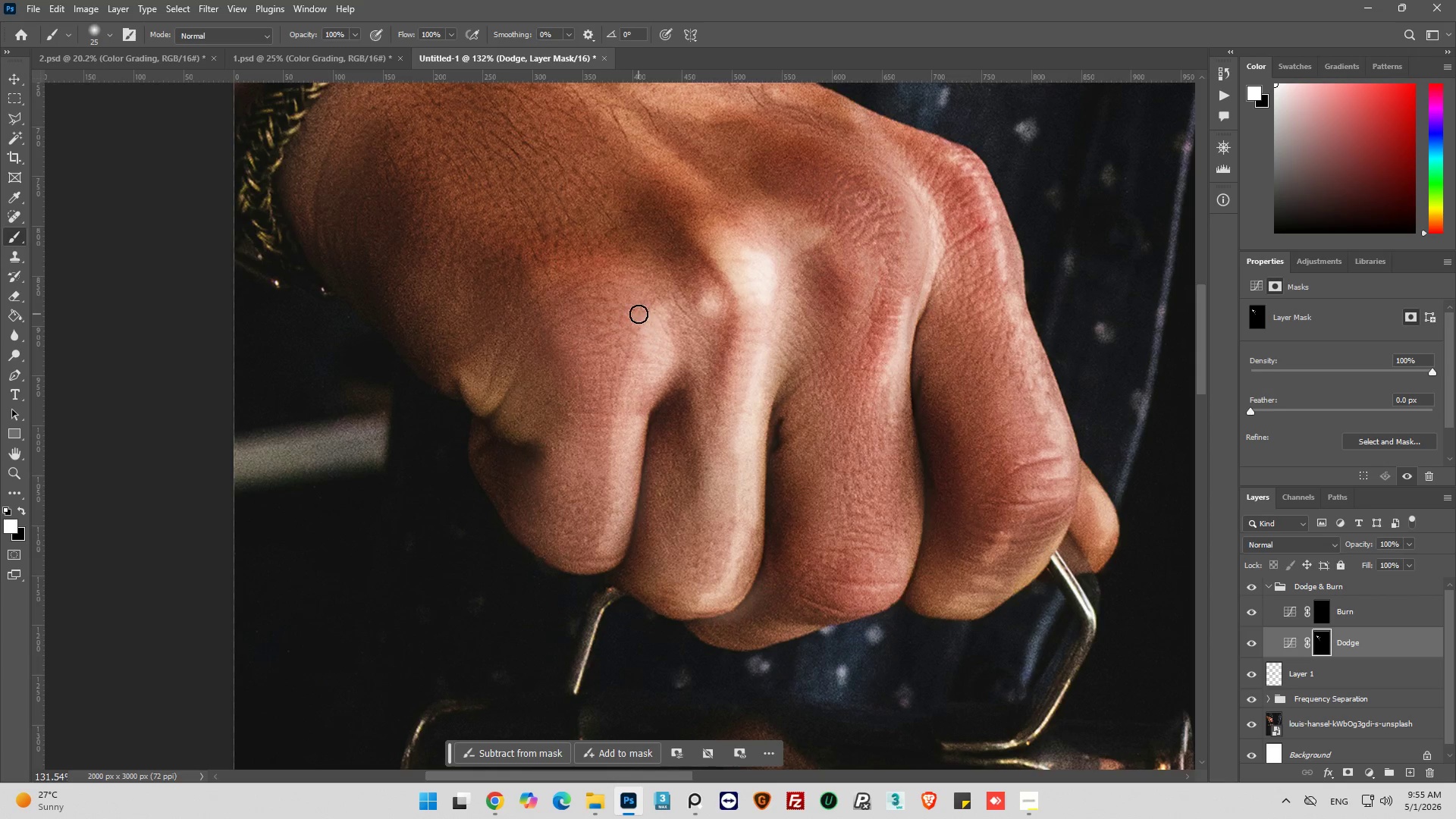 
left_click([639, 314])
 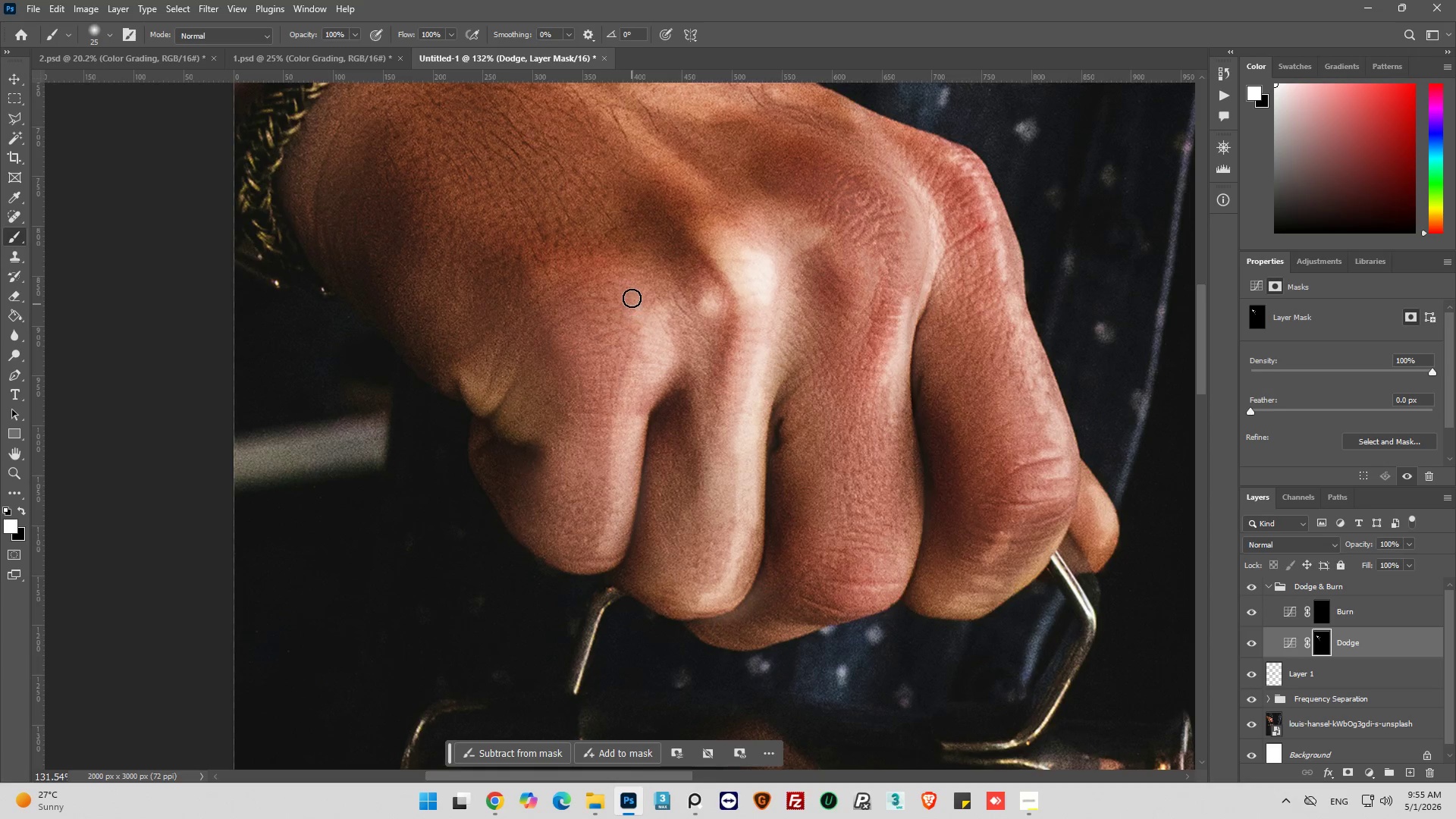 
left_click_drag(start_coordinate=[632, 295], to_coordinate=[632, 299])
 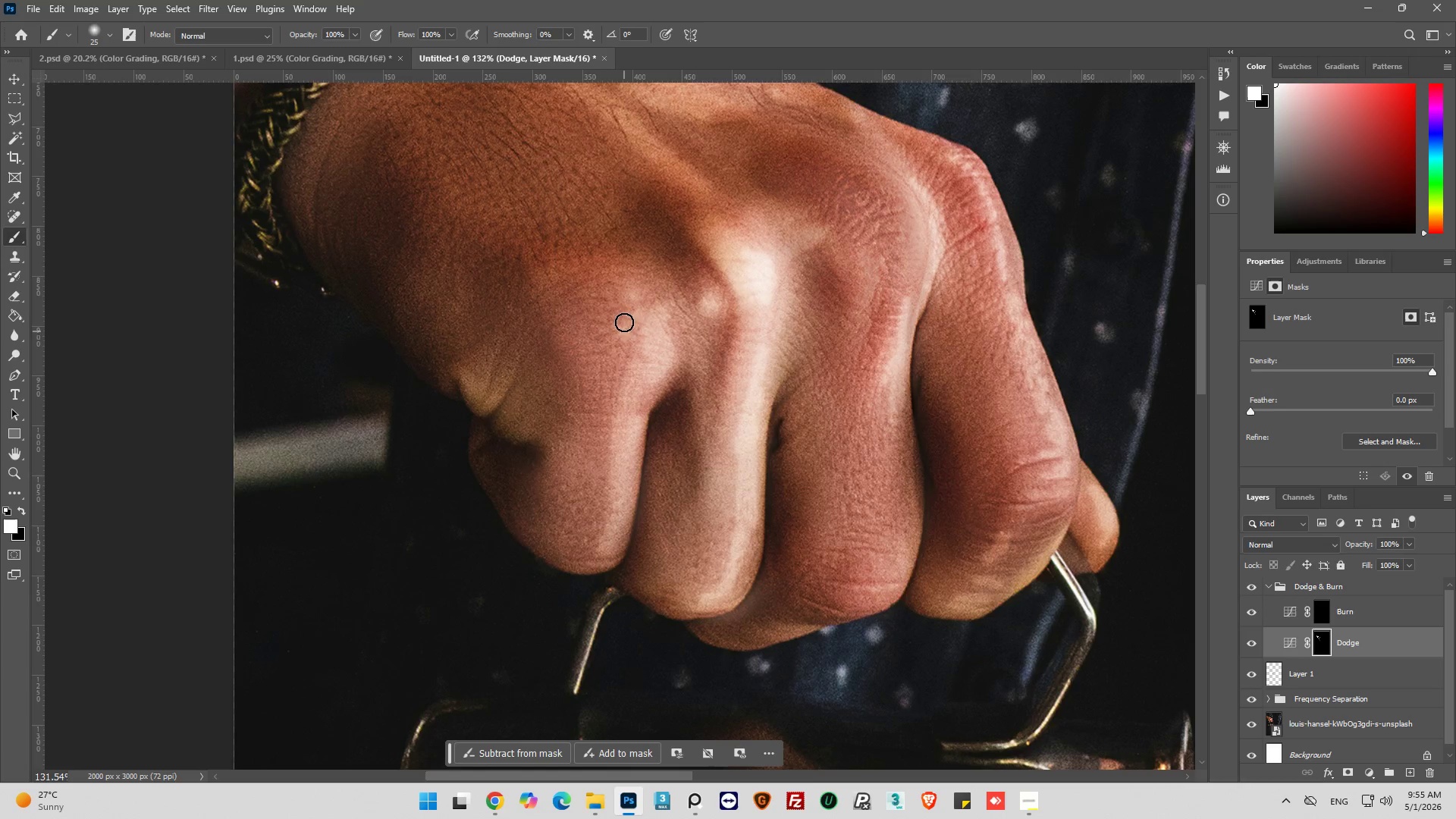 
left_click_drag(start_coordinate=[625, 308], to_coordinate=[622, 313])
 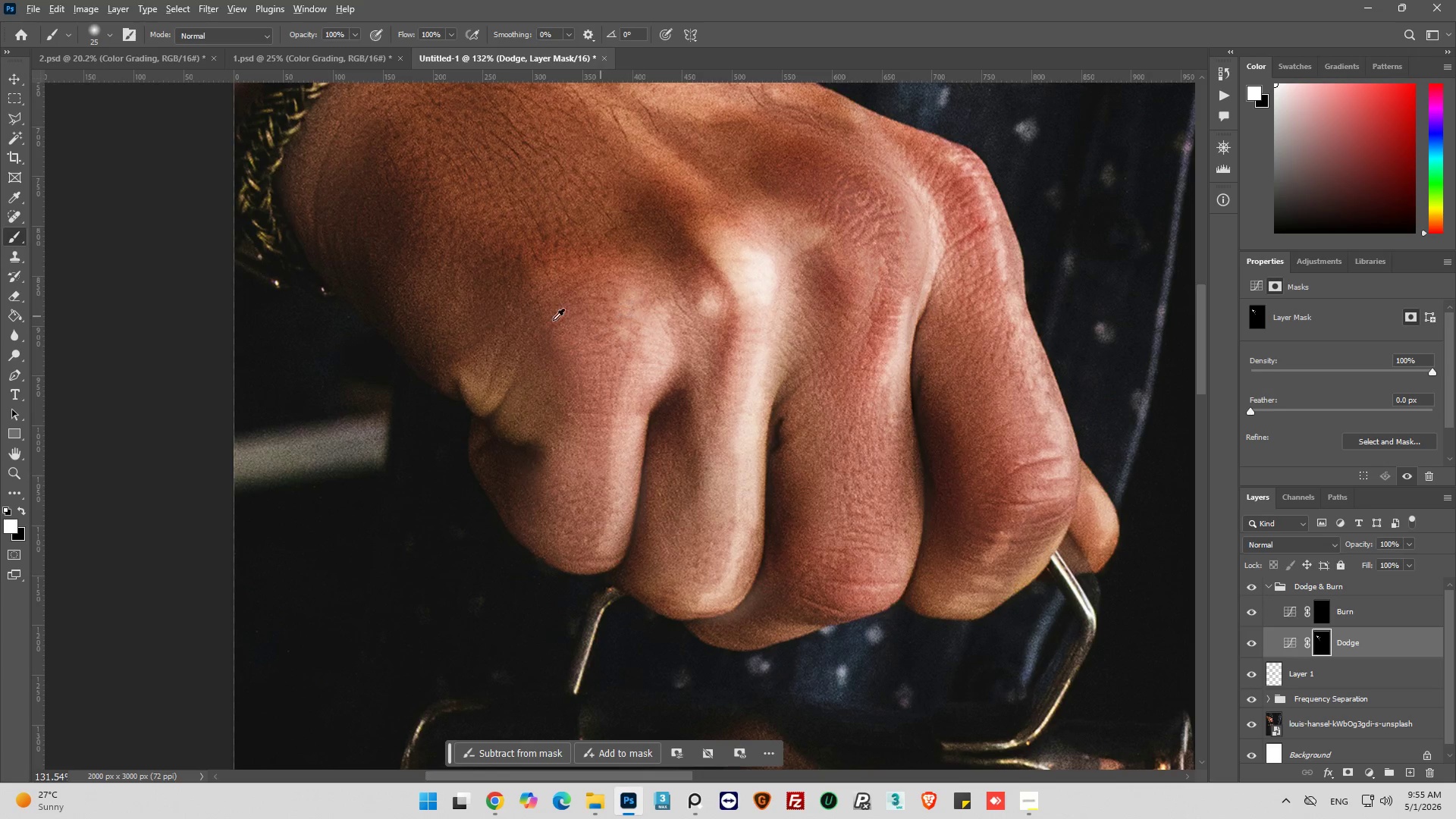 
hold_key(key=AltLeft, duration=1.17)
scroll: coordinate [244, 330], scroll_direction: down, amount: 14.0
 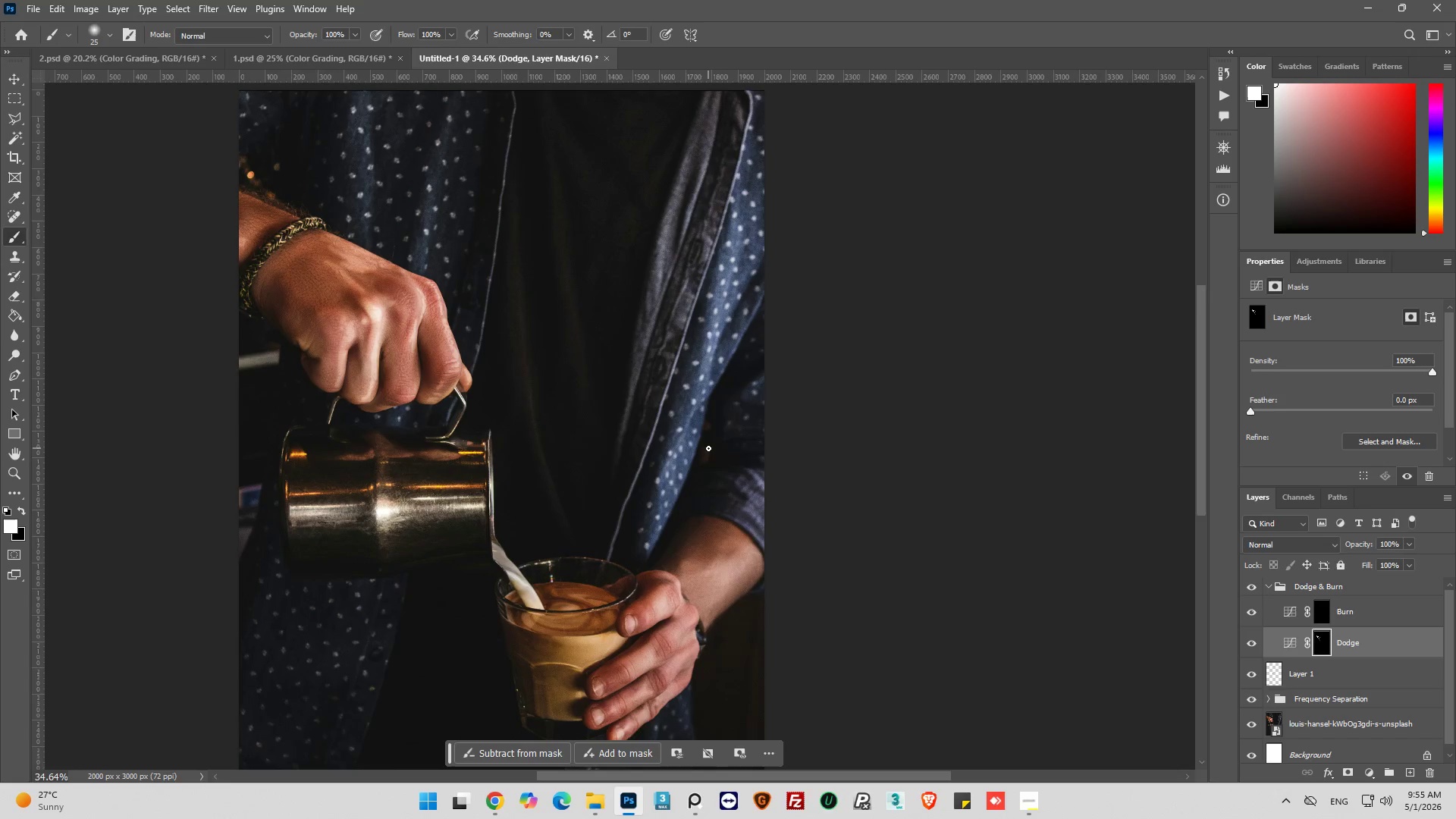 
hold_key(key=AltLeft, duration=1.02)
scroll: coordinate [722, 491], scroll_direction: up, amount: 1.0
 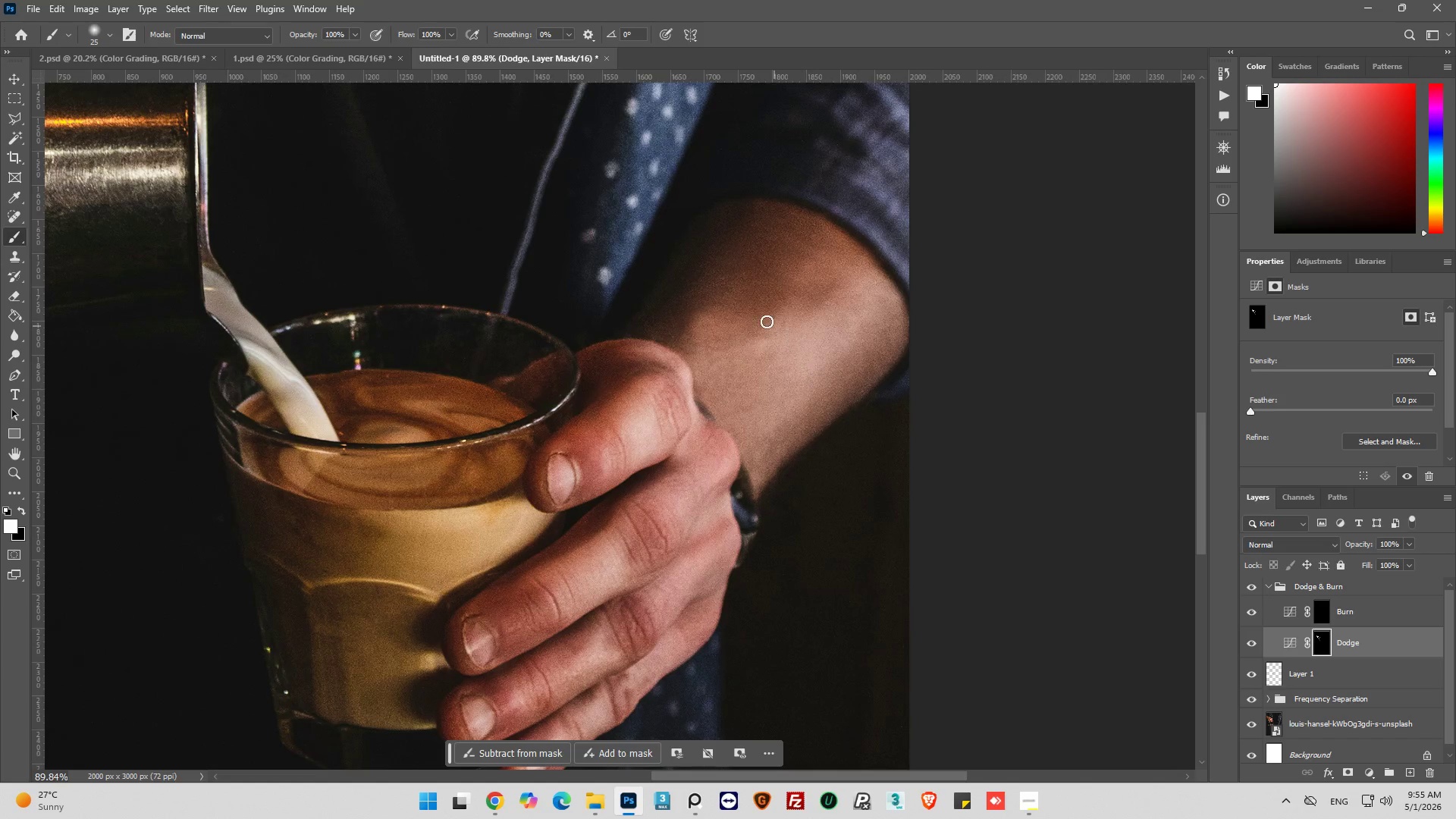 
left_click_drag(start_coordinate=[701, 366], to_coordinate=[713, 349])
 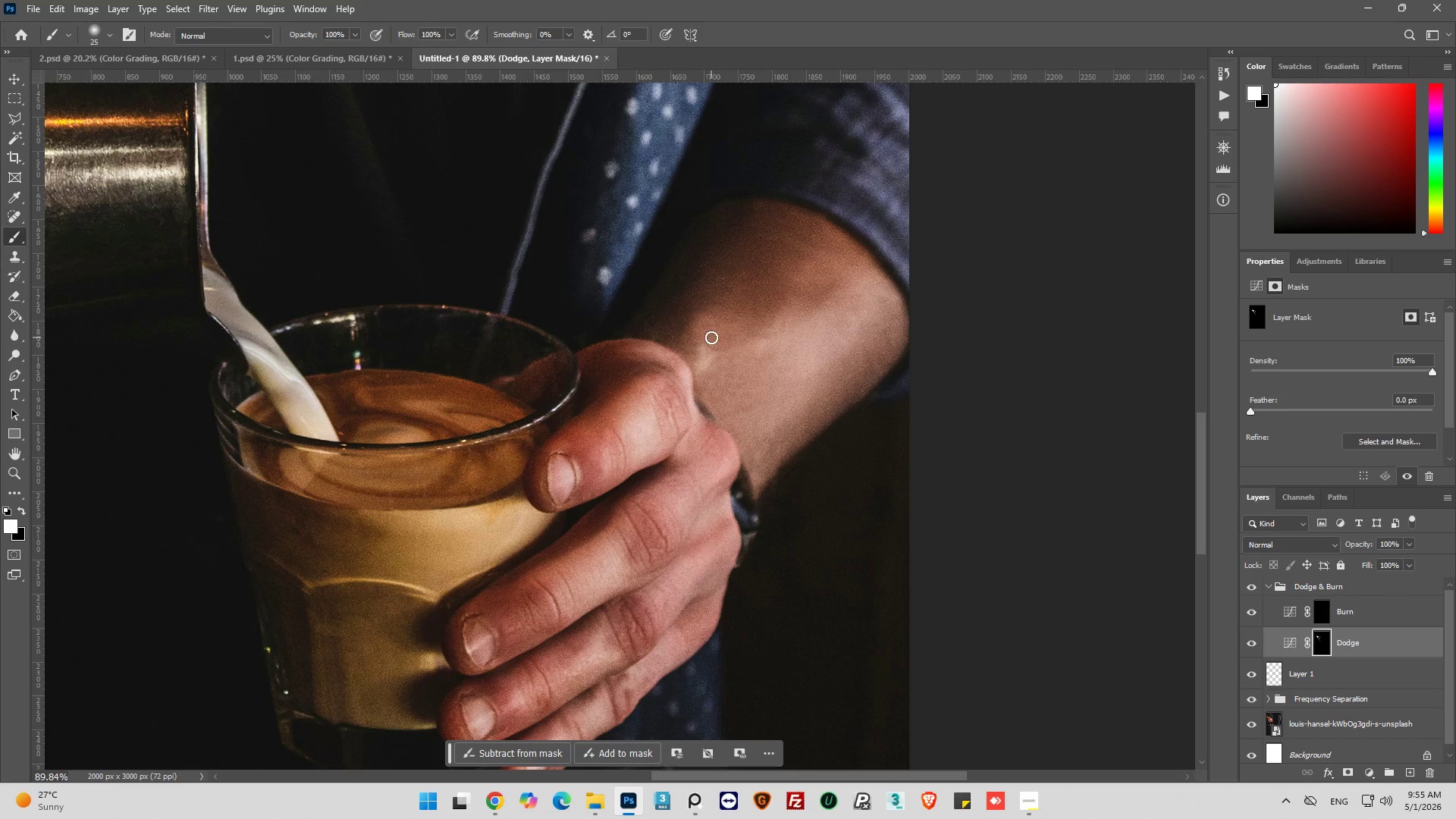 
left_click_drag(start_coordinate=[764, 362], to_coordinate=[777, 372])
 